 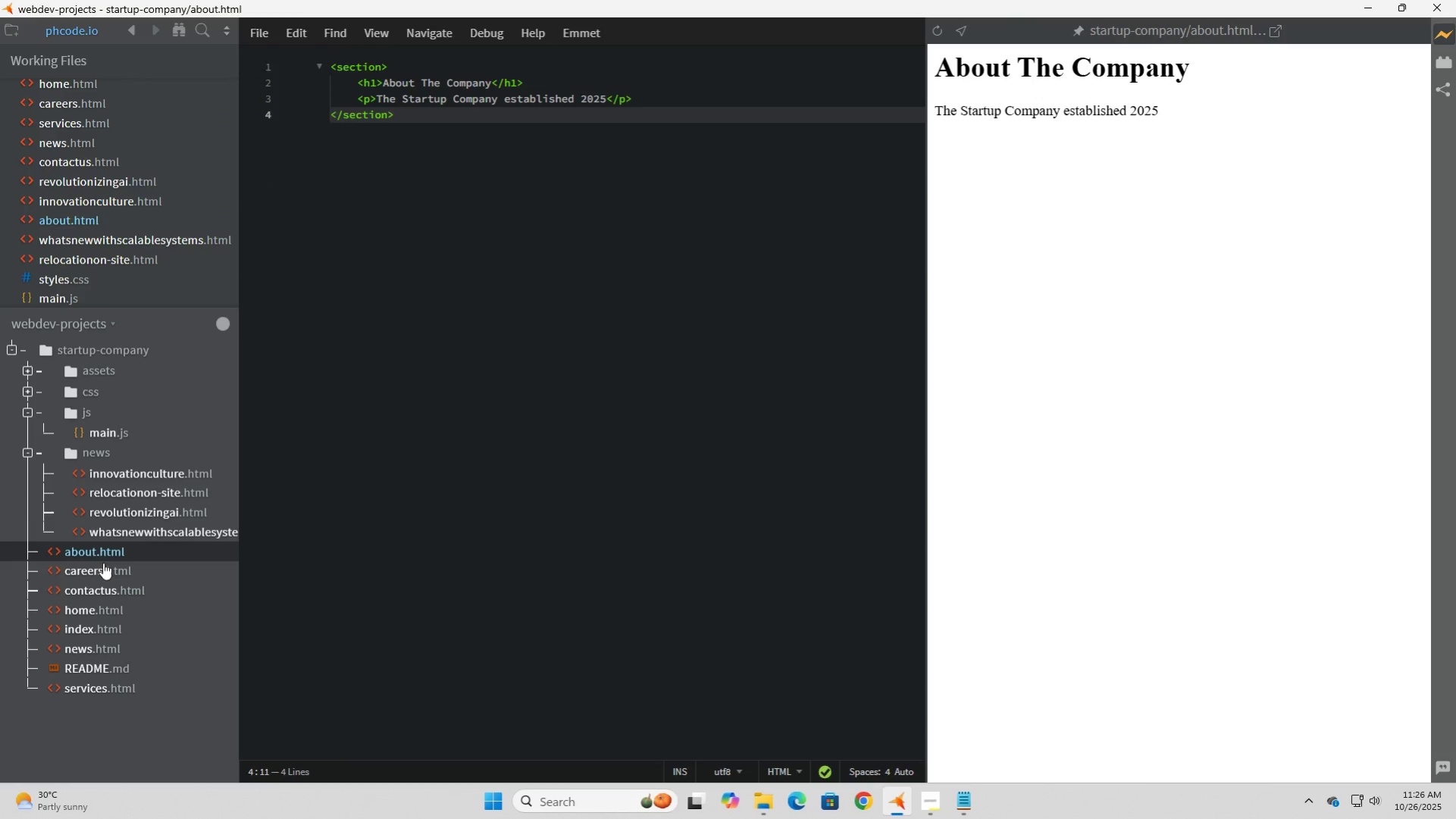 
left_click([104, 567])
 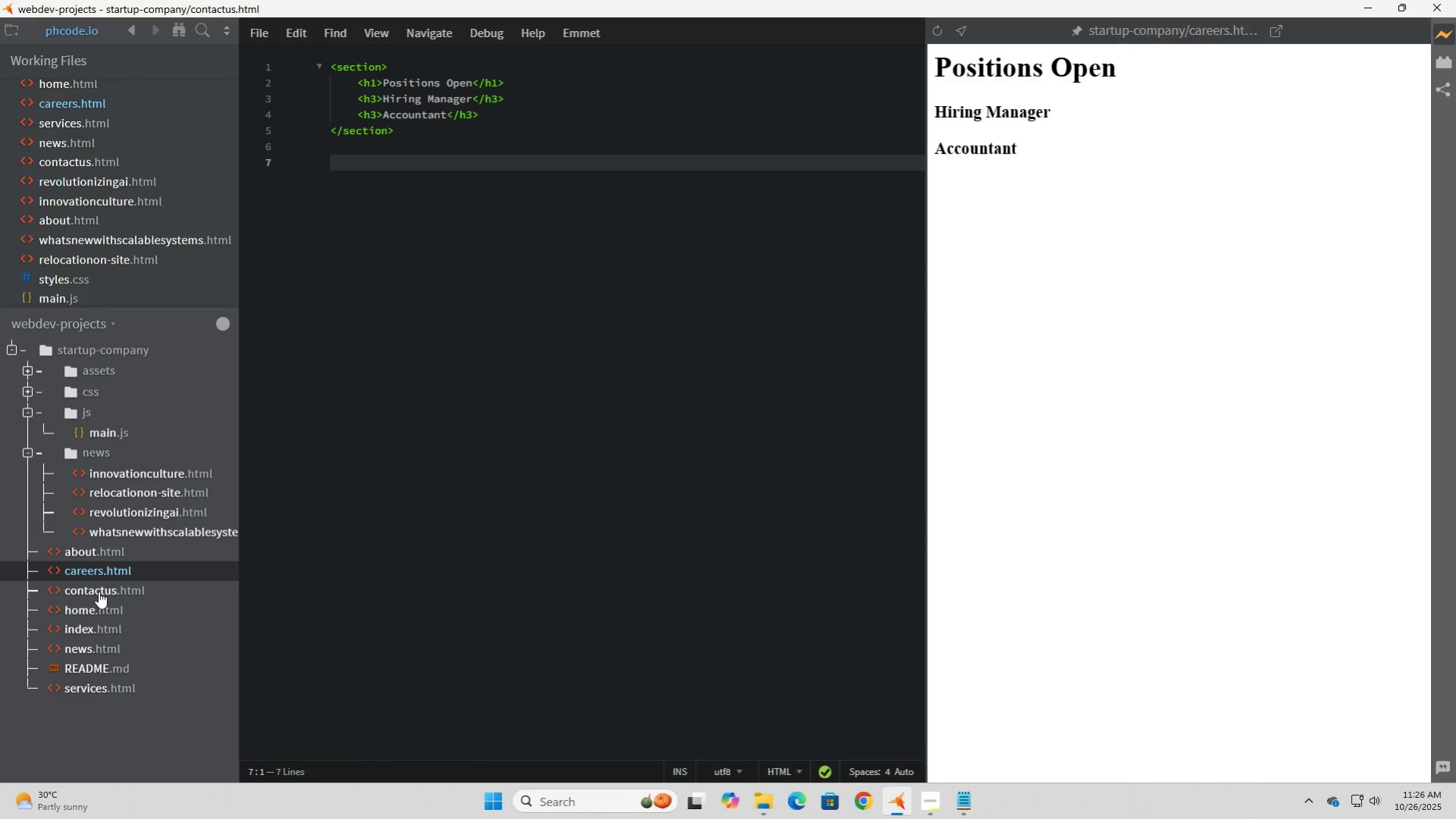 
left_click([99, 591])
 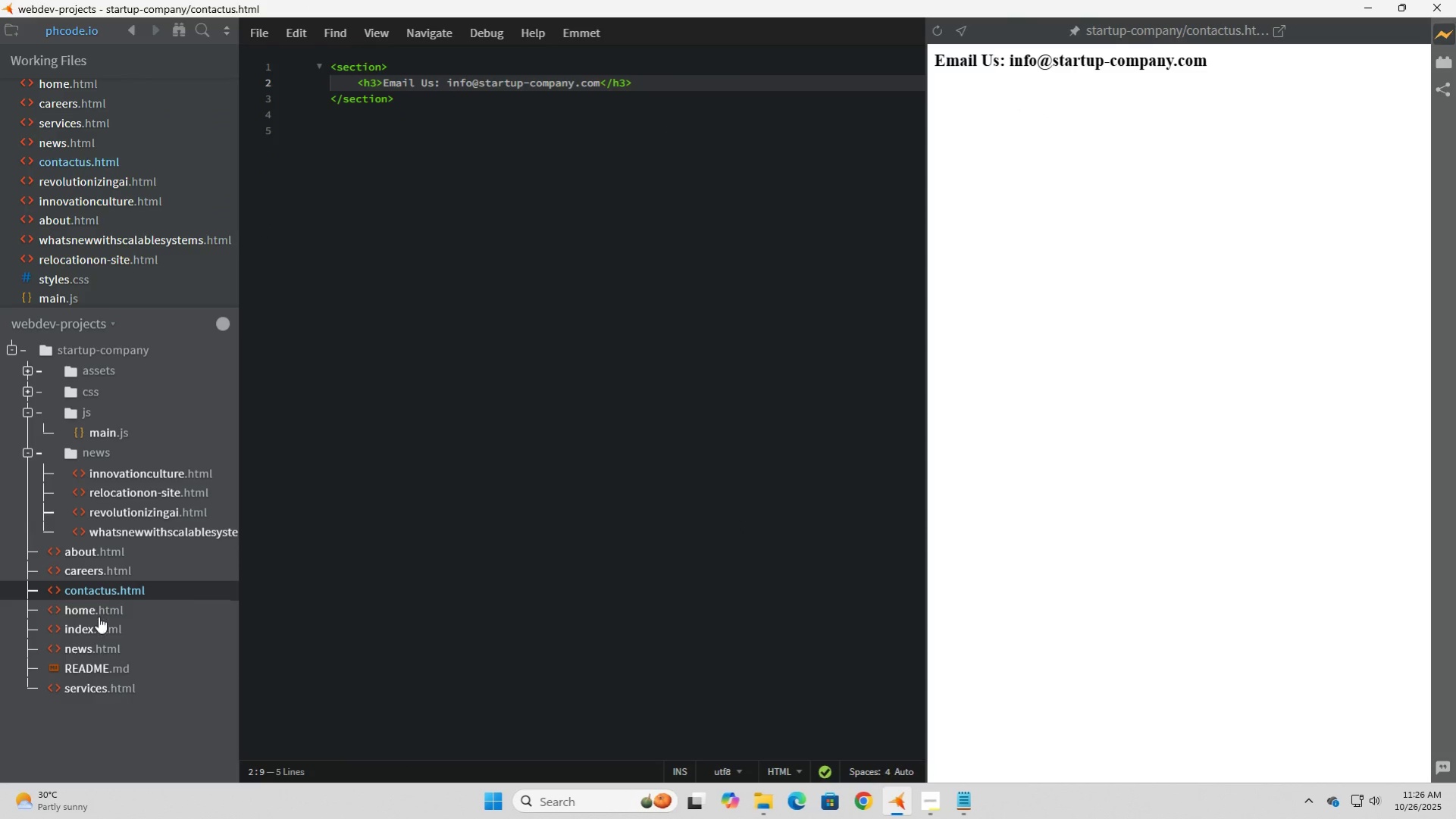 
left_click([99, 616])
 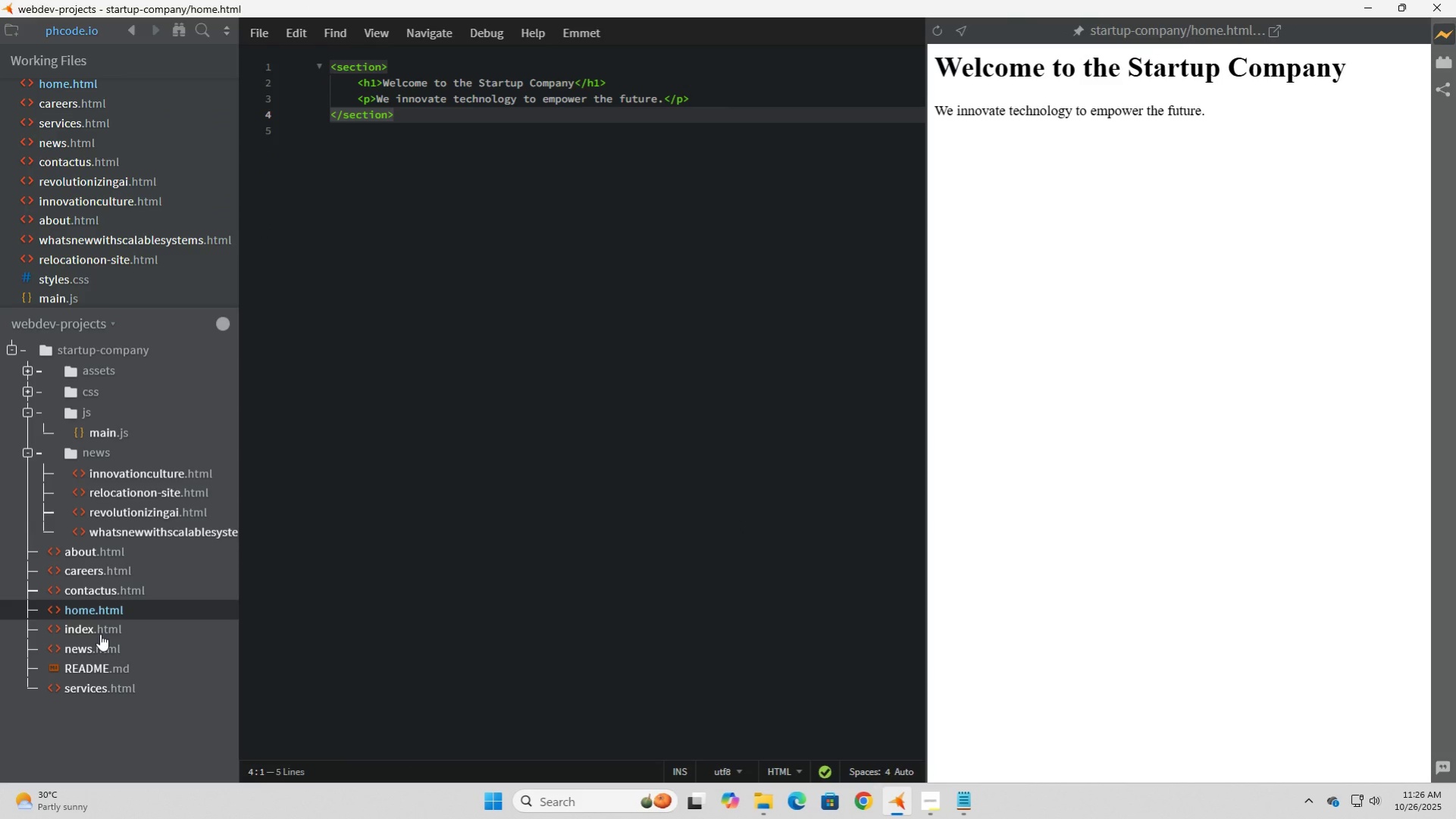 
left_click([99, 633])
 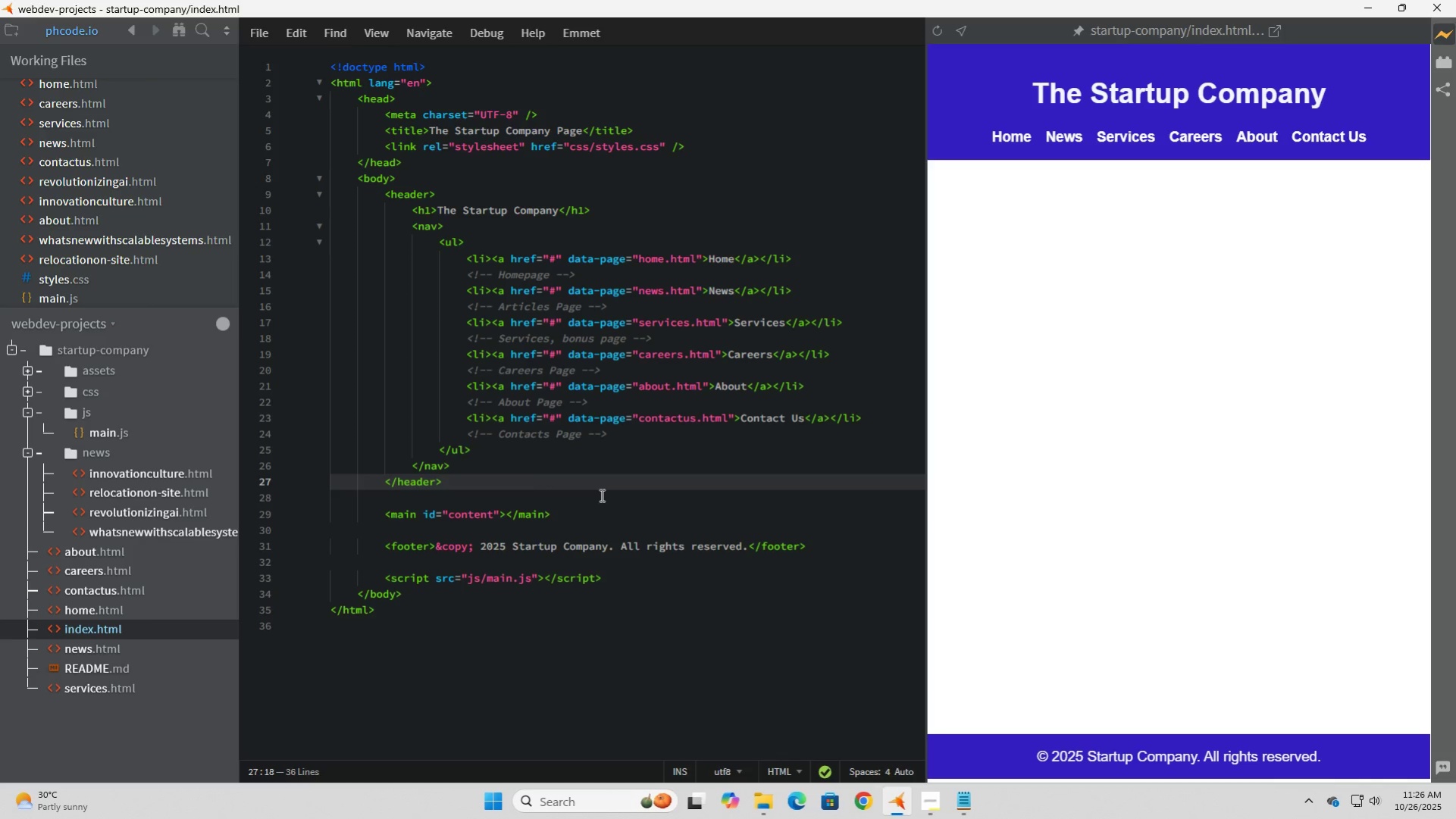 
left_click([653, 481])
 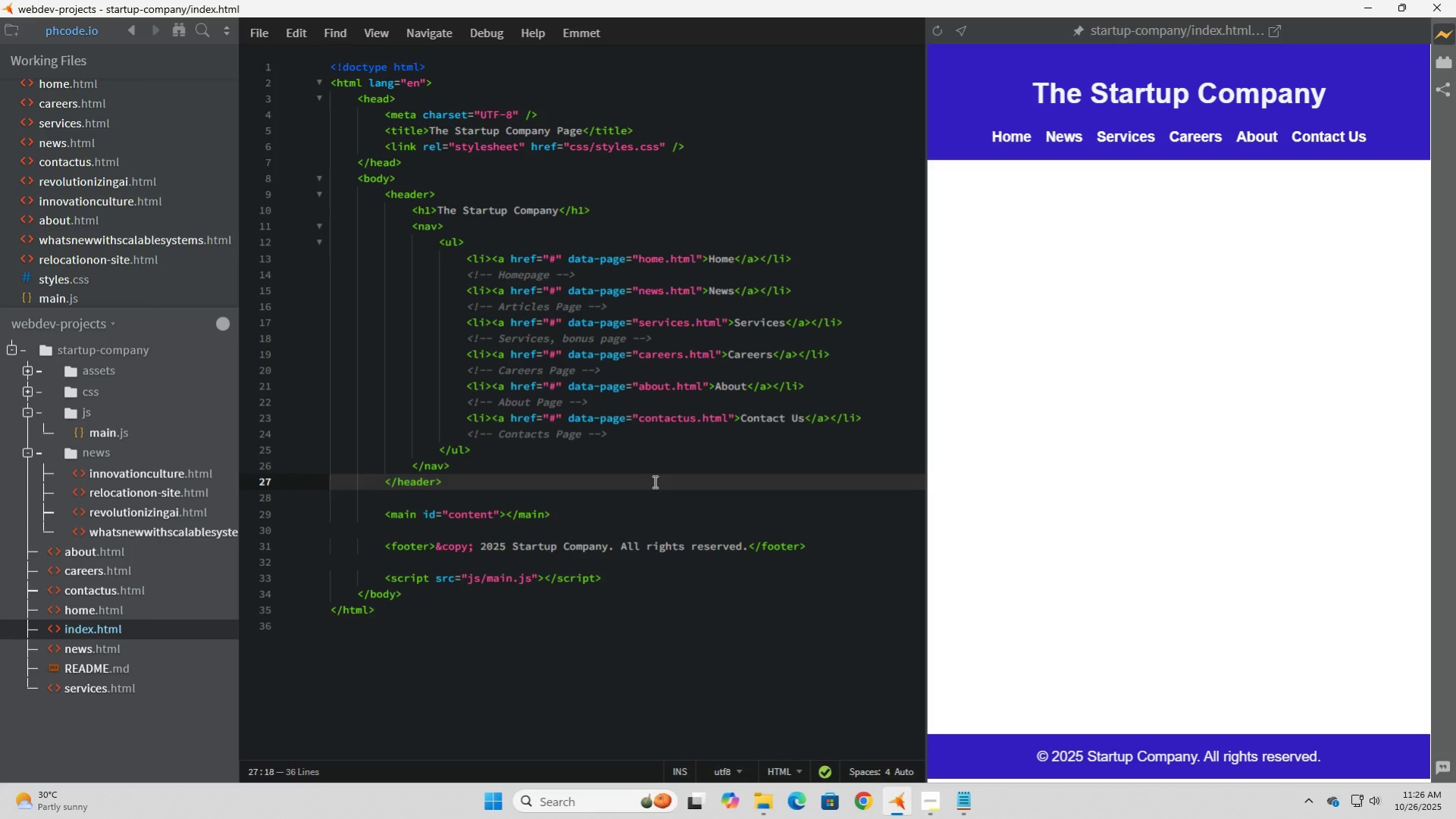 
left_click([653, 481])
 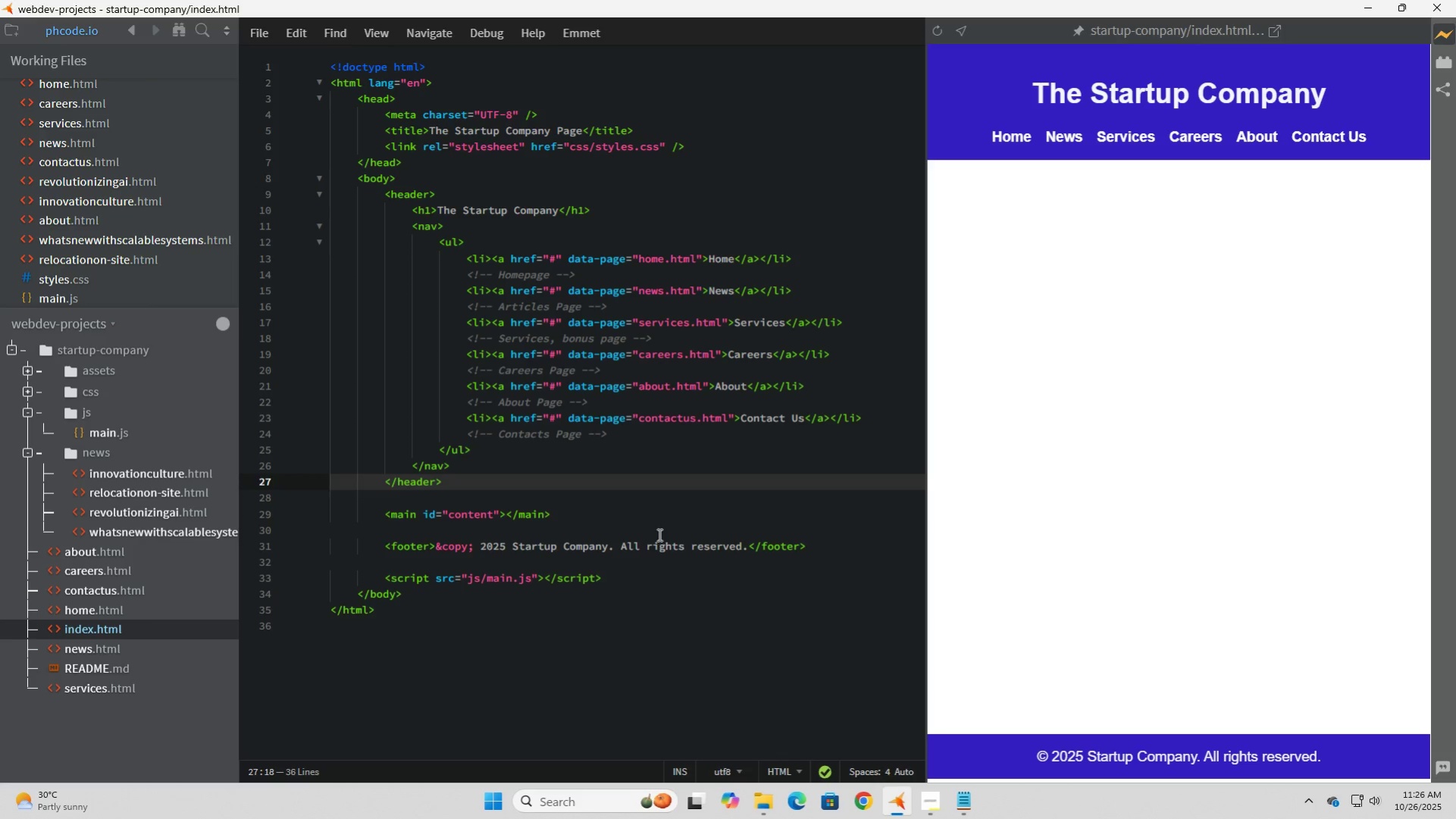 
left_click([658, 534])
 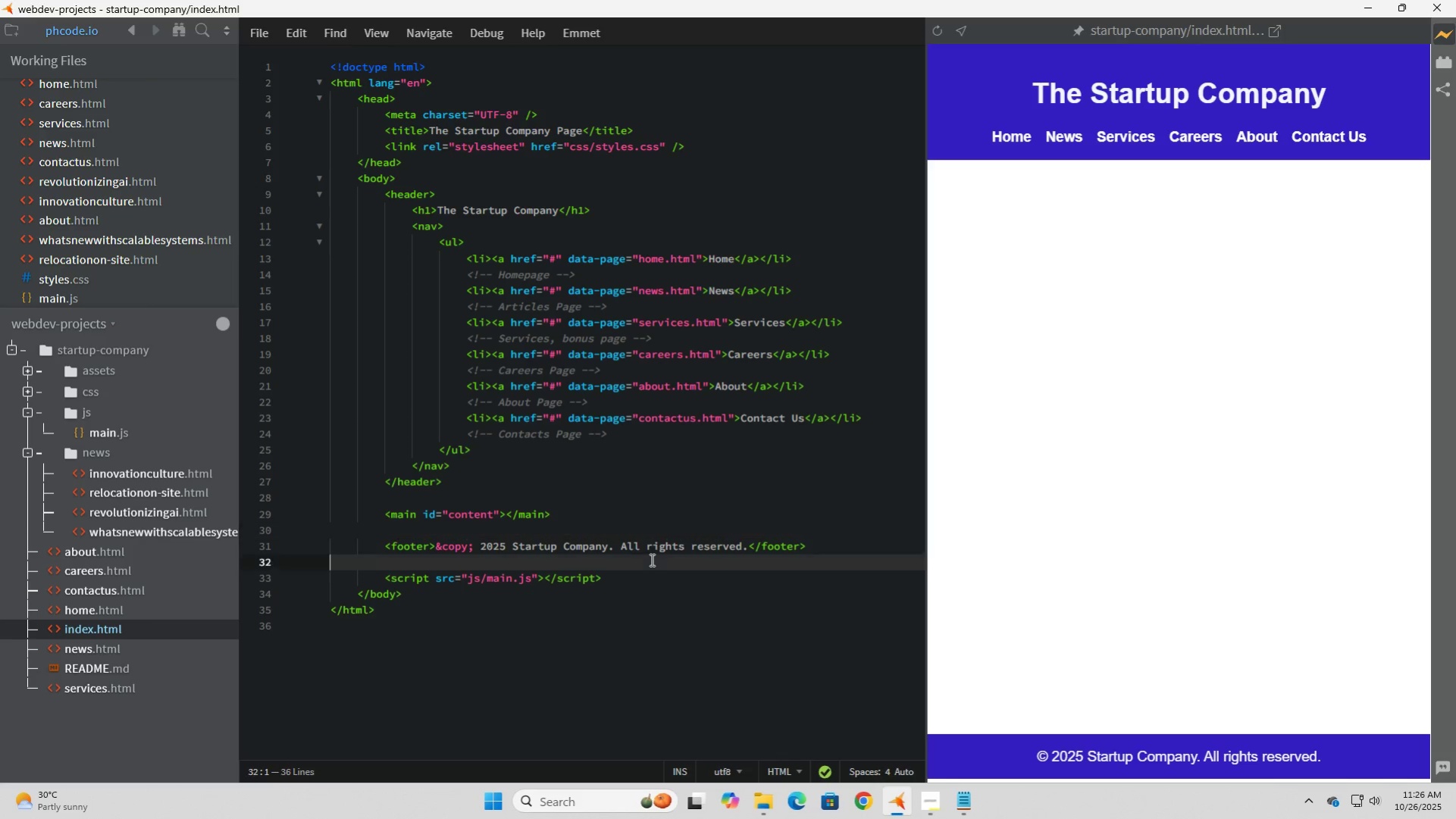 
left_click([650, 559])
 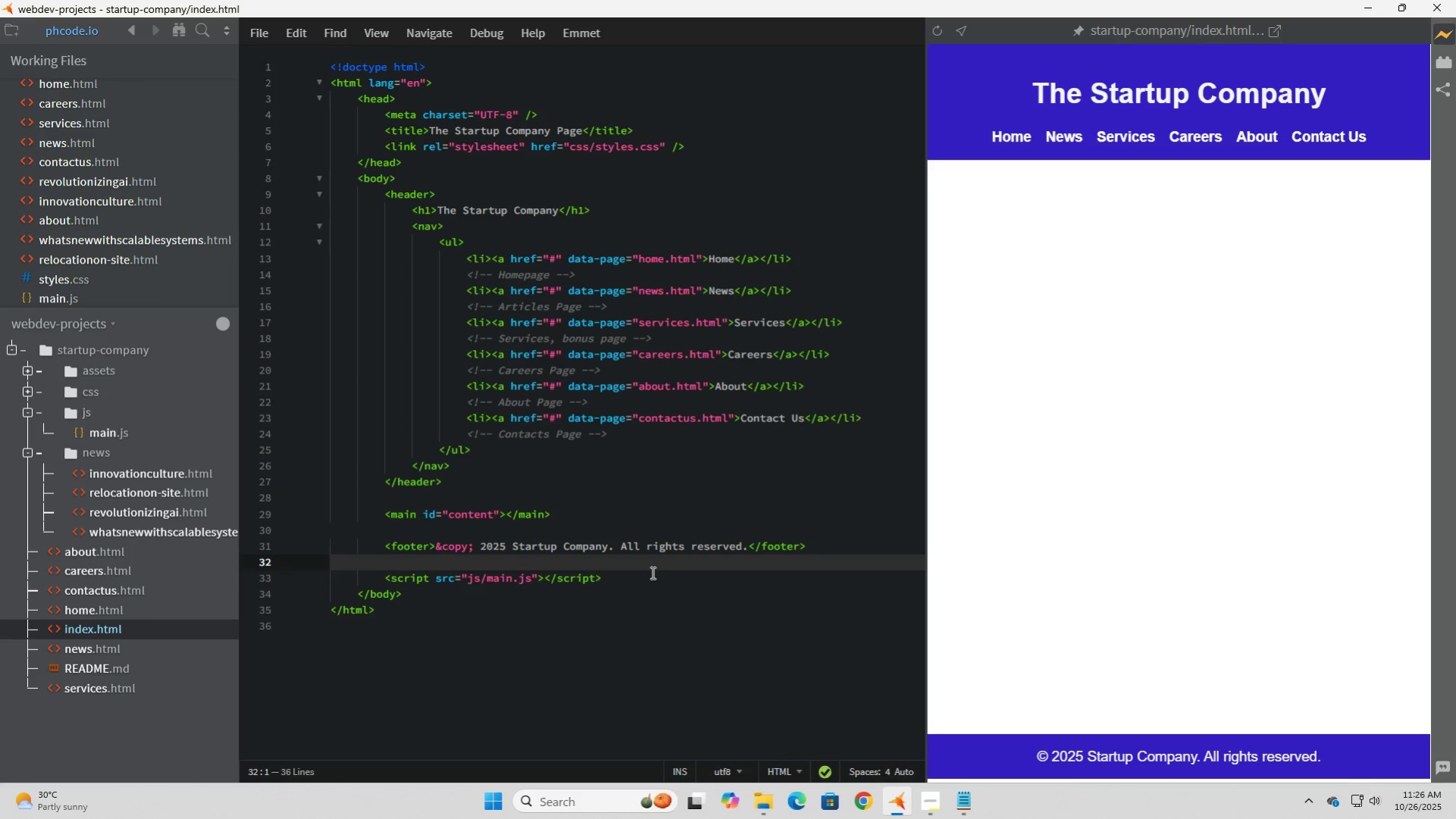 
left_click([651, 573])
 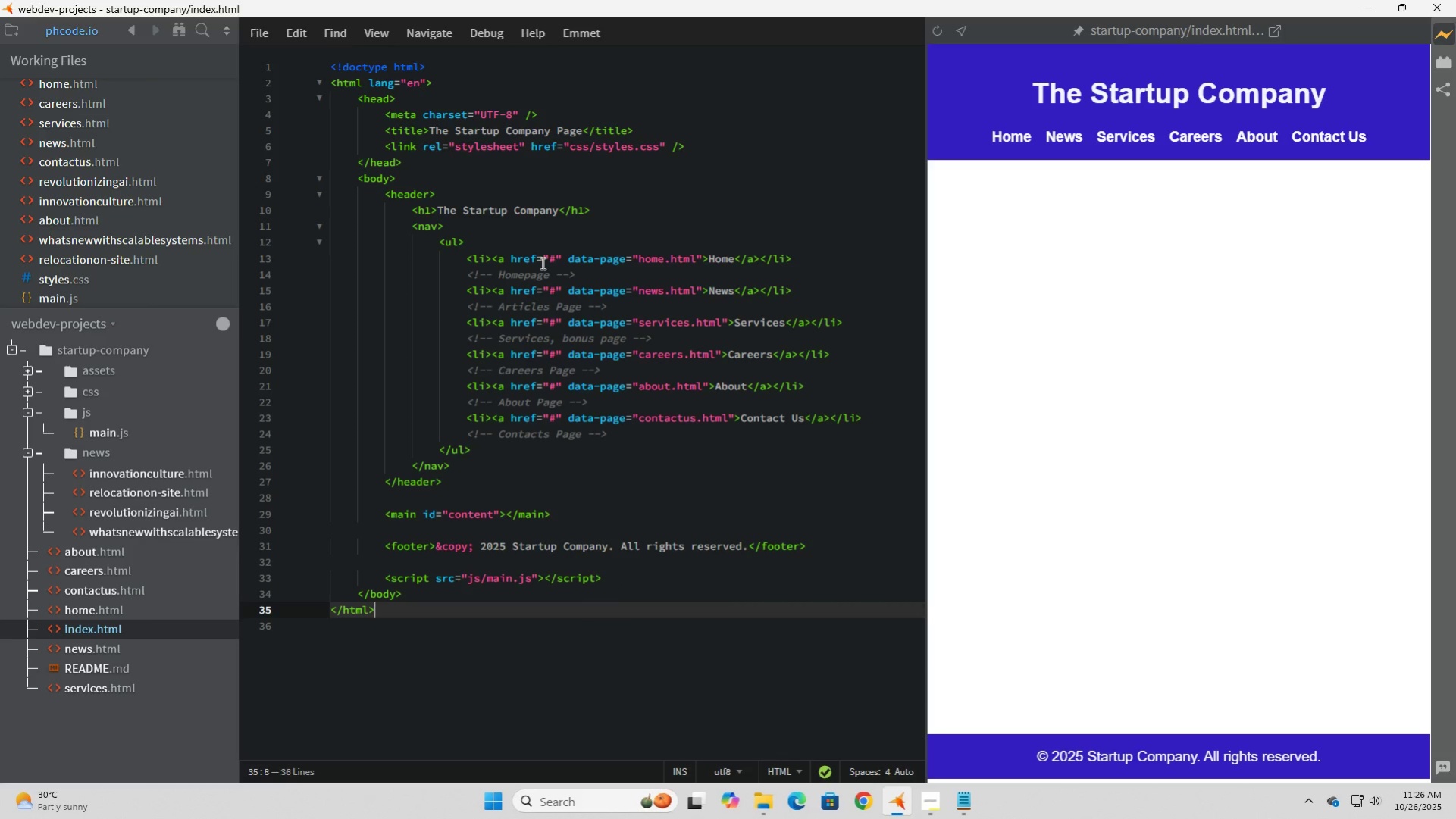 
left_click([550, 164])
 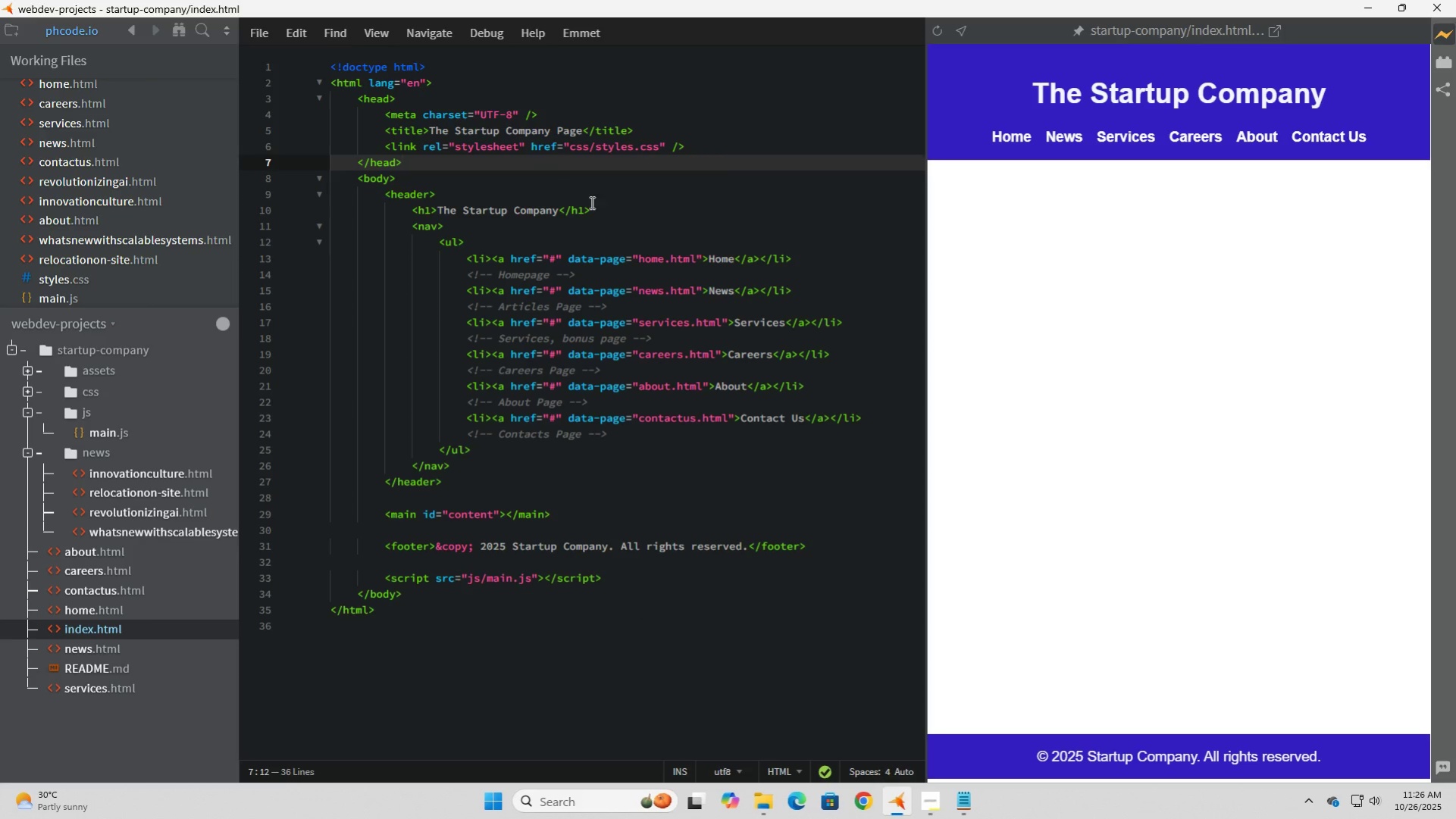 
left_click([590, 202])
 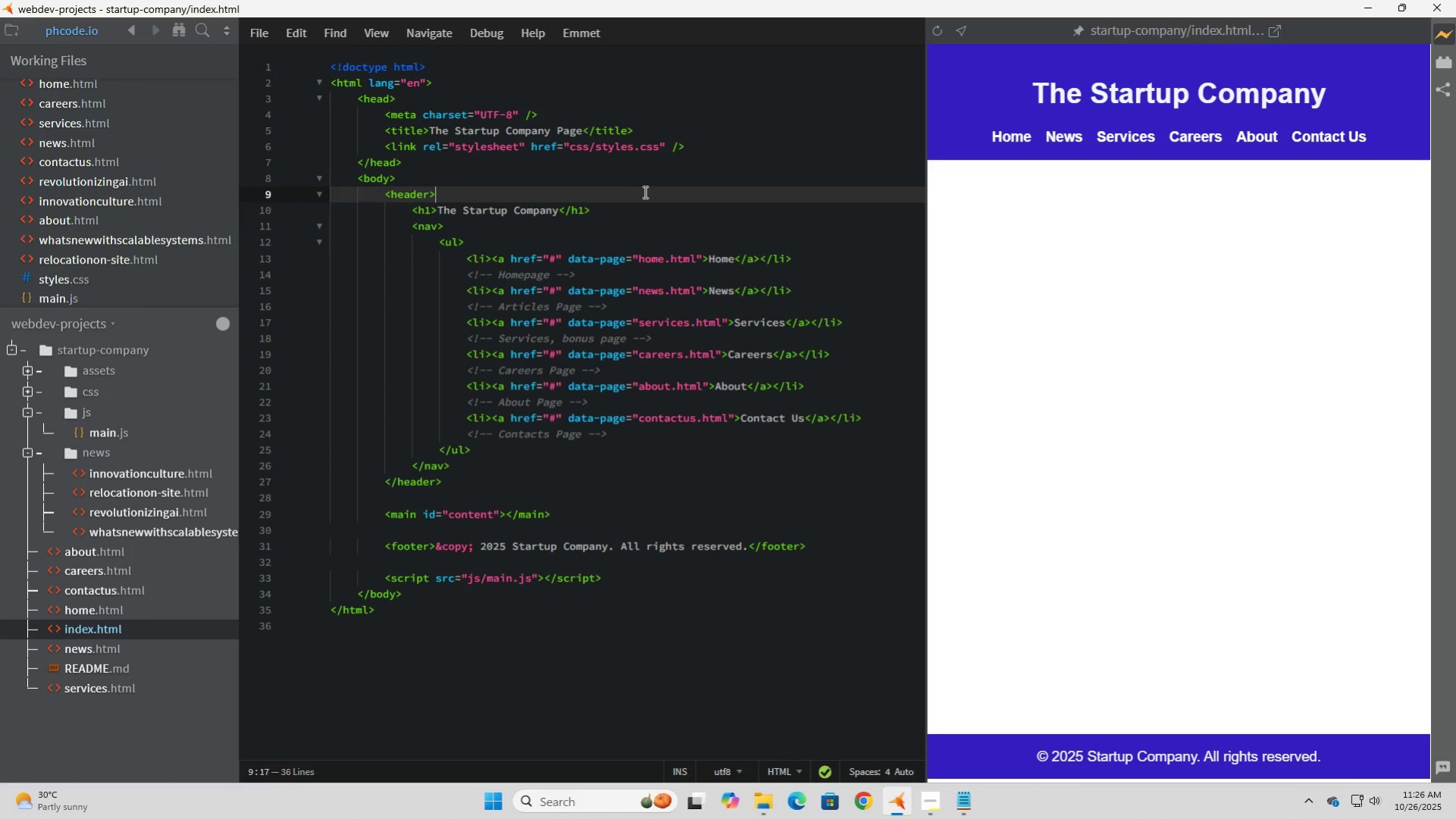 
left_click([643, 192])
 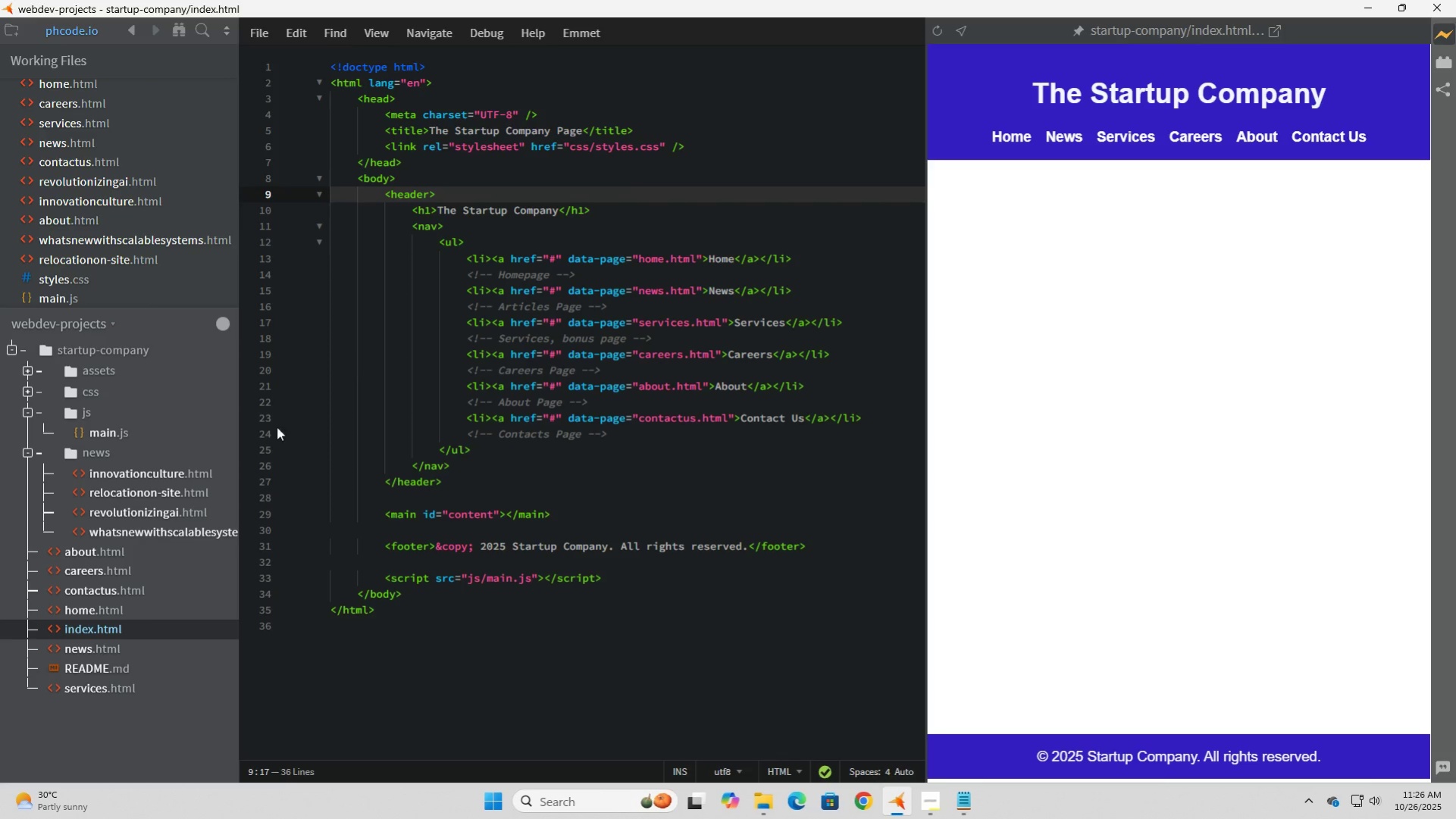 
wait(7.51)
 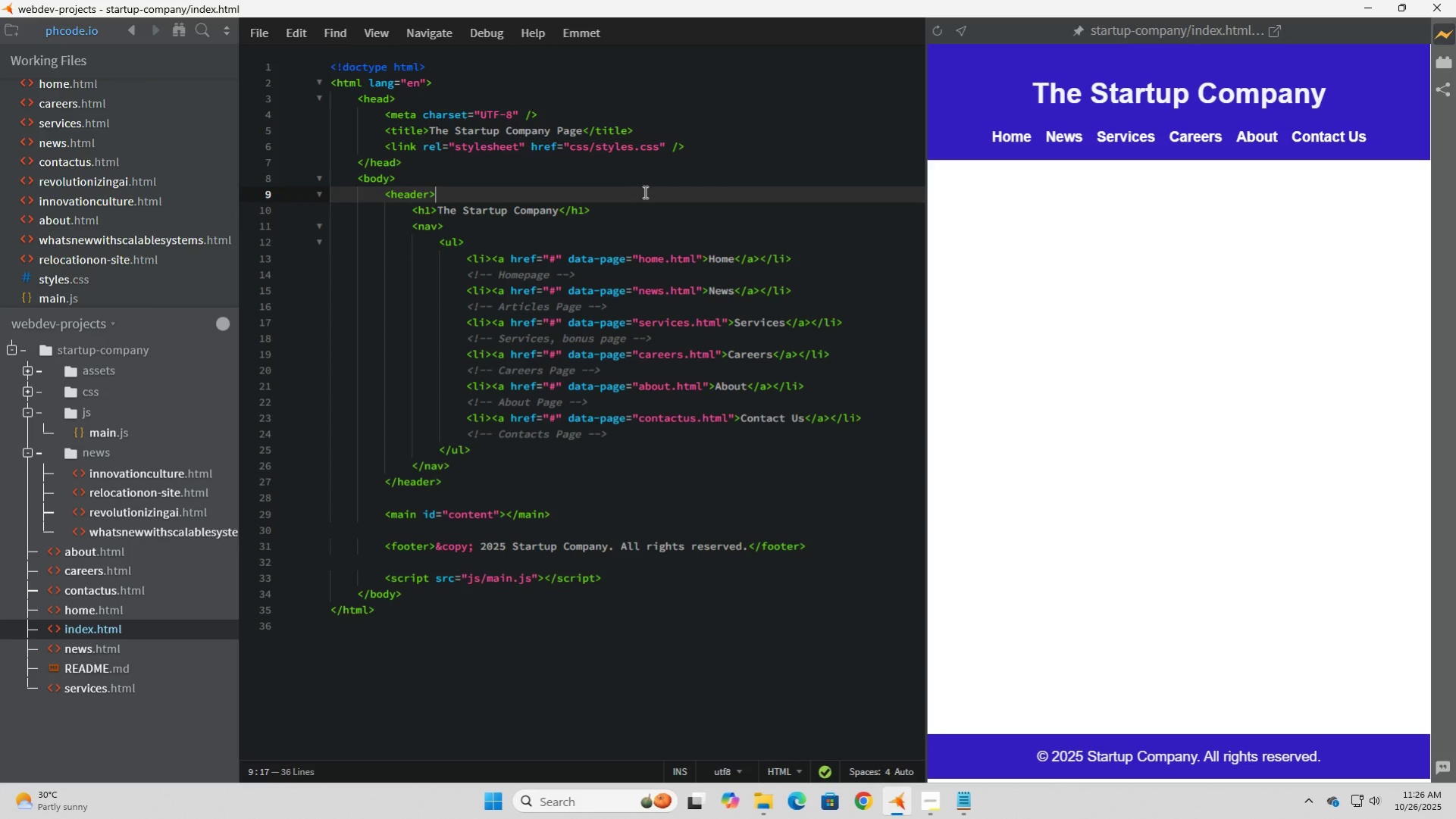 
left_click([100, 532])
 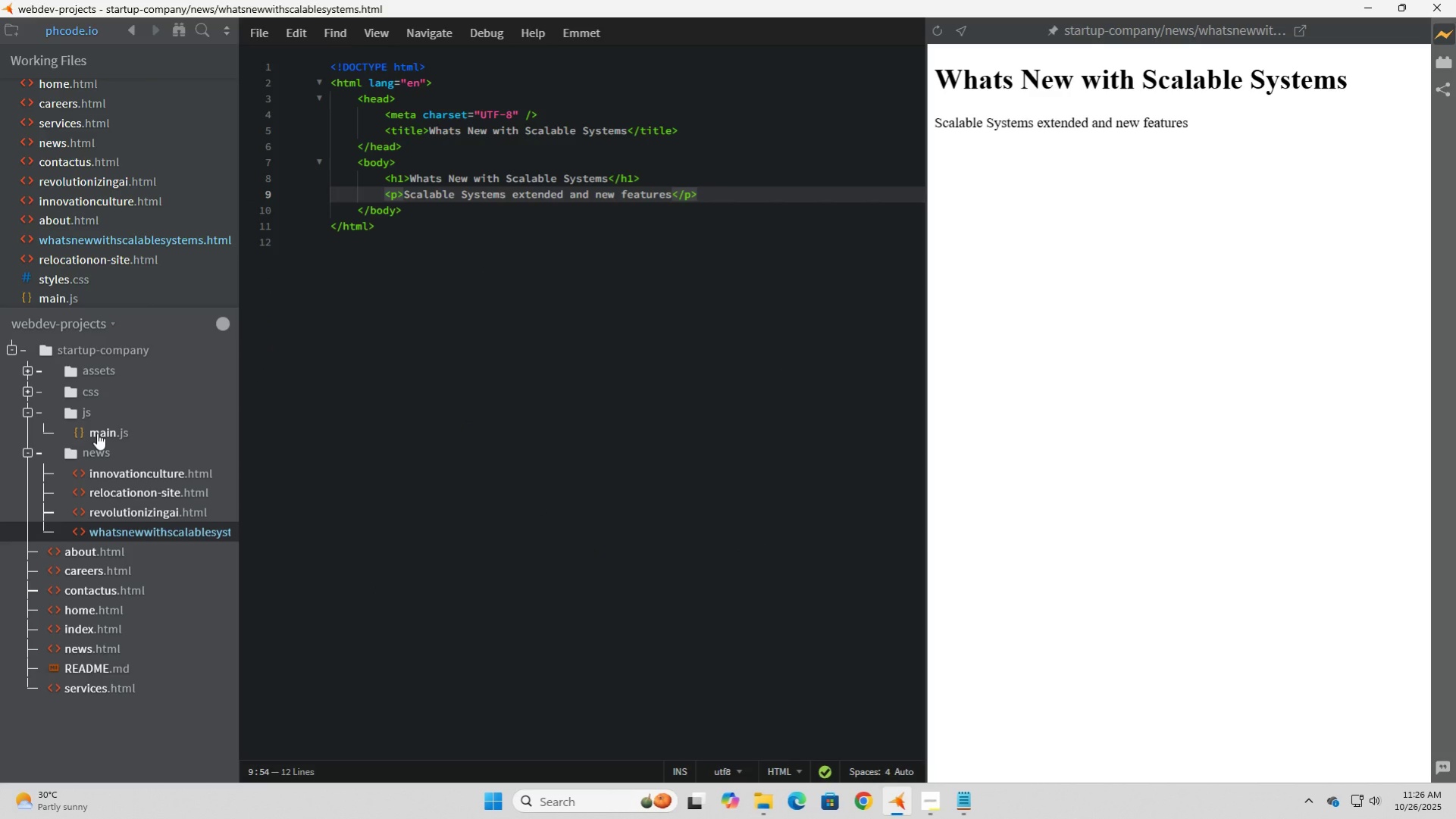 
left_click([97, 433])
 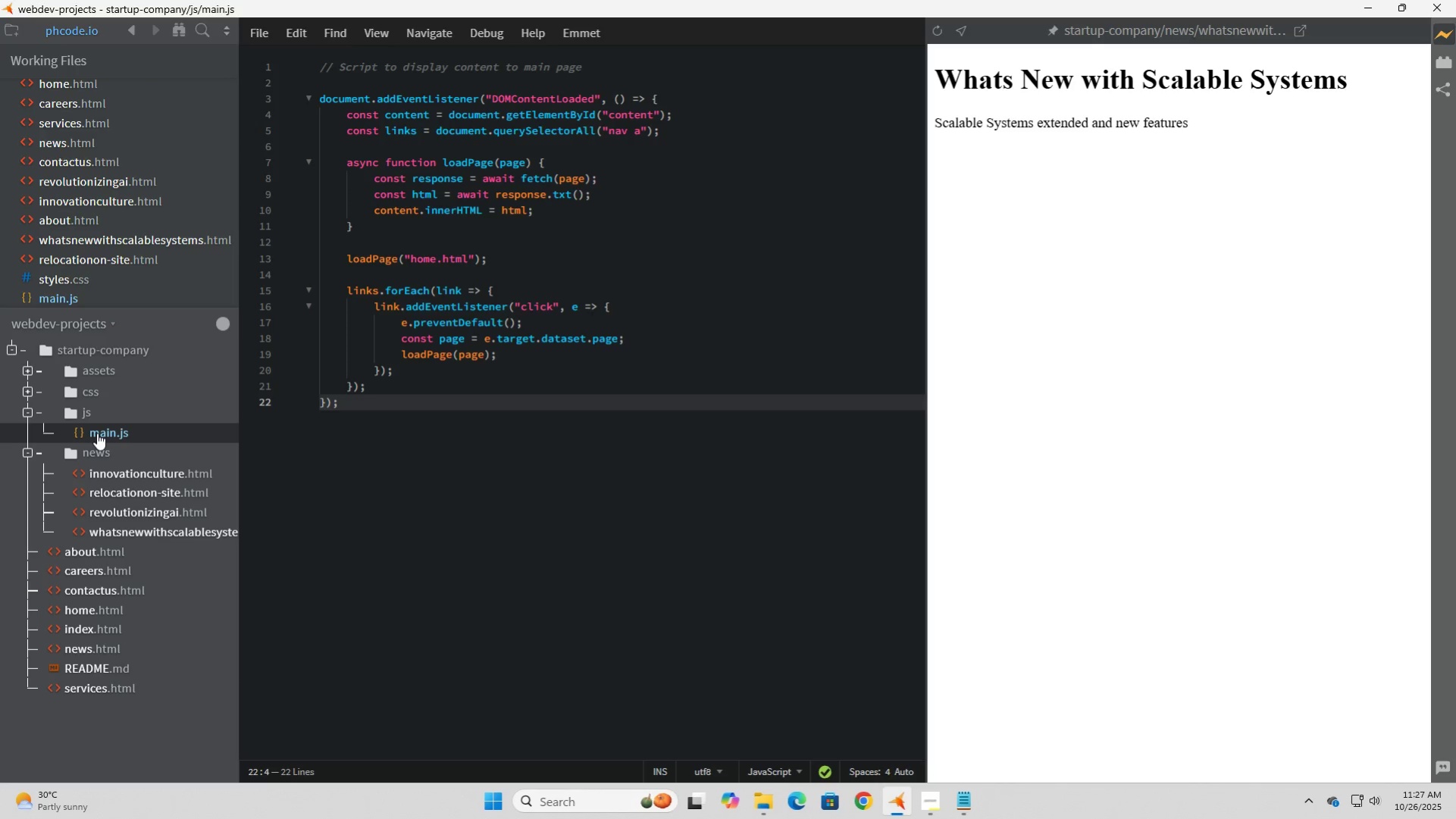 
wait(5.25)
 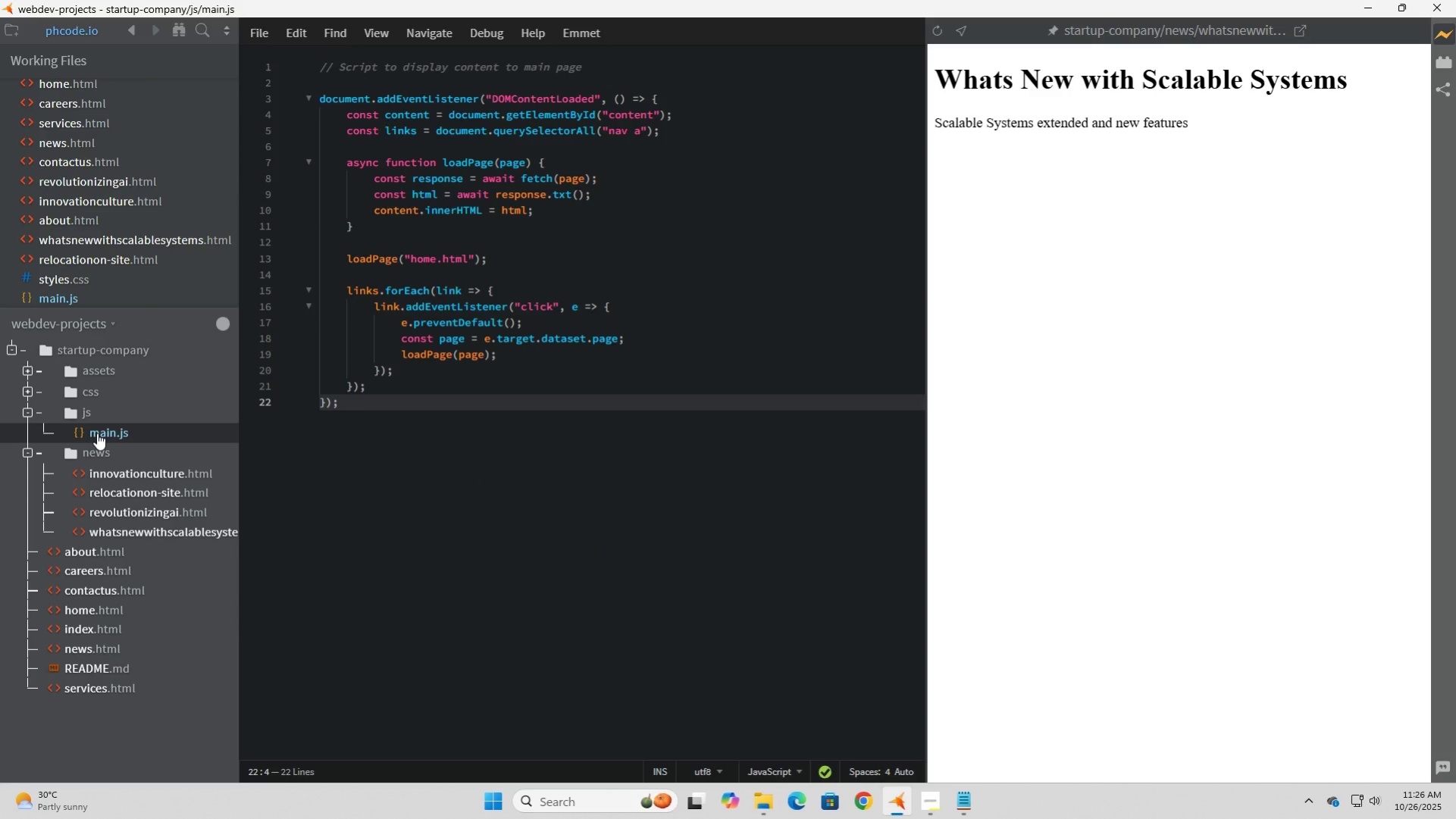 
left_click([448, 281])
 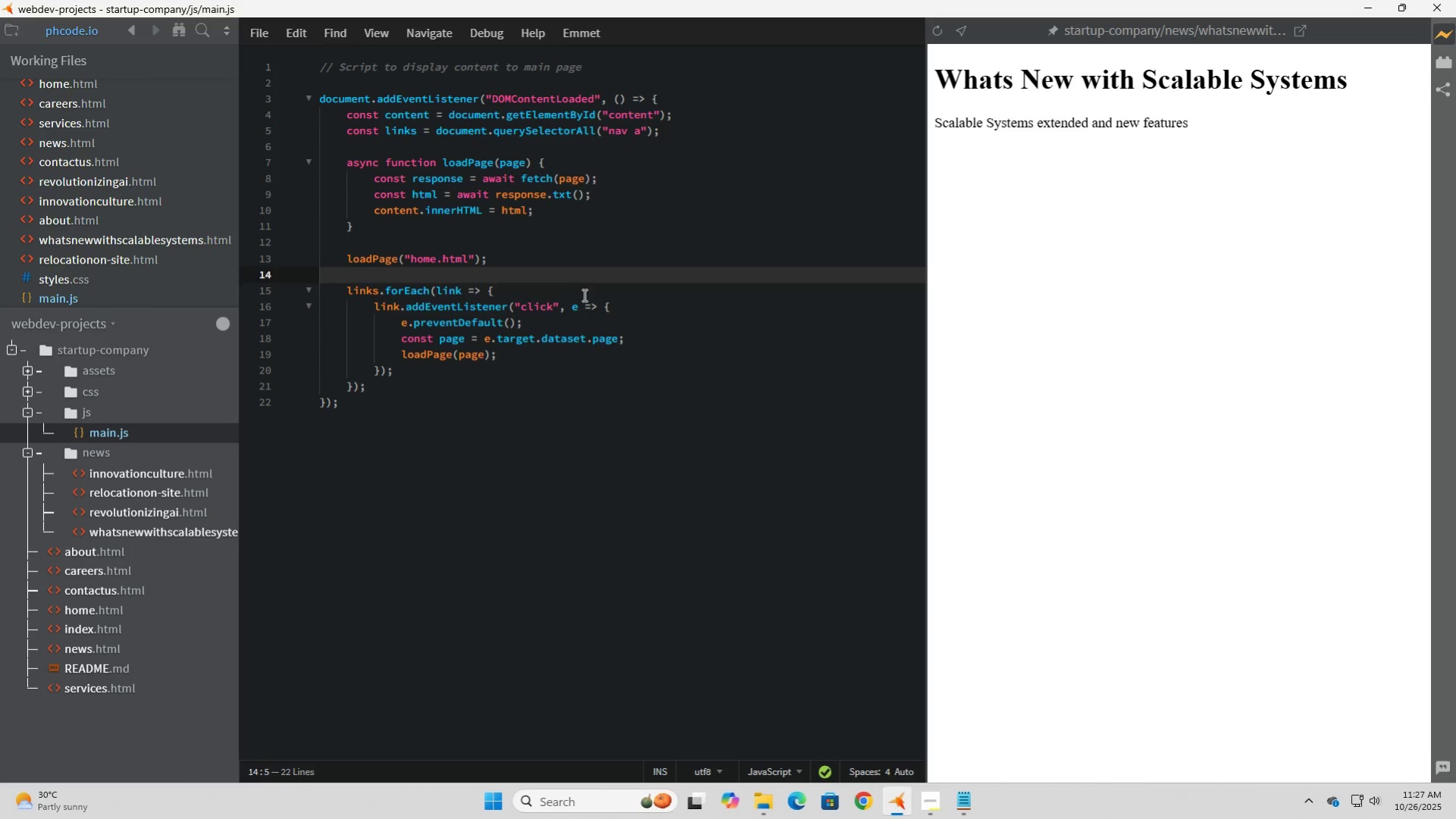 
left_click([583, 295])
 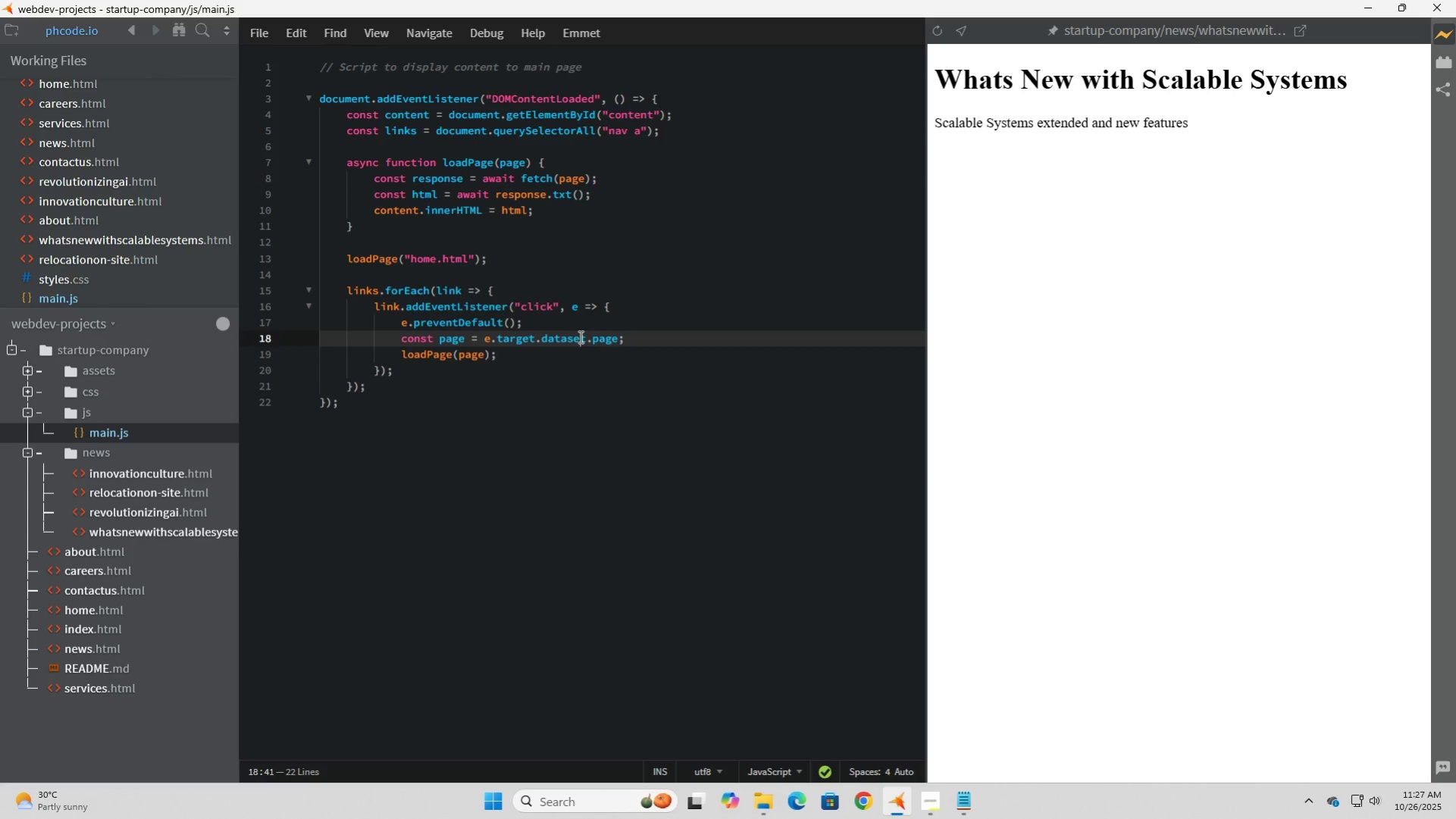 
left_click([579, 336])
 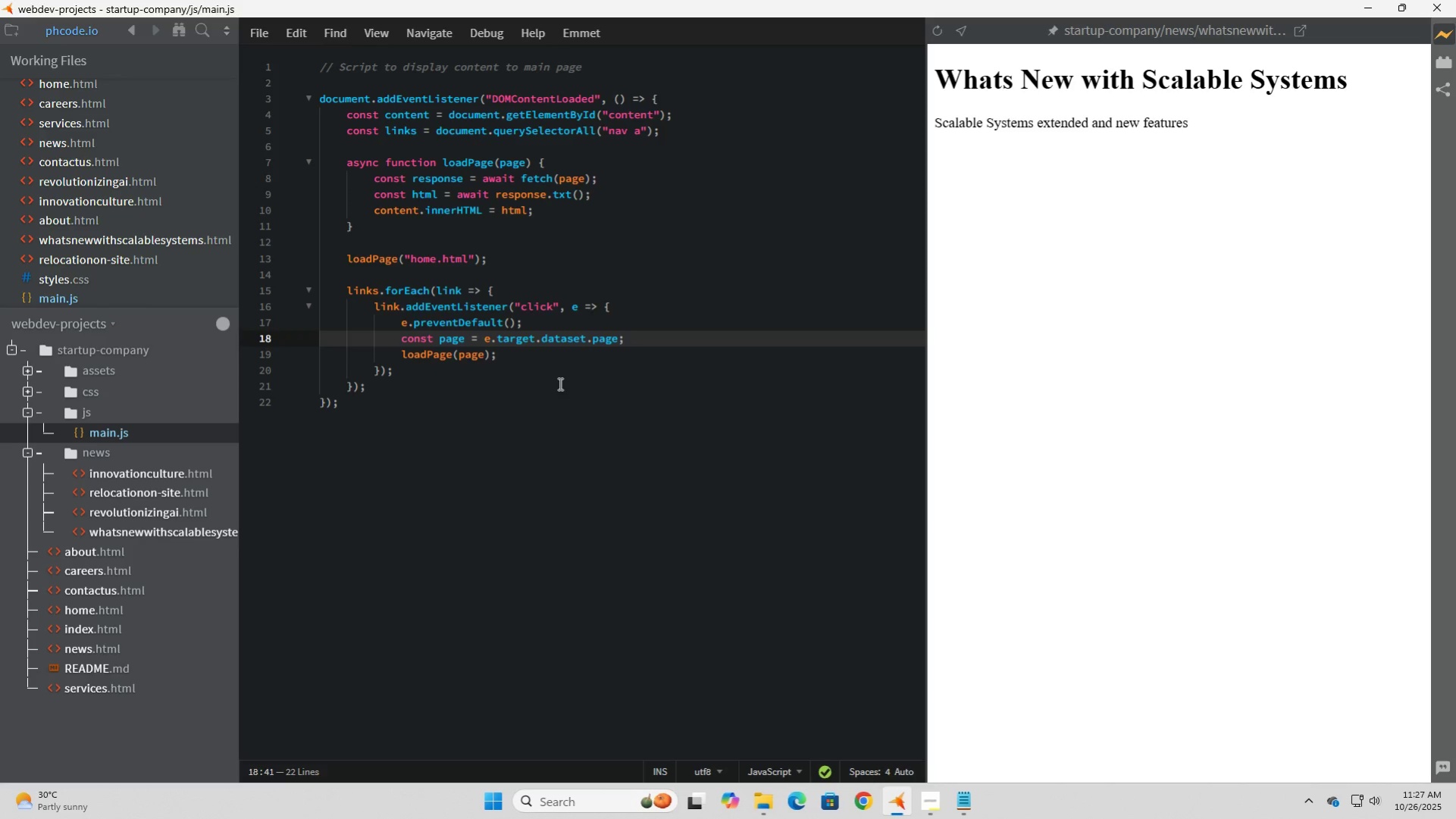 
left_click([559, 383])
 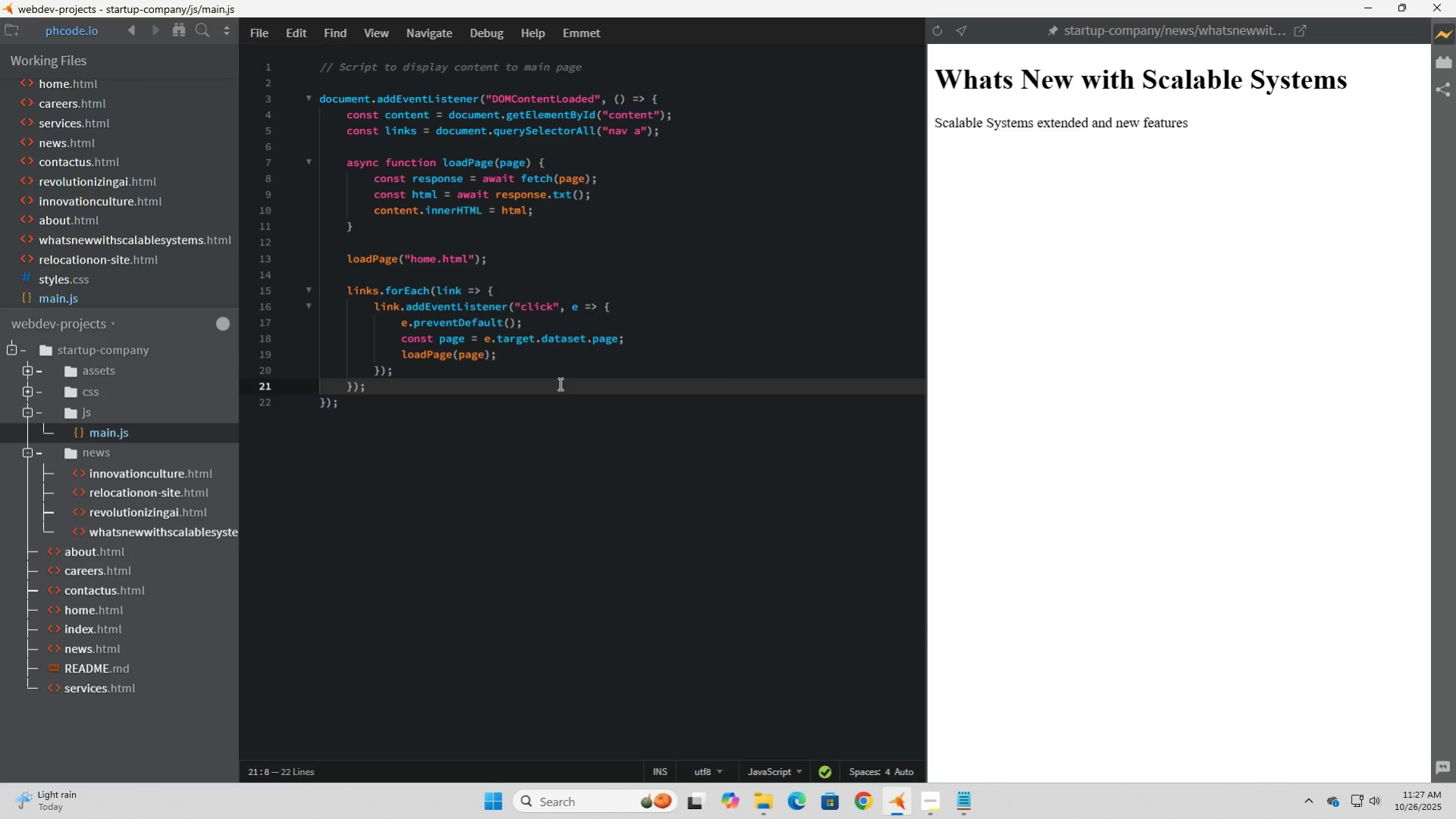 
wait(21.47)
 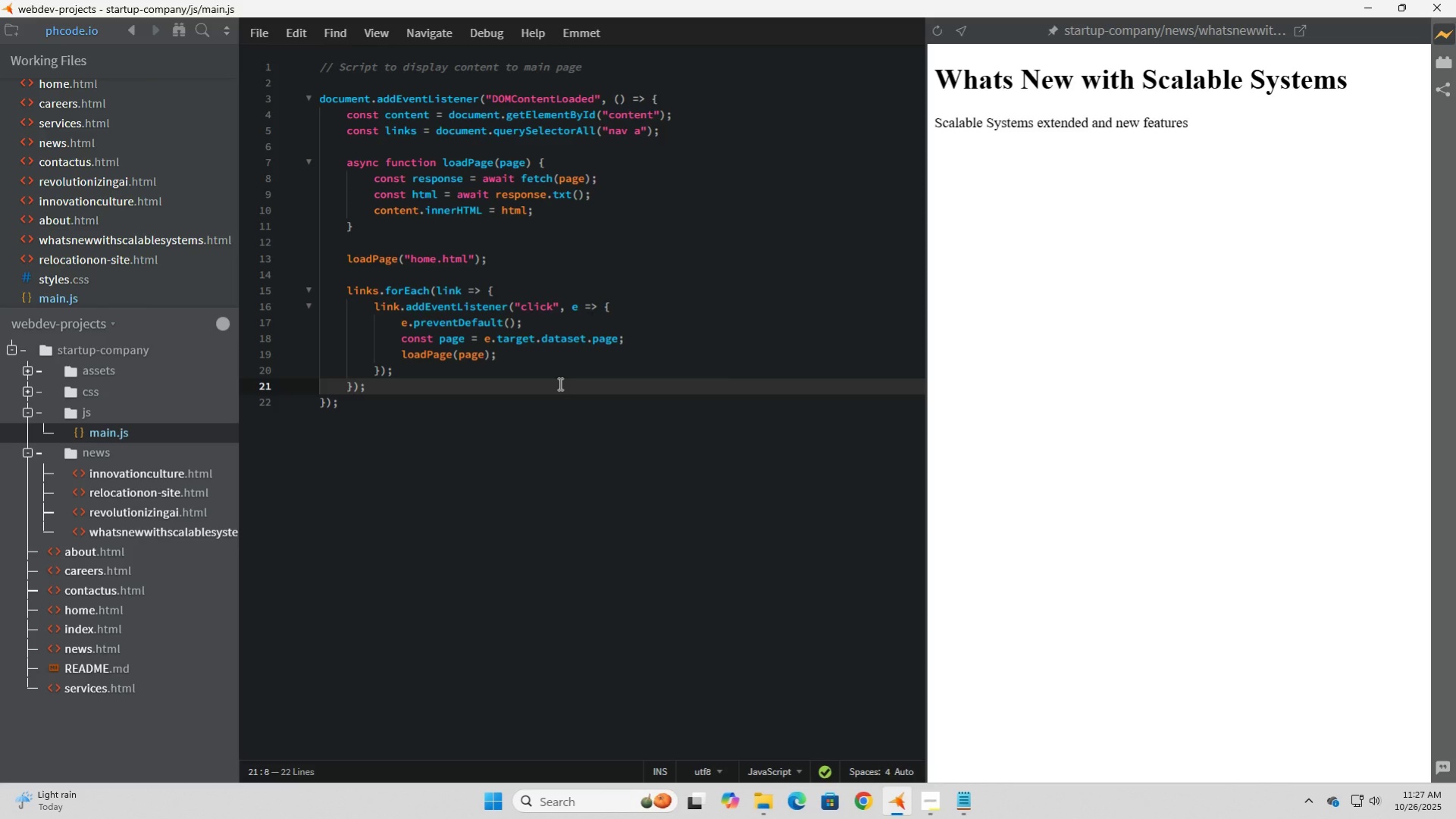 
left_click([526, 266])
 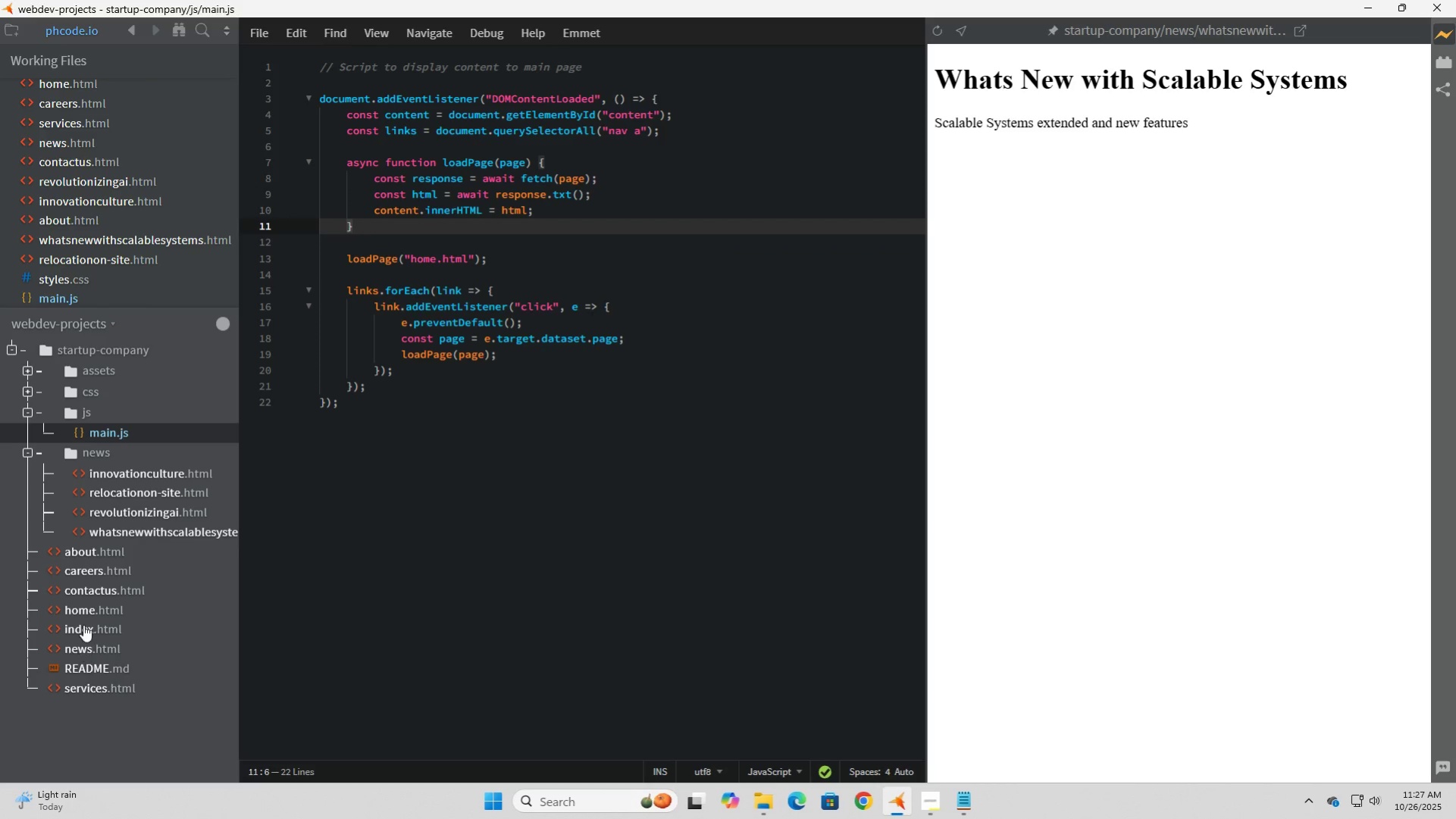 
left_click([84, 626])
 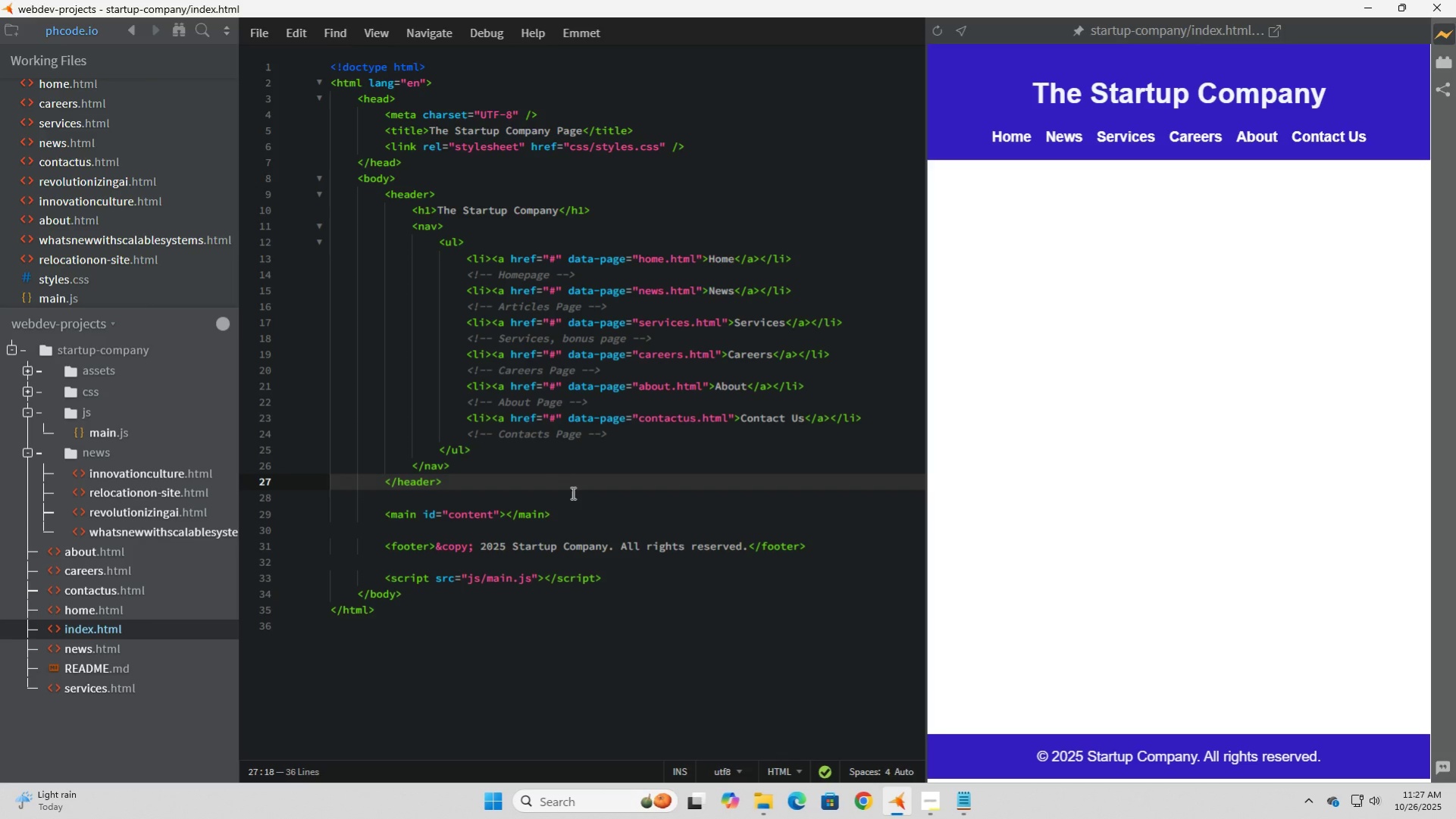 
wait(6.98)
 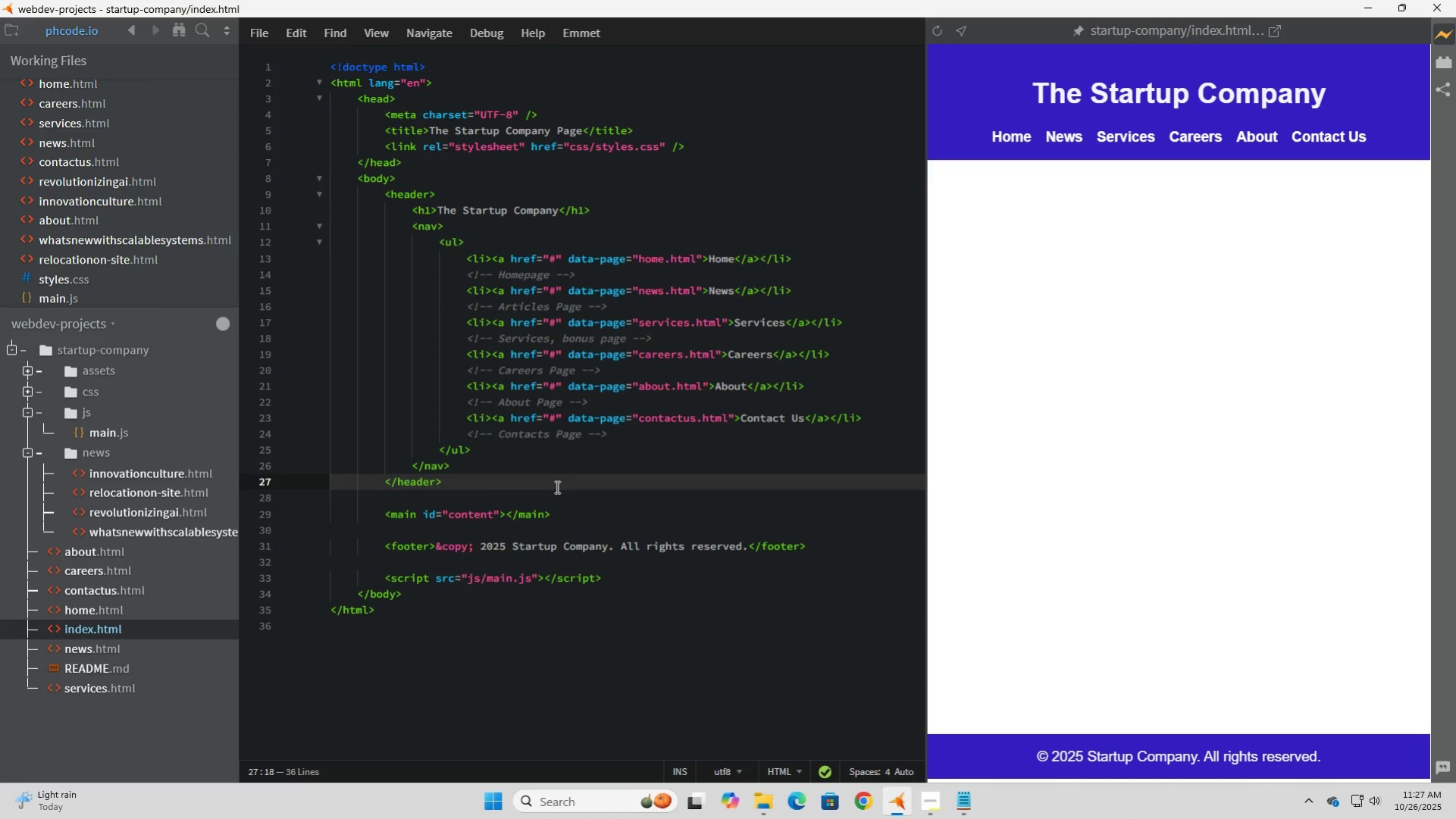 
left_click([578, 392])
 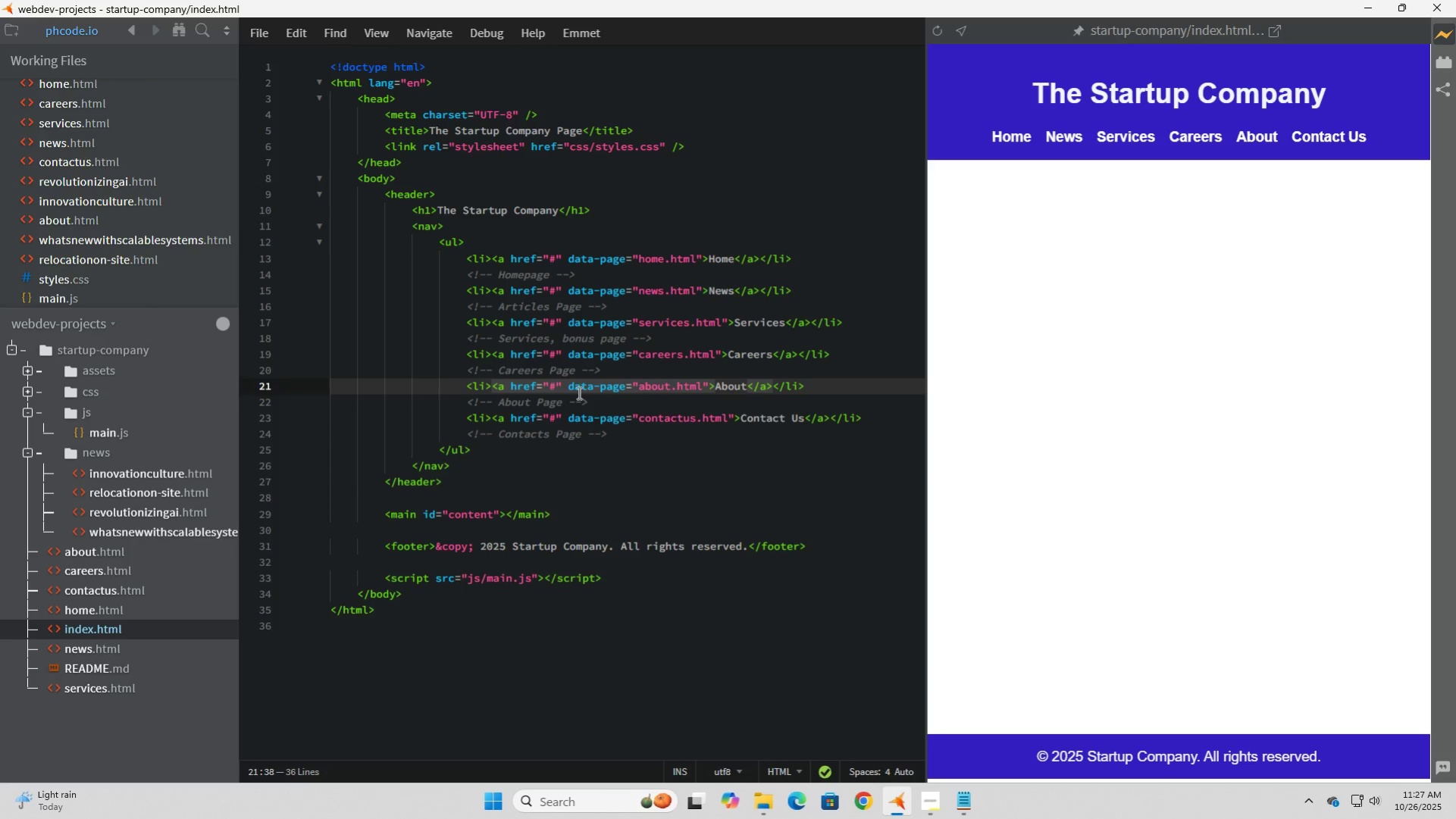 
left_click([582, 361])
 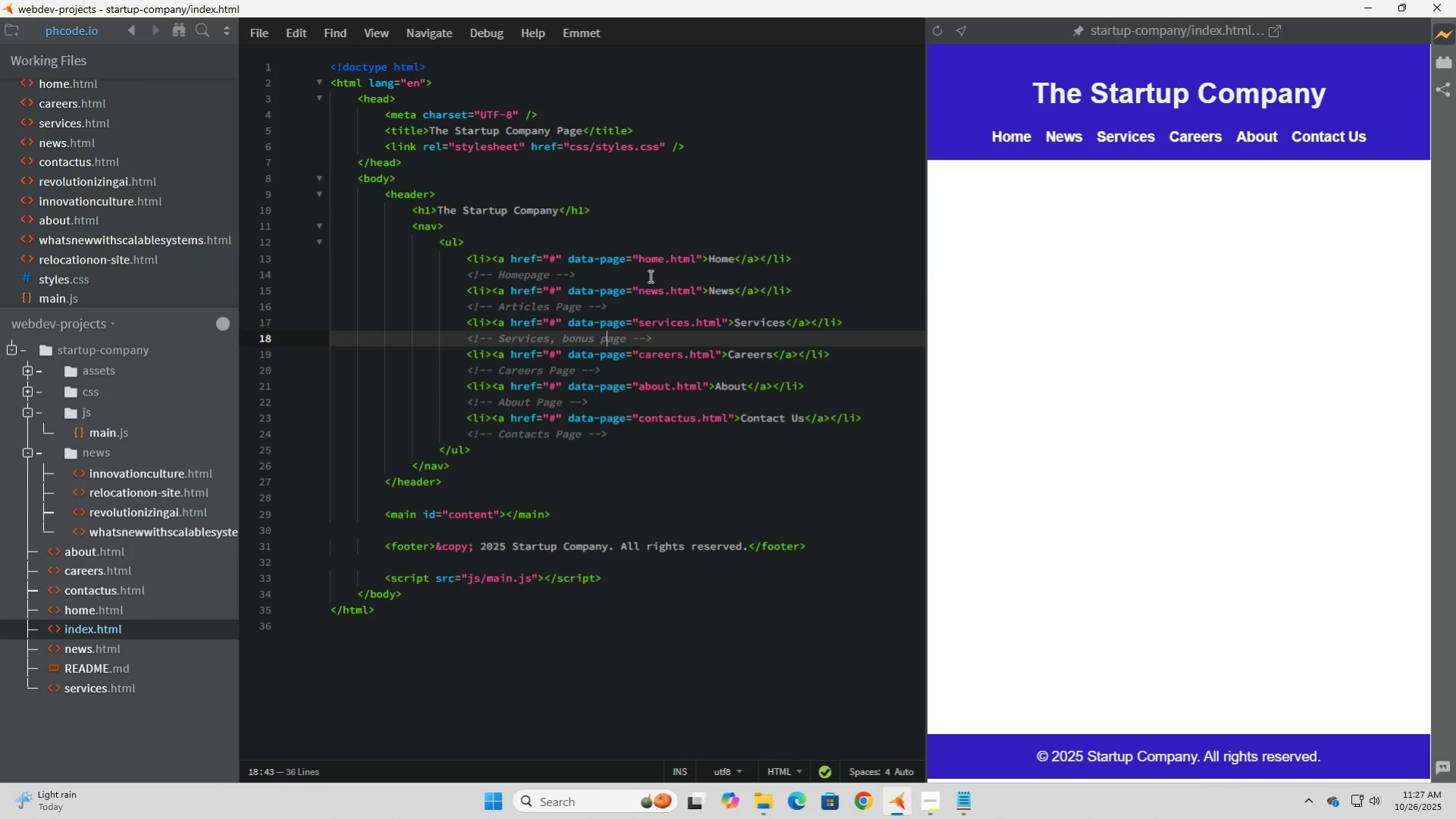 
left_click([649, 275])
 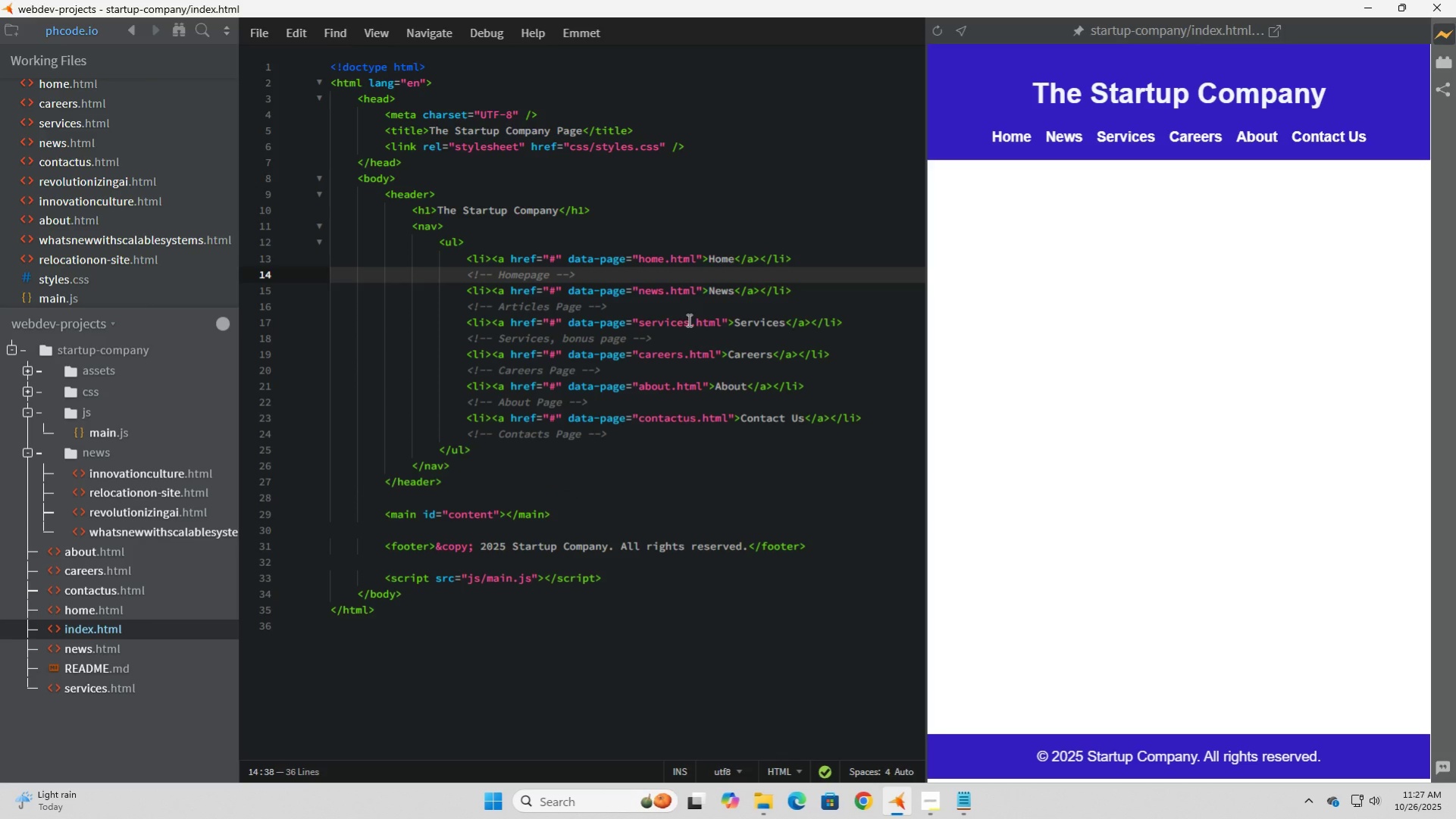 
left_click([687, 320])
 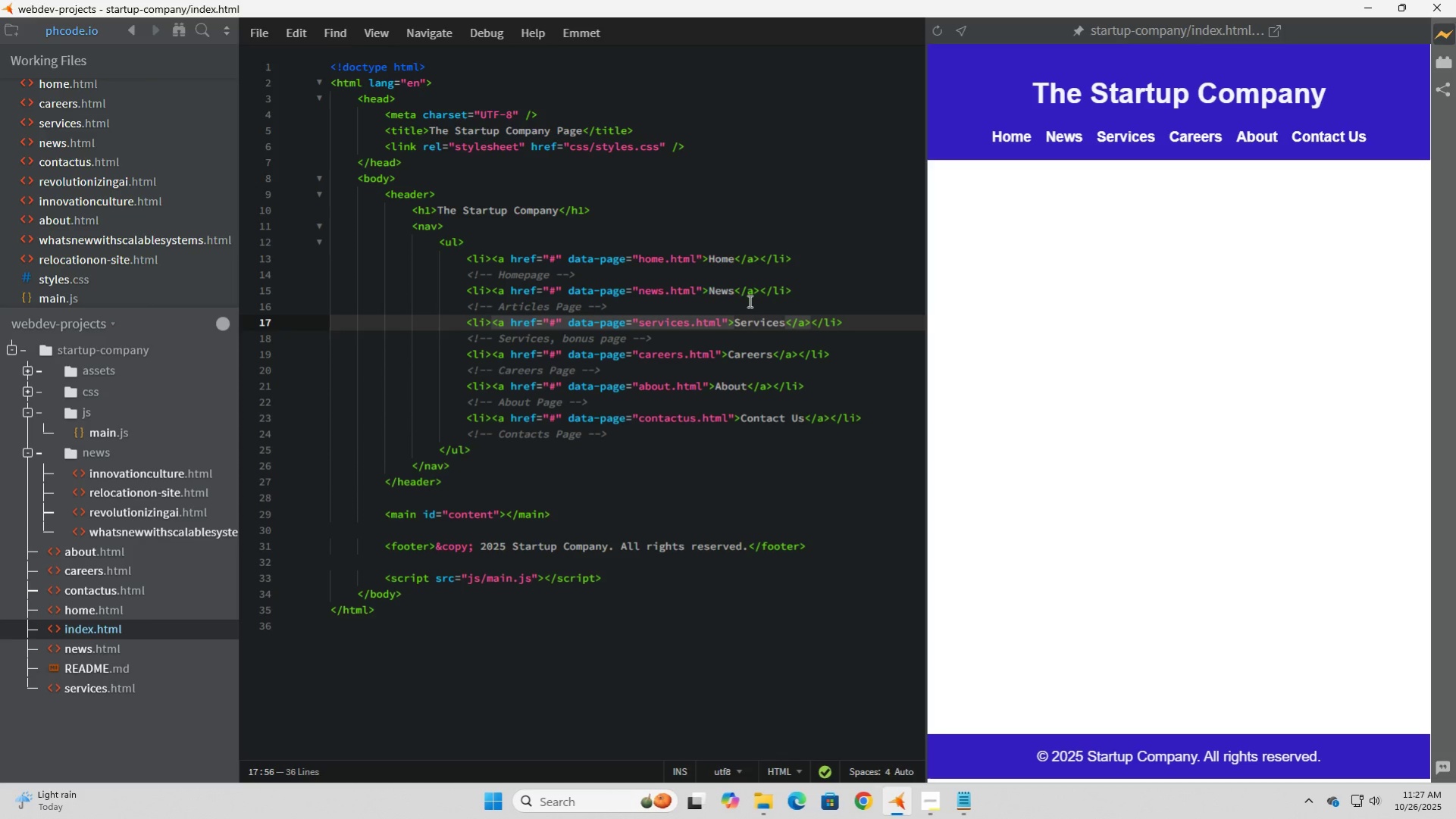 
left_click([822, 324])
 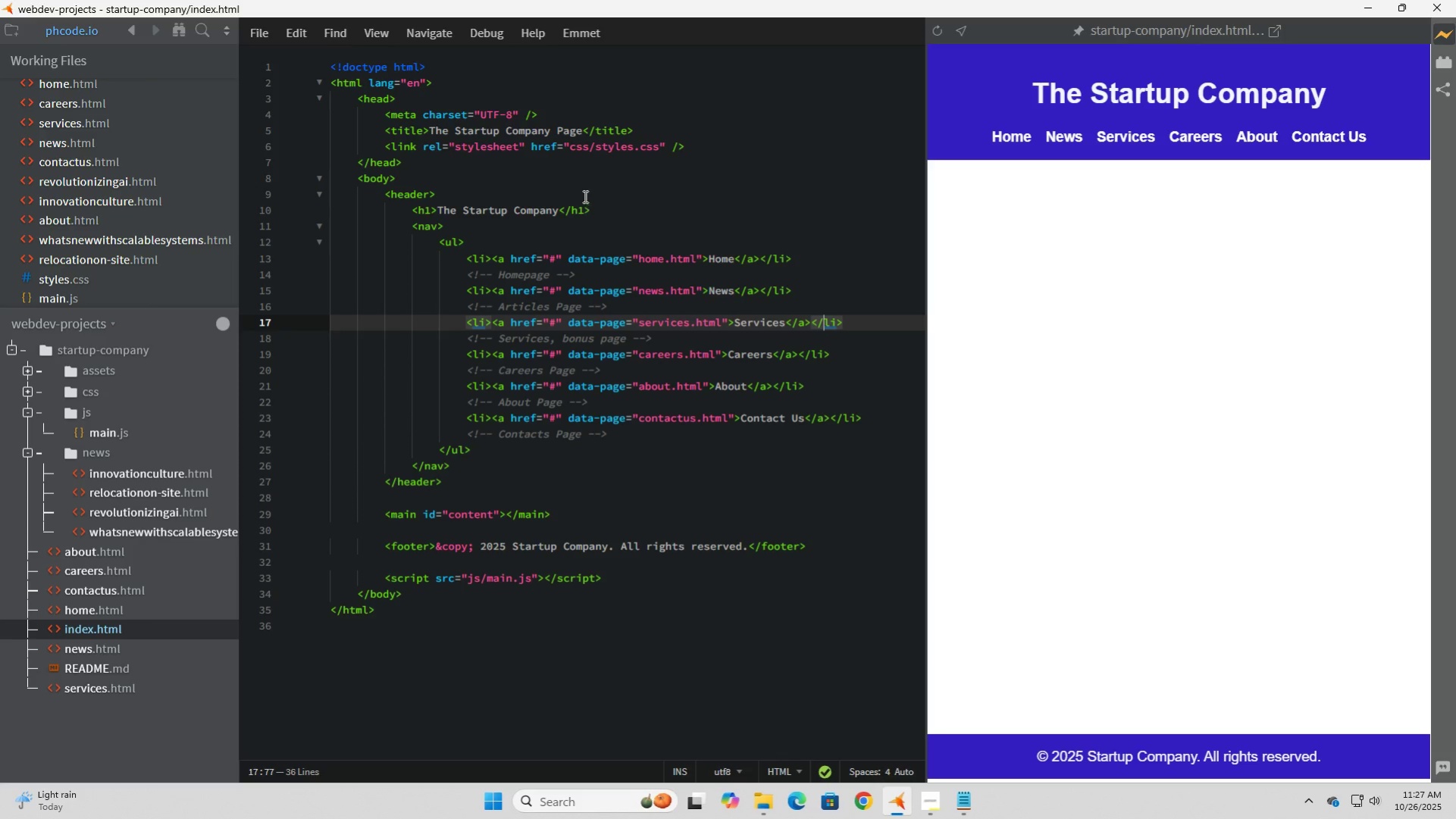 
left_click([583, 184])
 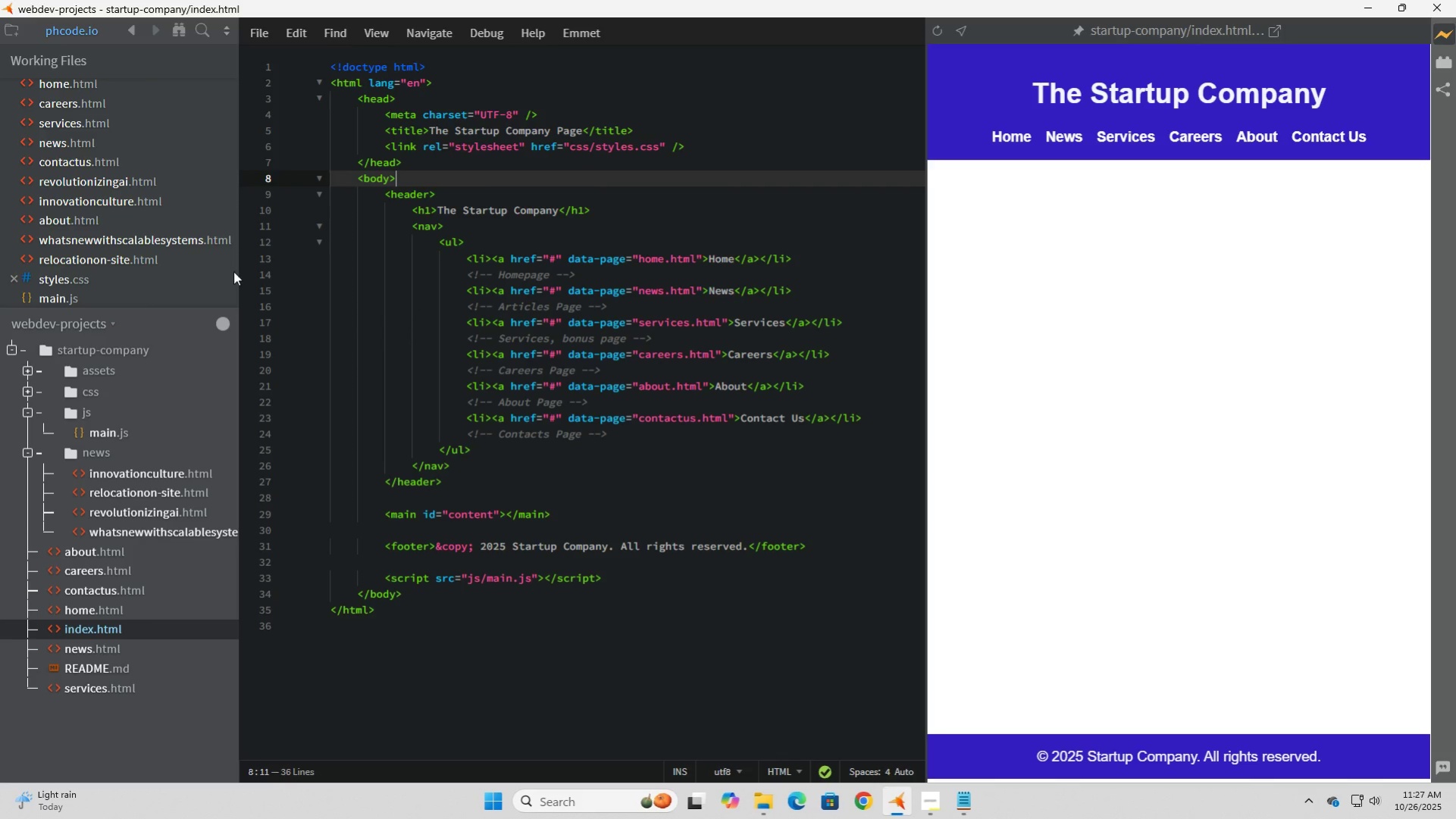 
left_click([568, 245])
 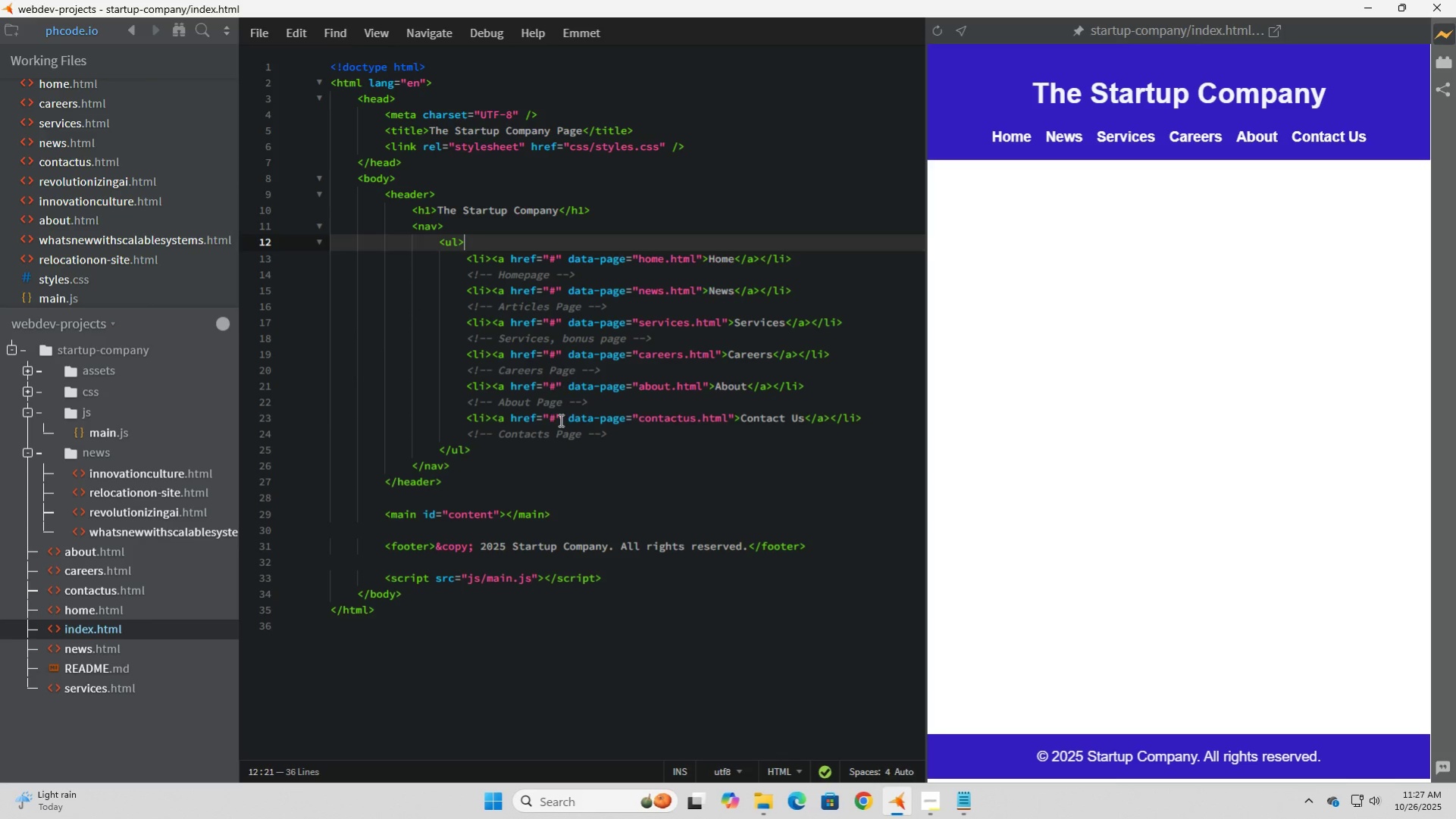 
left_click([559, 420])
 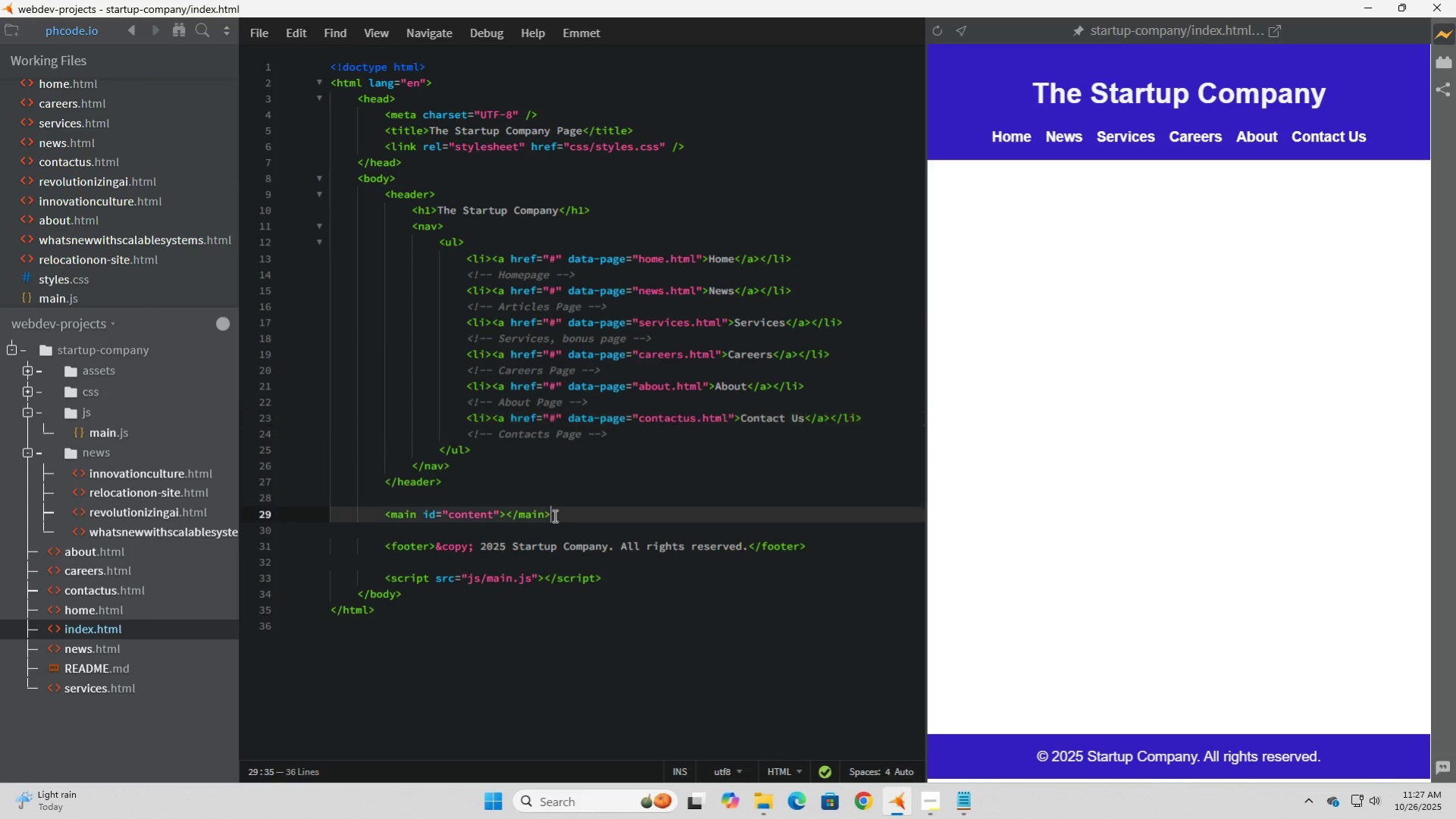 
left_click([553, 515])
 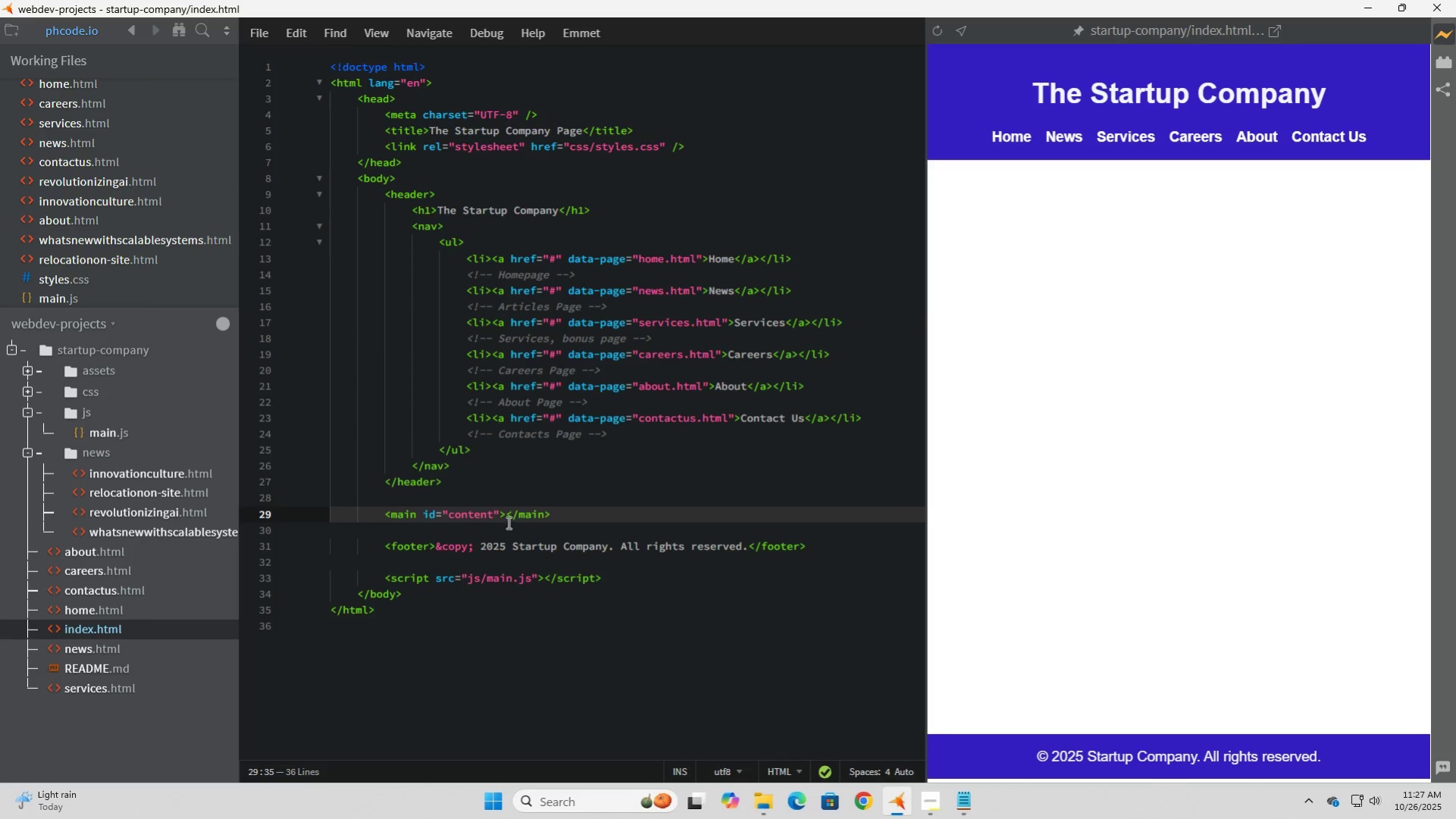 
left_click([508, 518])
 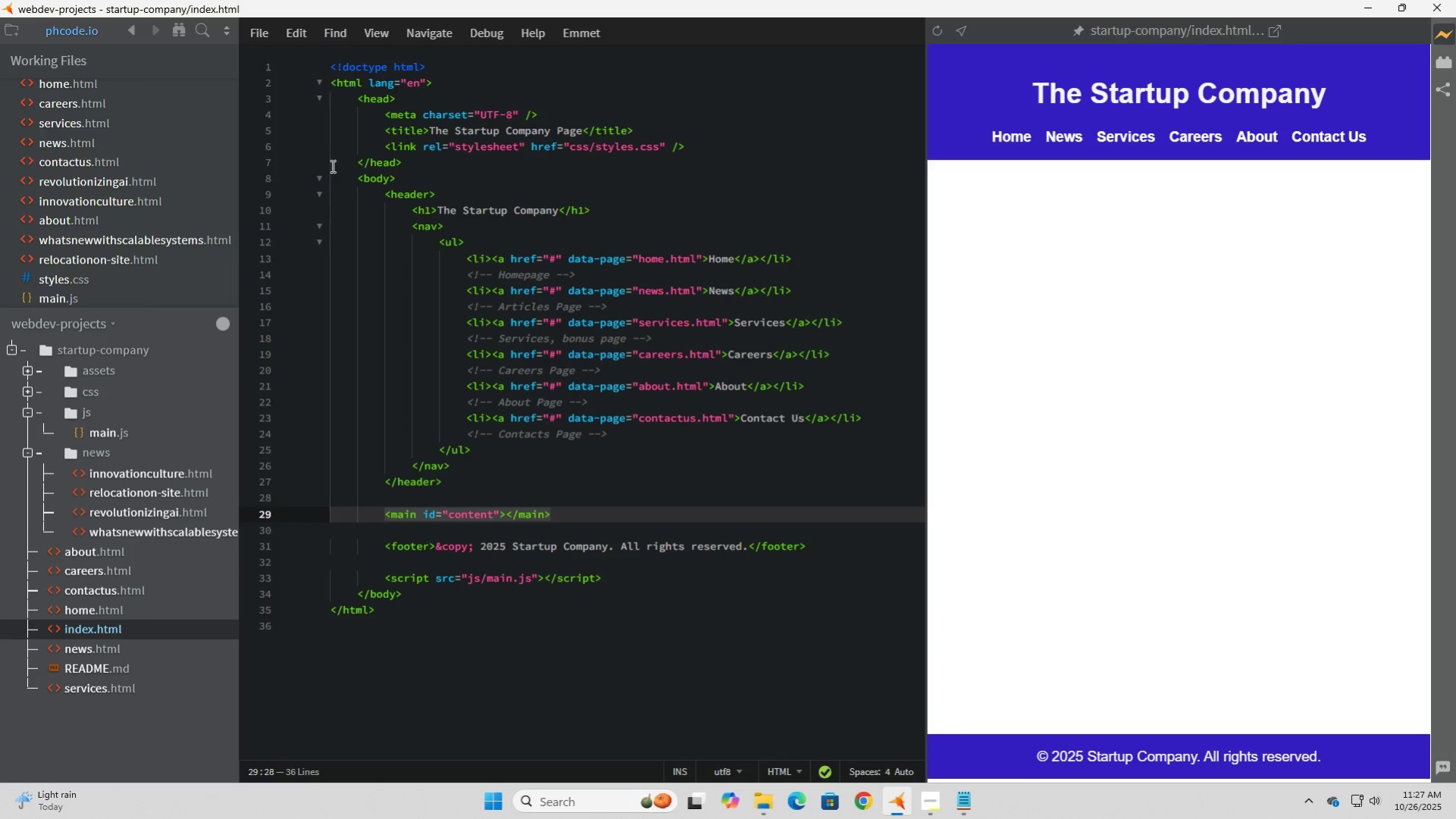 
left_click([369, 133])
 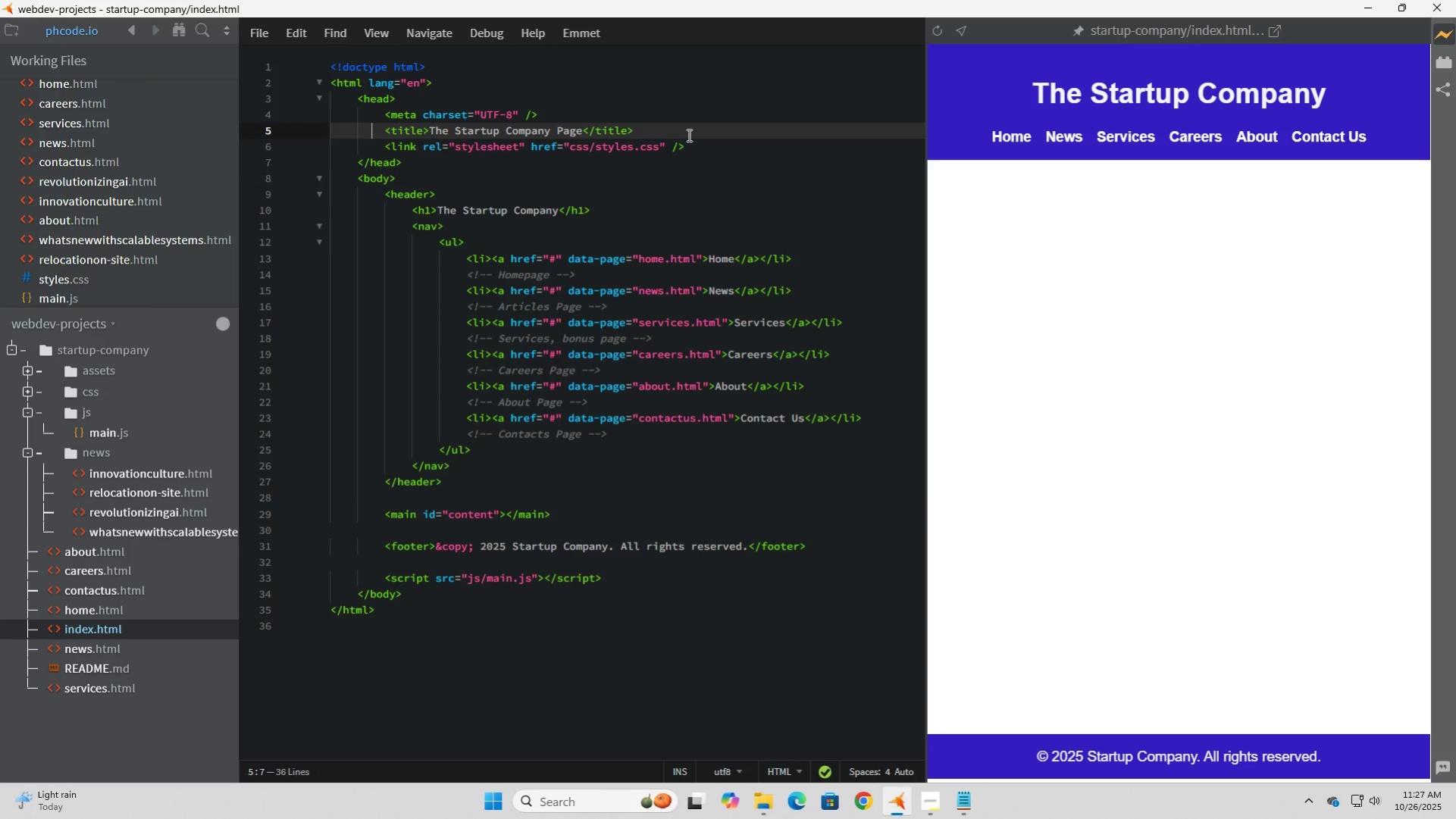 
left_click([631, 205])
 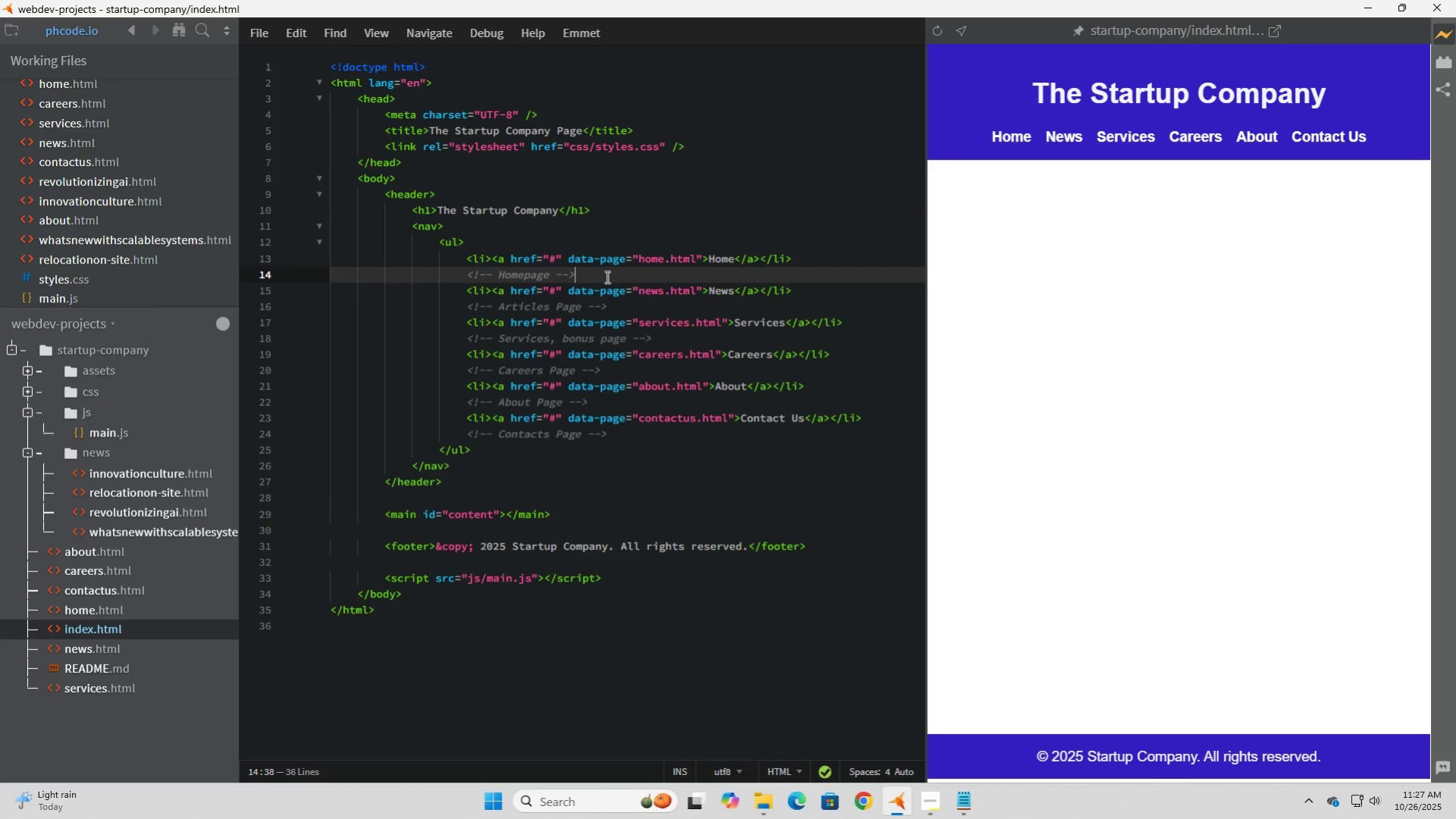 
left_click([606, 277])
 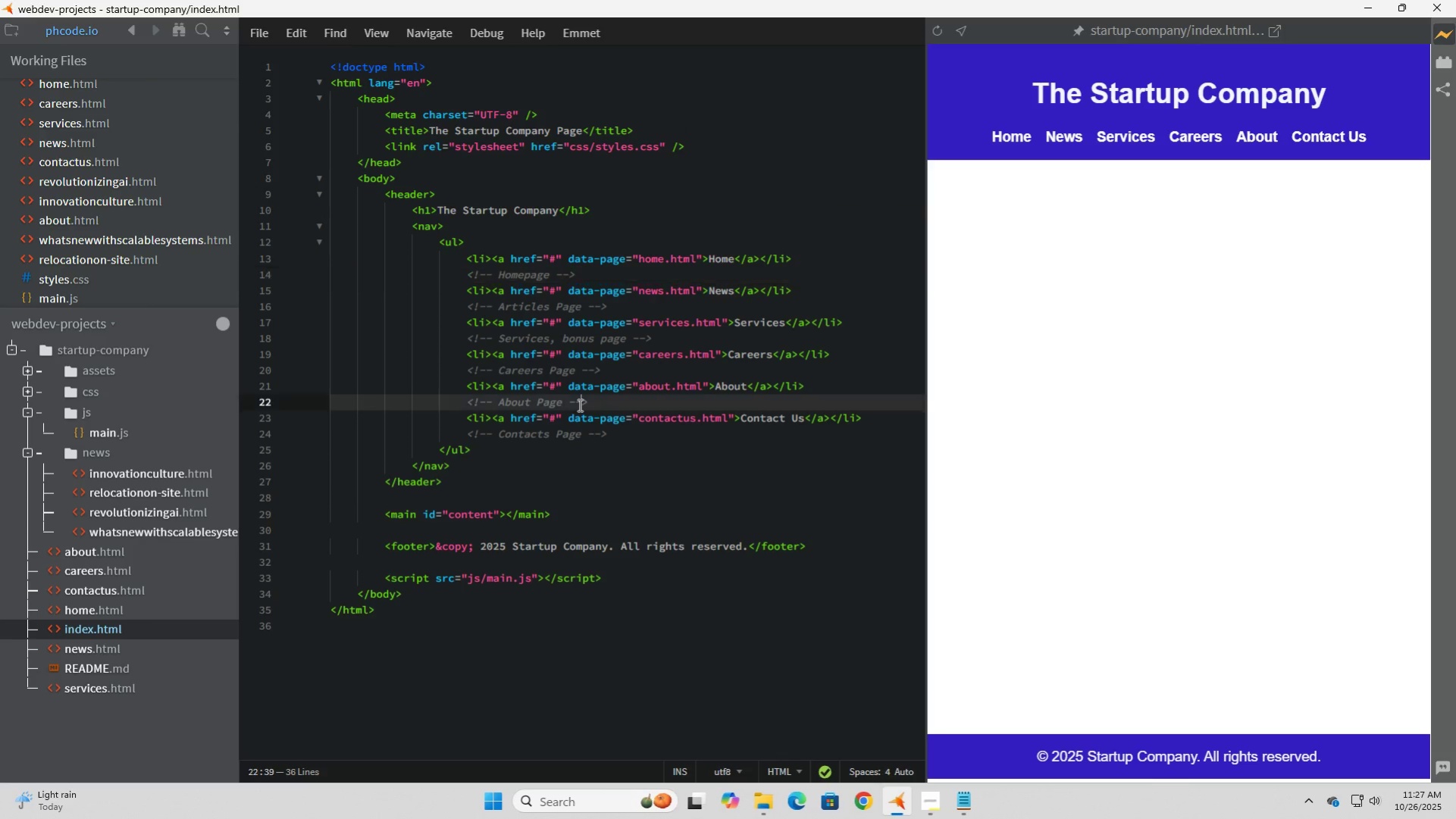 
left_click([578, 405])
 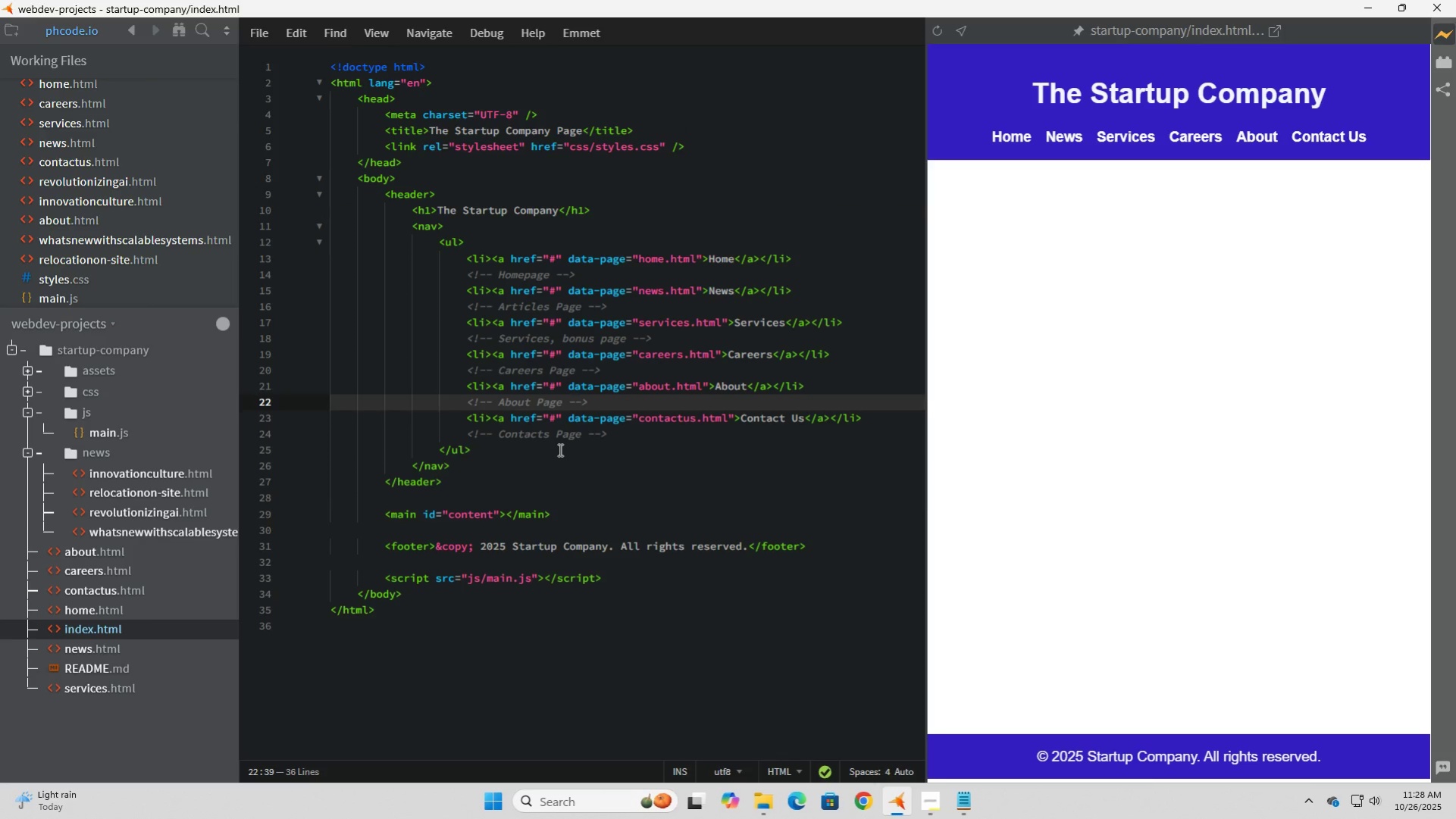 
left_click([557, 418])
 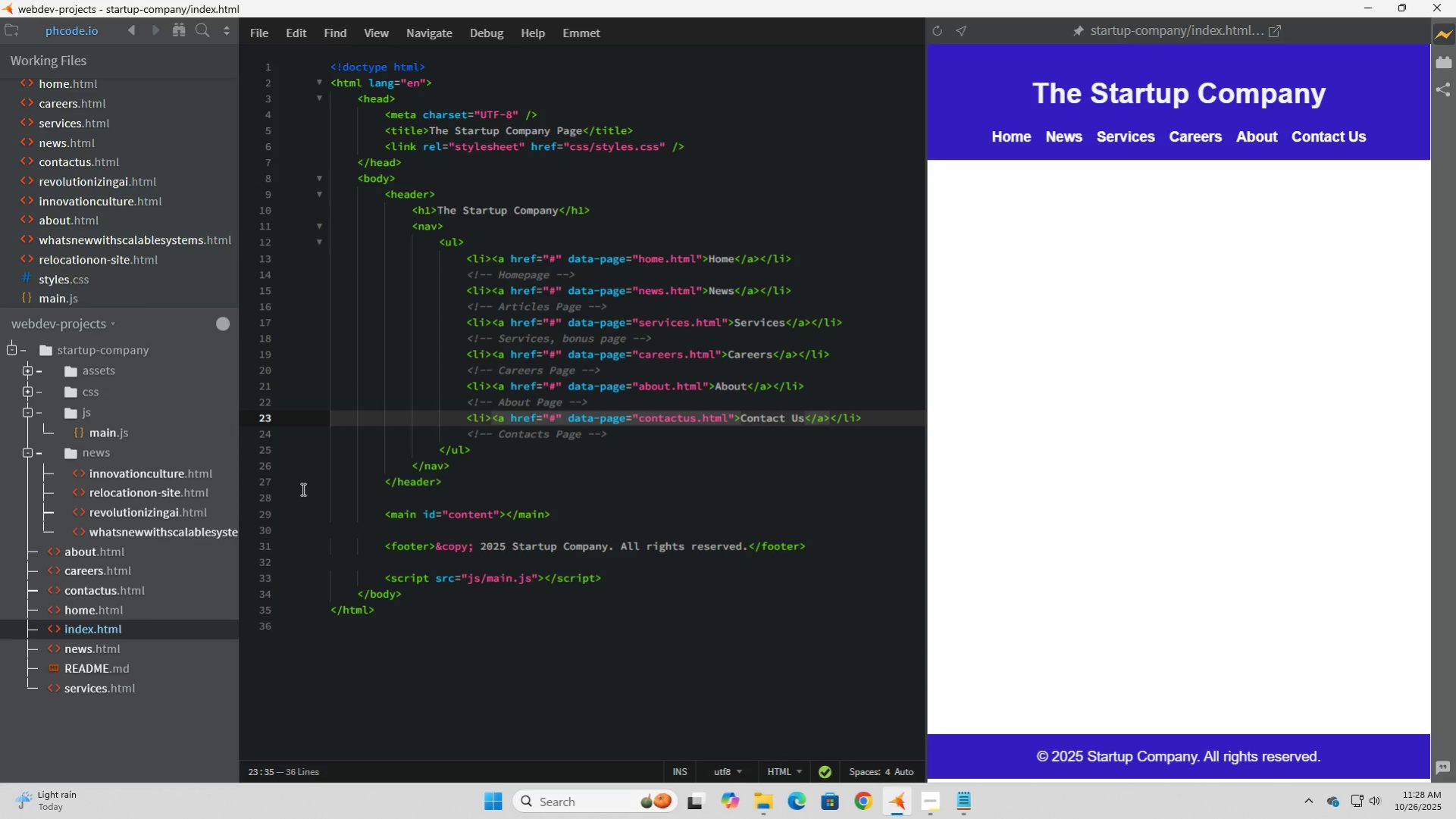 
wait(8.08)
 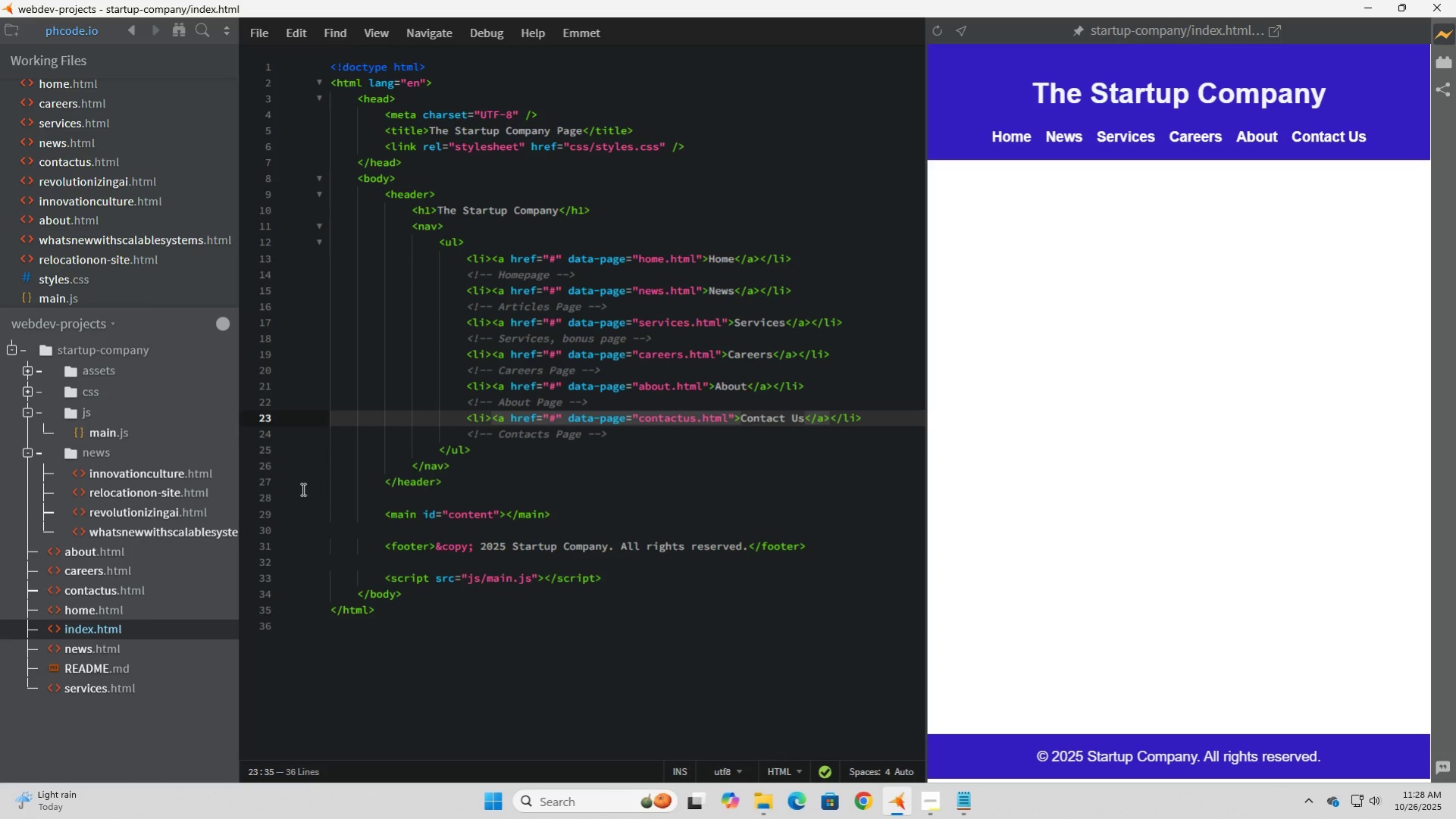 
left_click([647, 321])
 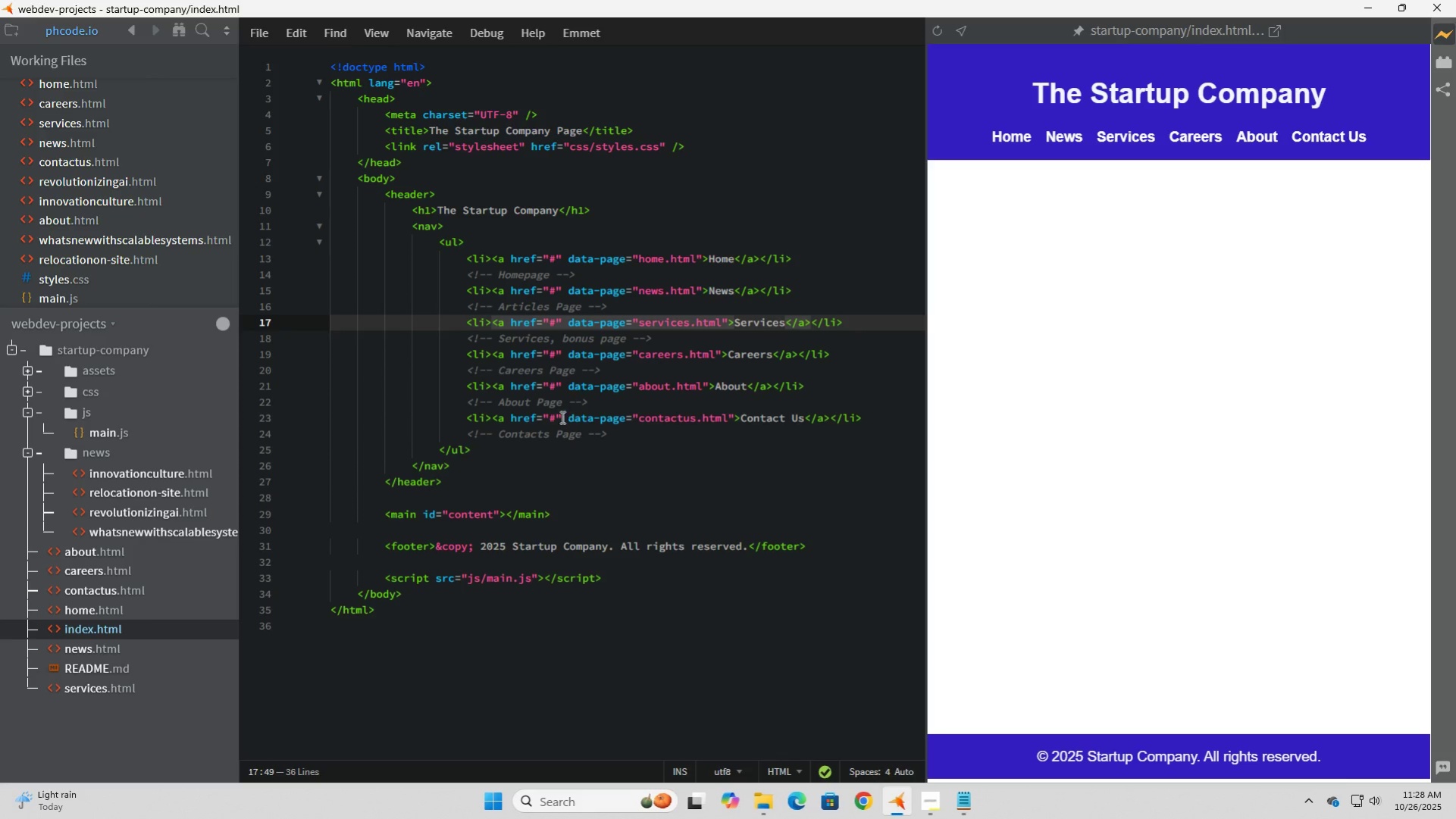 
wait(6.36)
 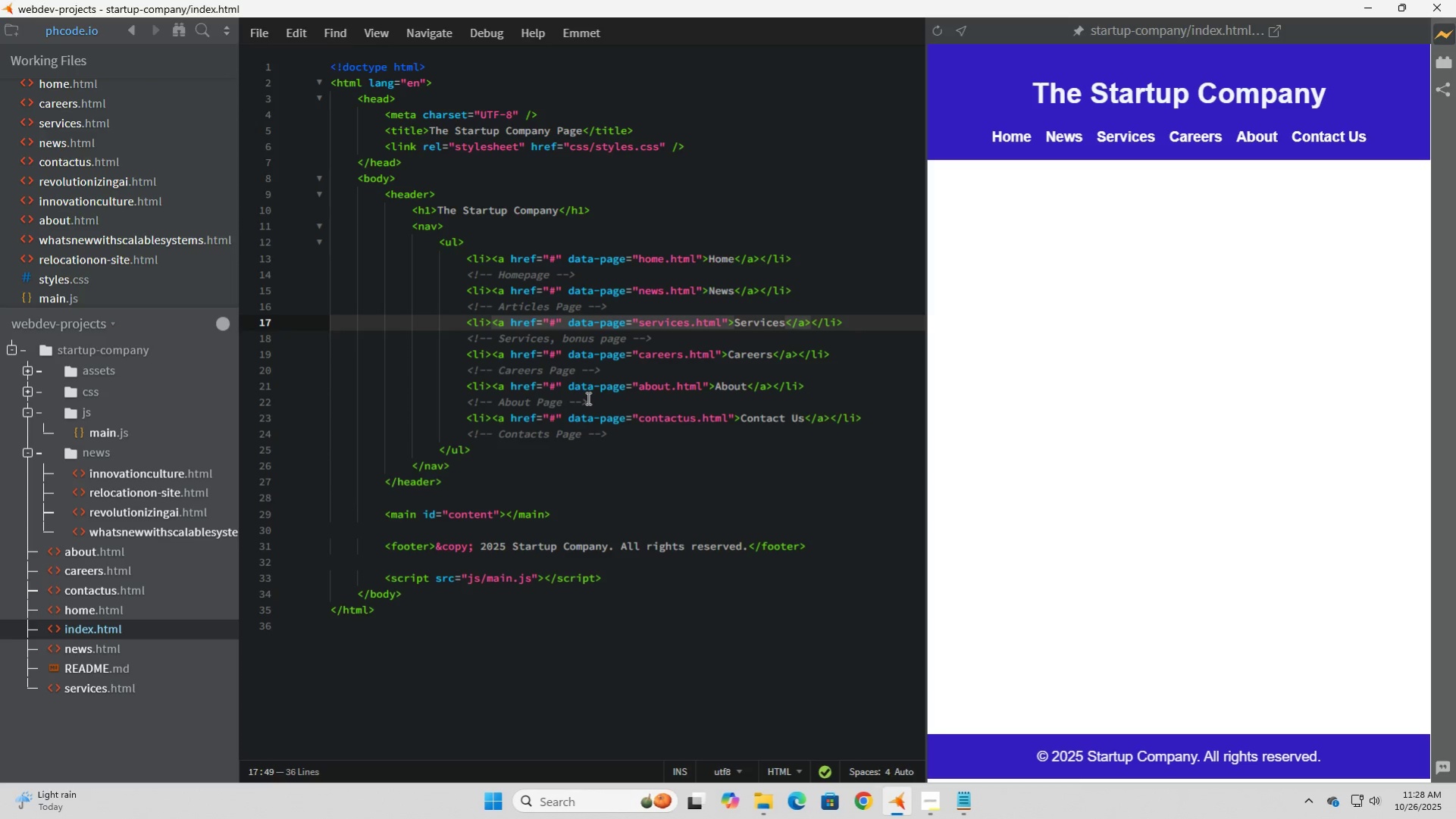 
left_click([504, 518])
 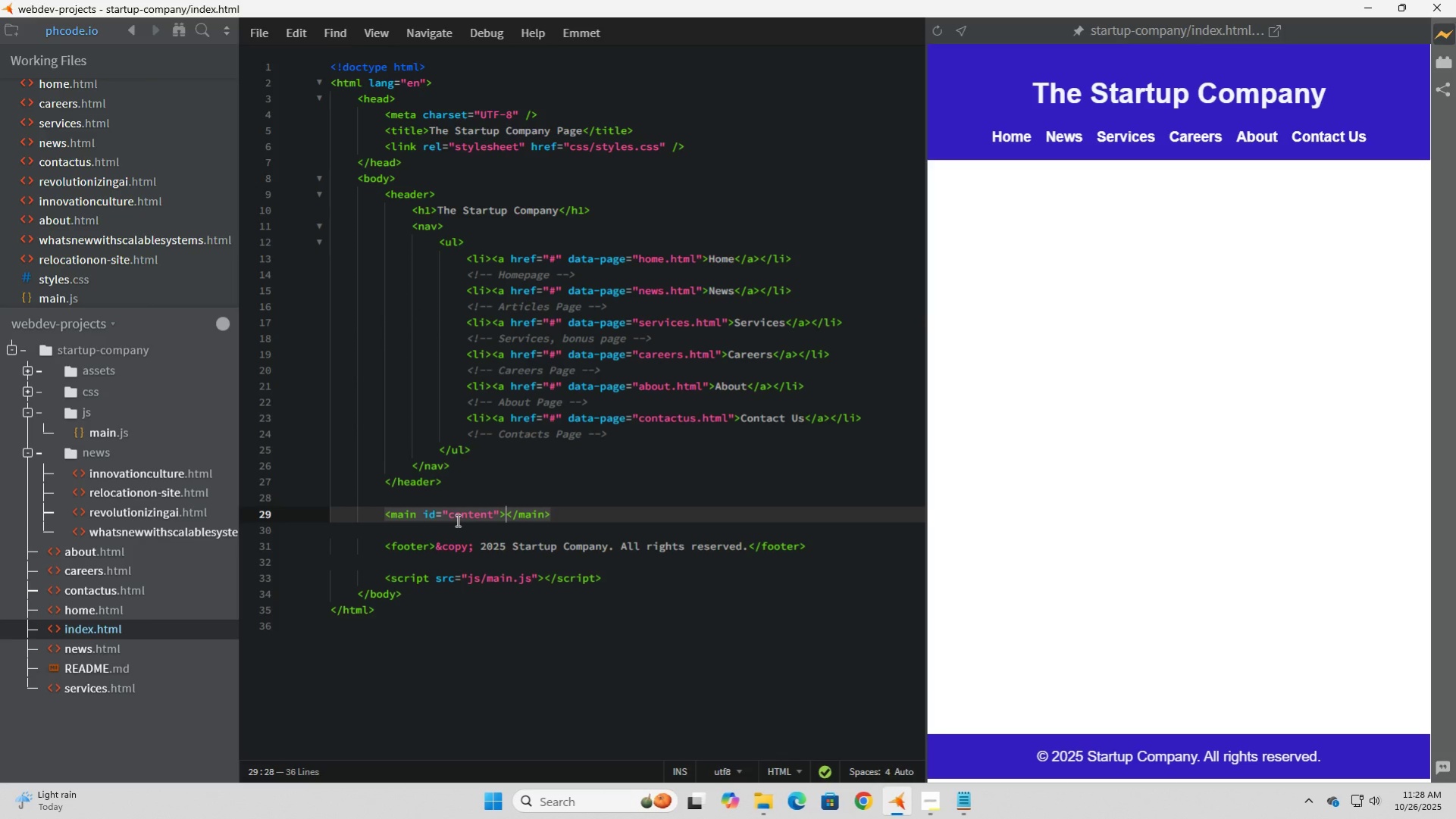 
wait(9.0)
 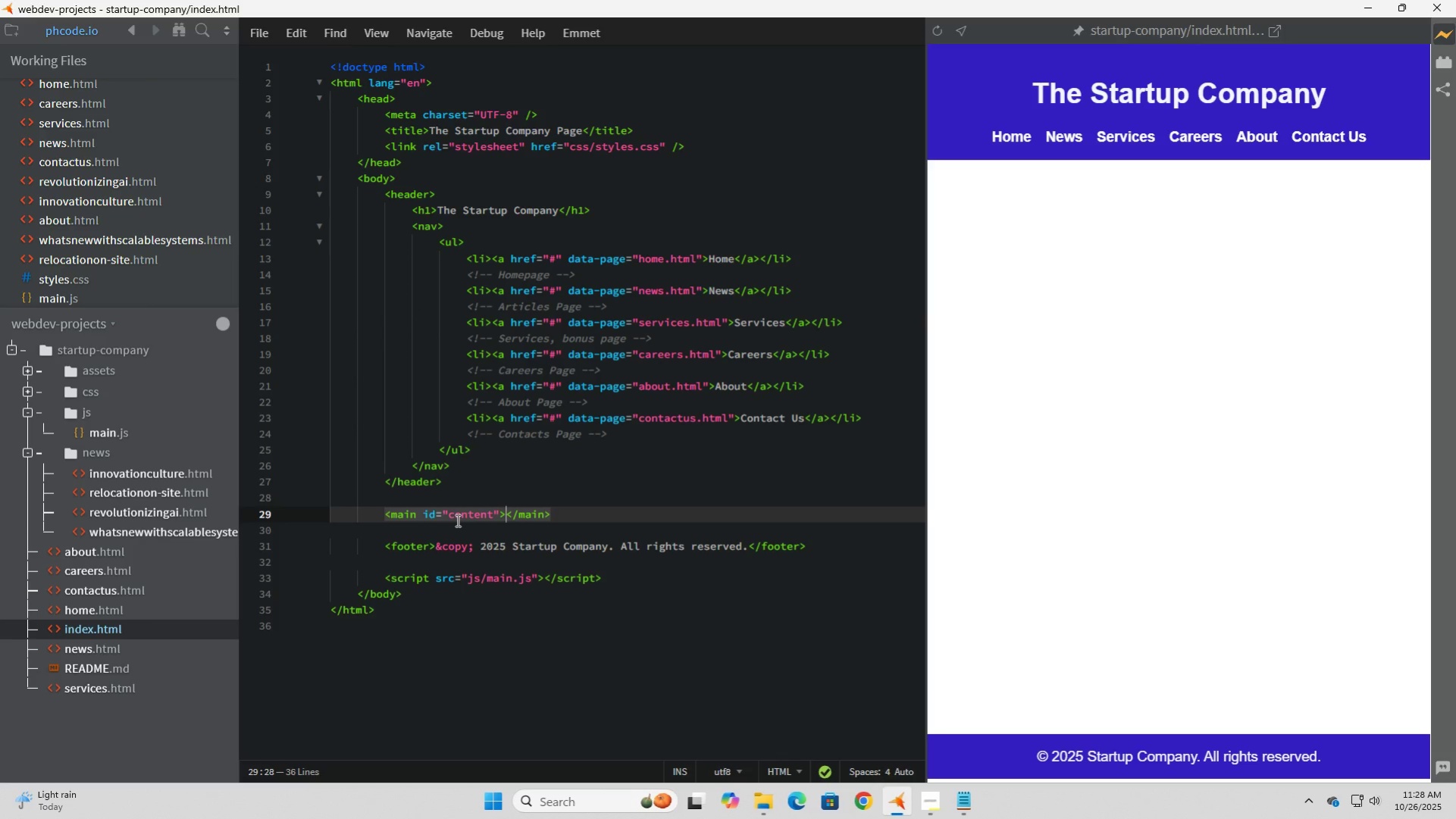 
left_click([29, 395])
 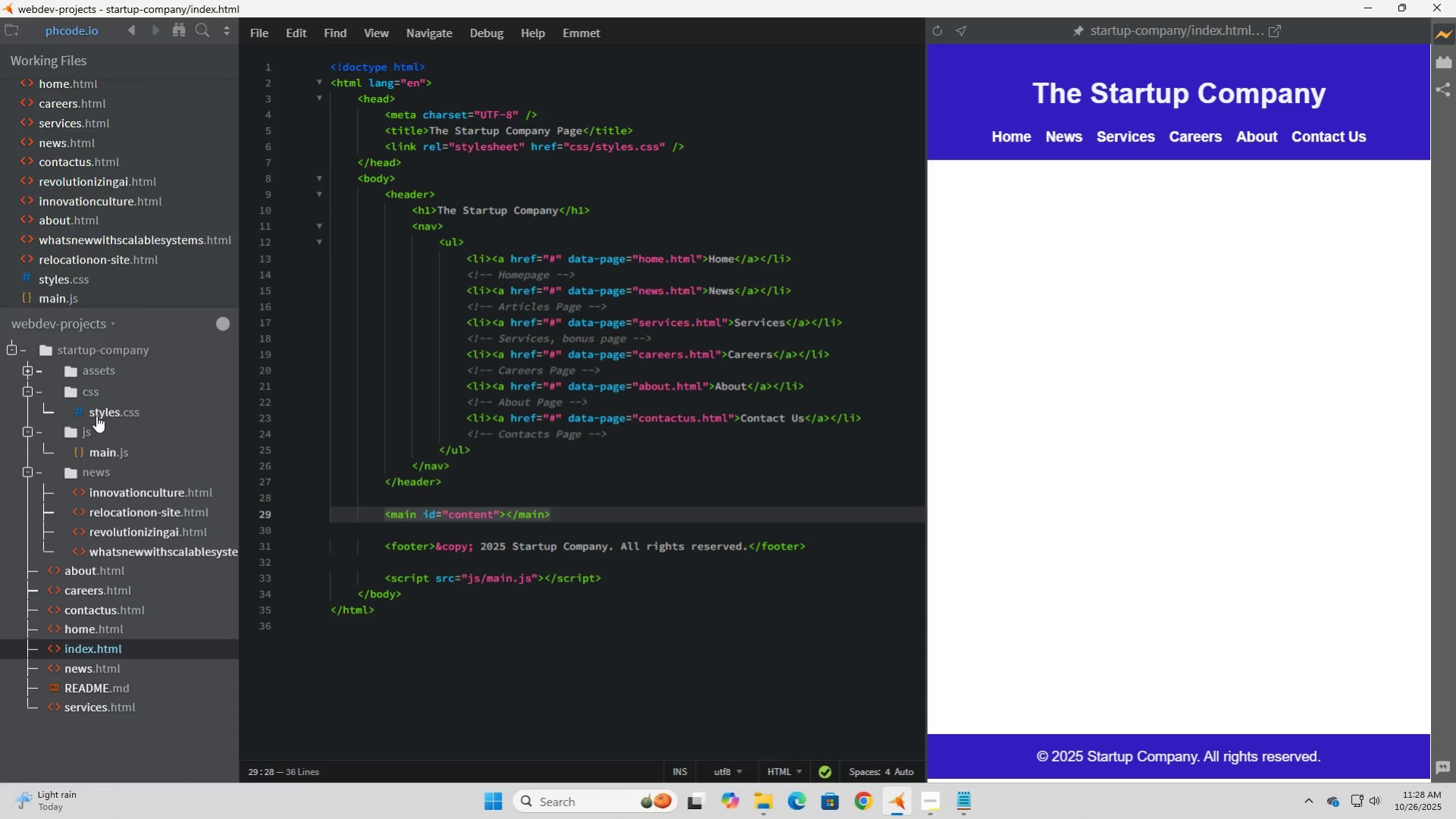 
left_click([105, 414])
 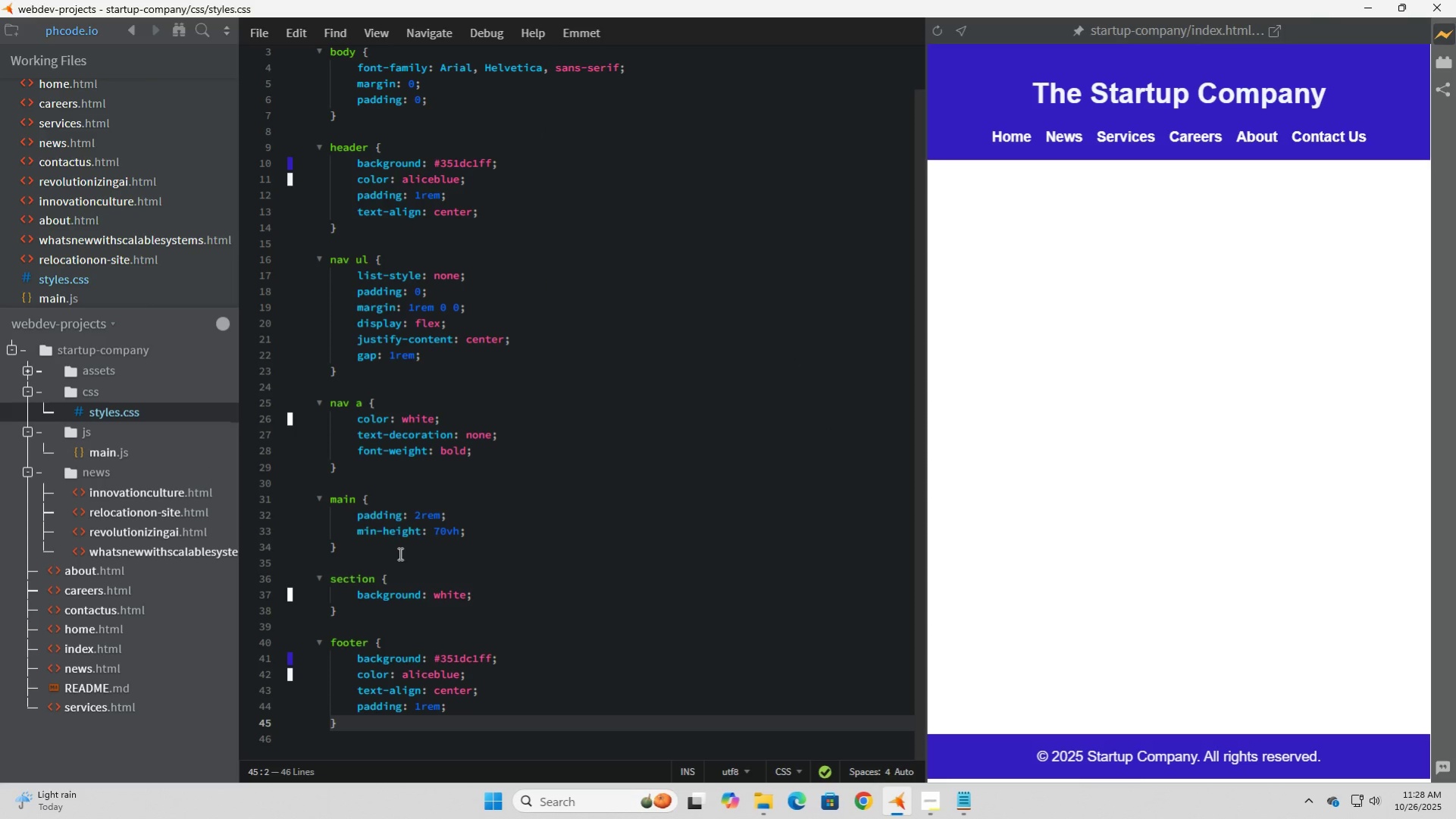 
left_click([399, 553])
 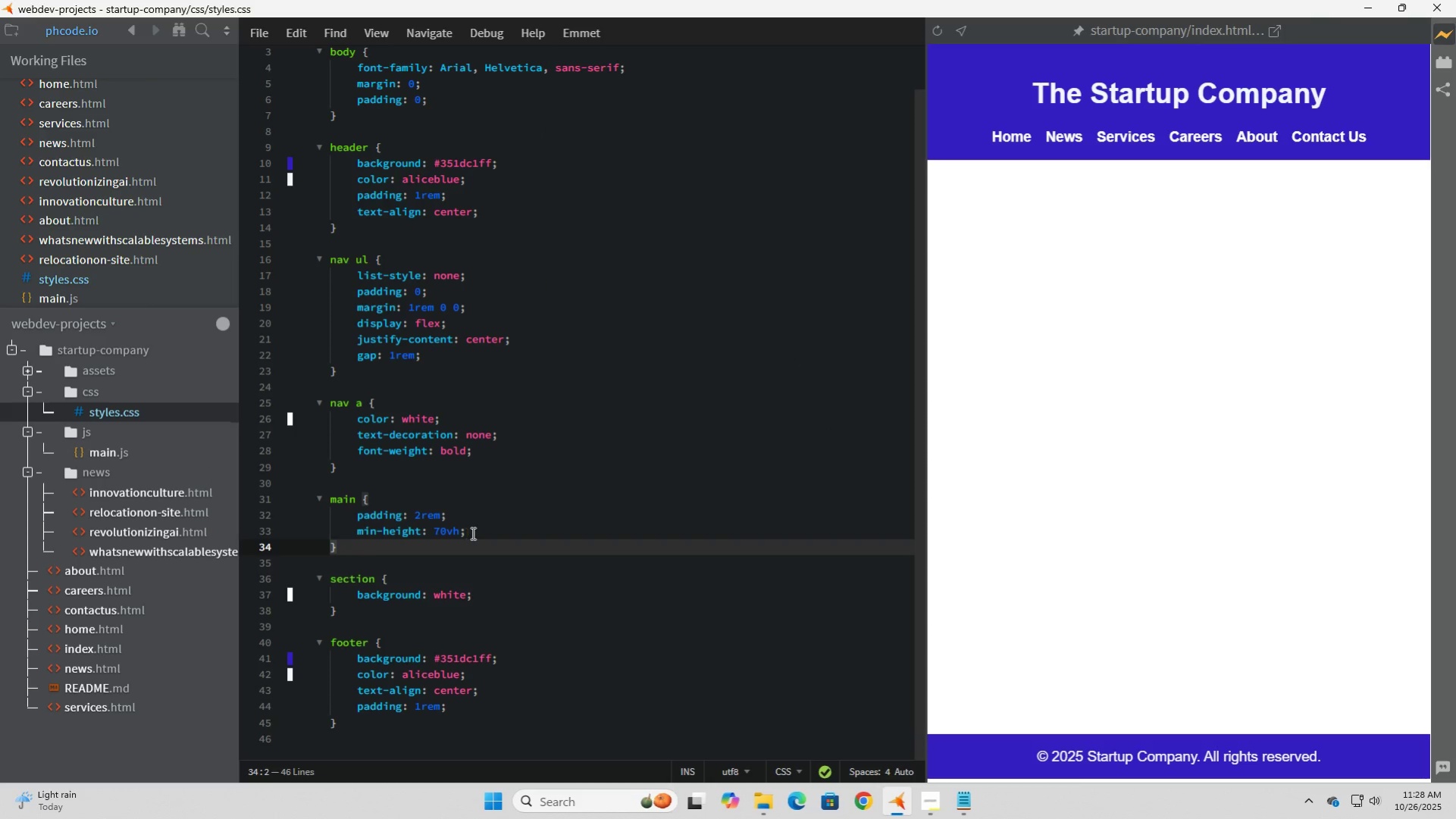 
left_click([485, 530])
 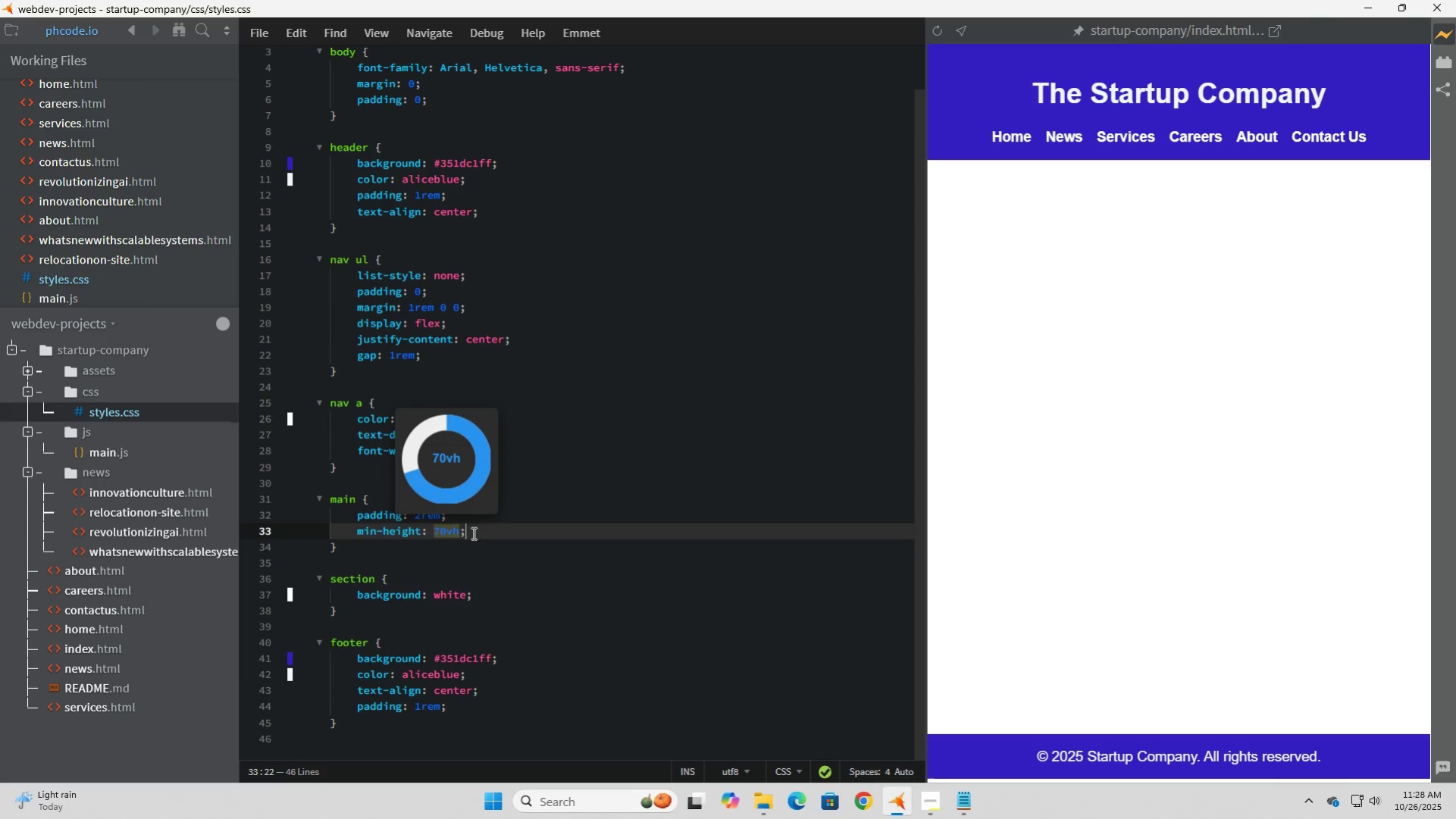 
left_click([474, 533])
 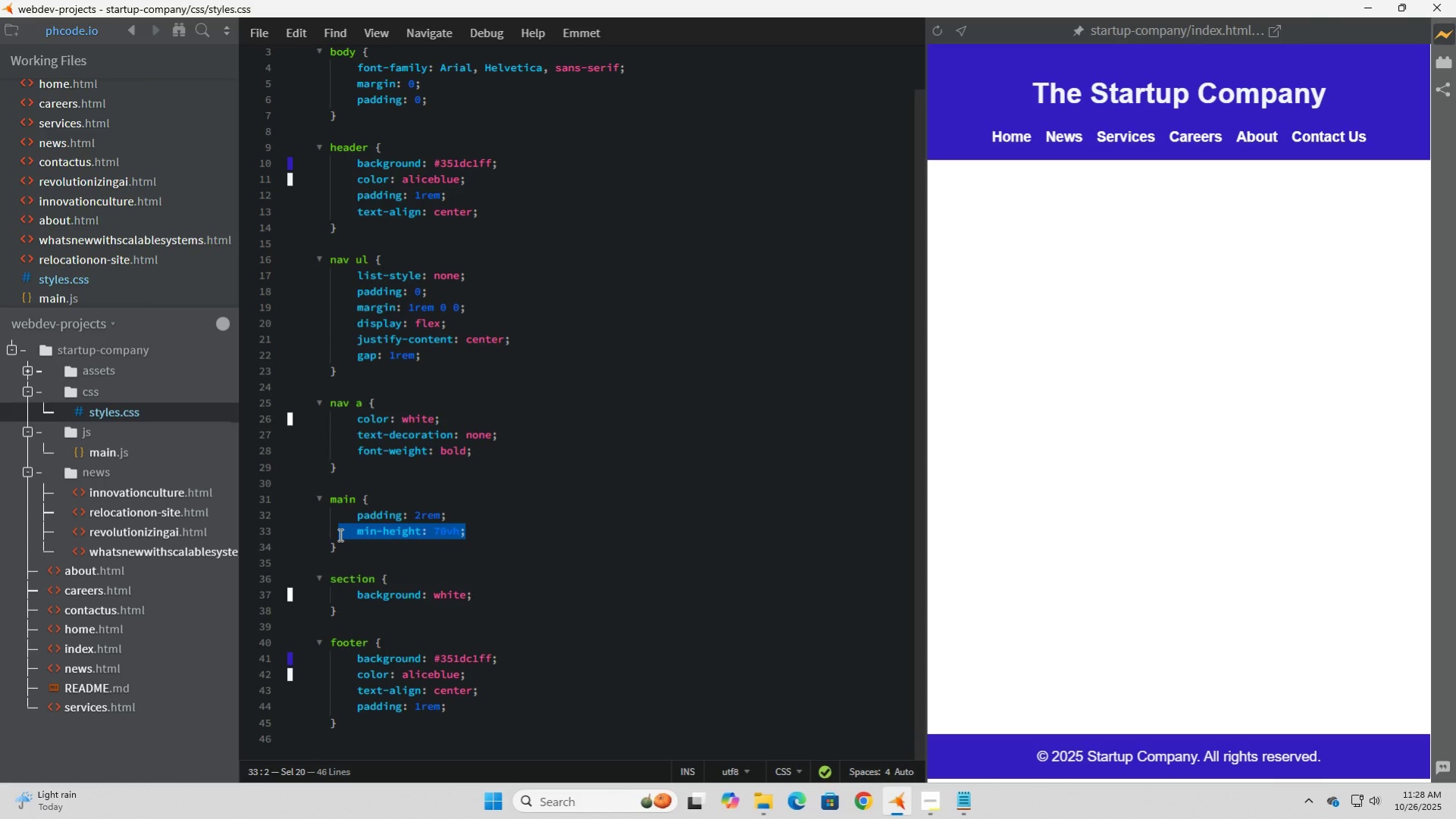 
key(Backspace)
 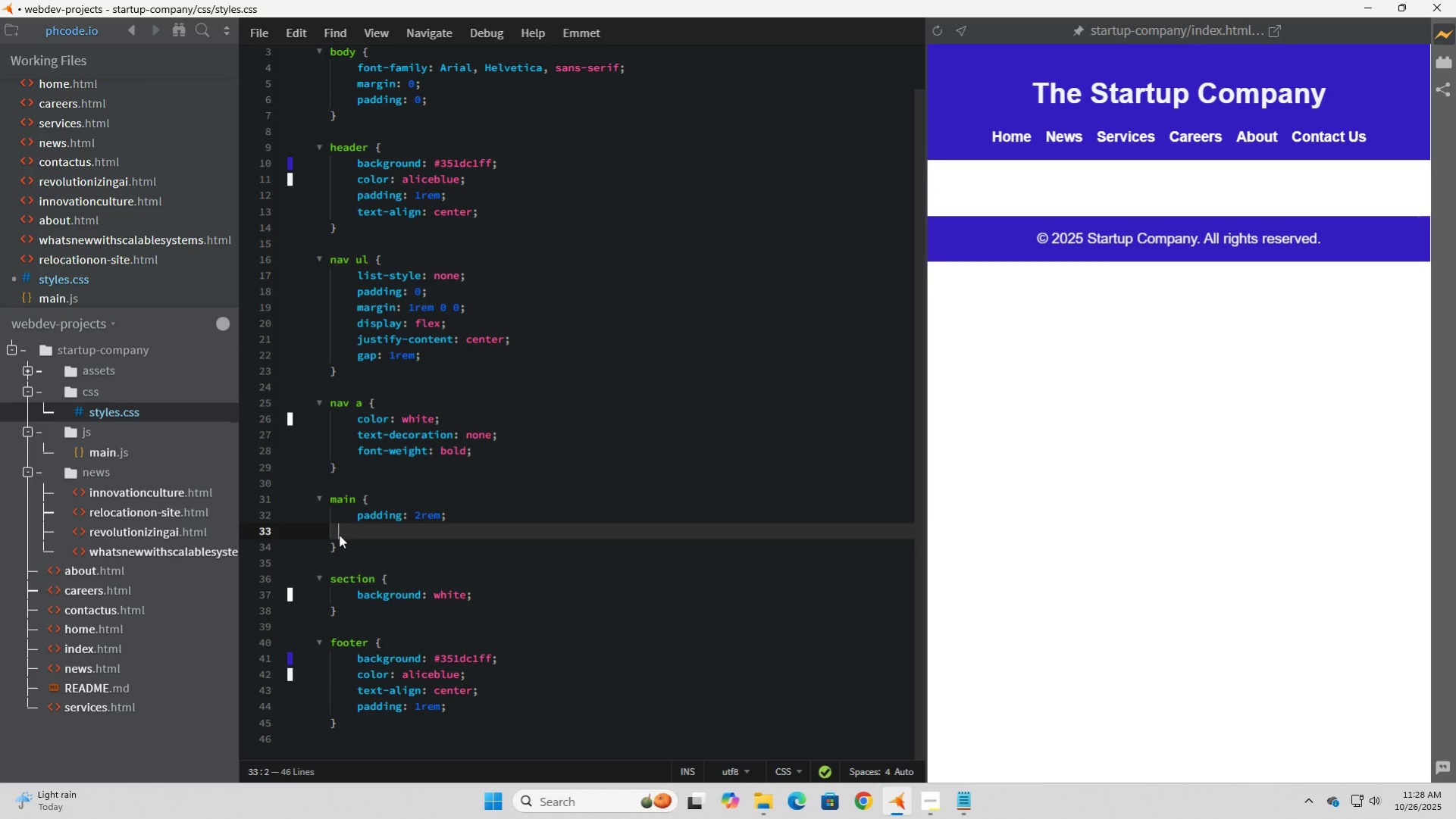 
key(Backspace)
 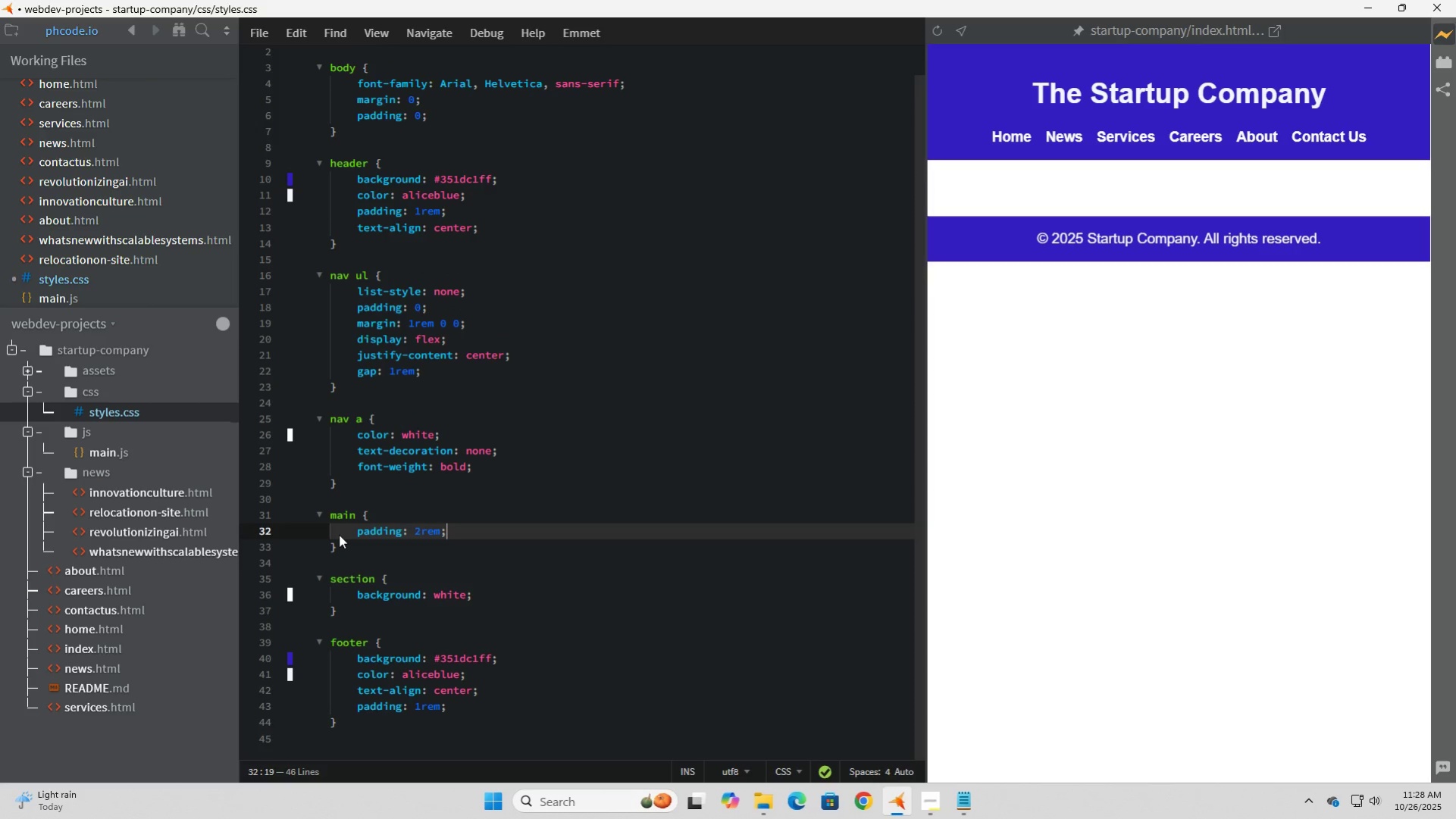 
key(Backspace)
 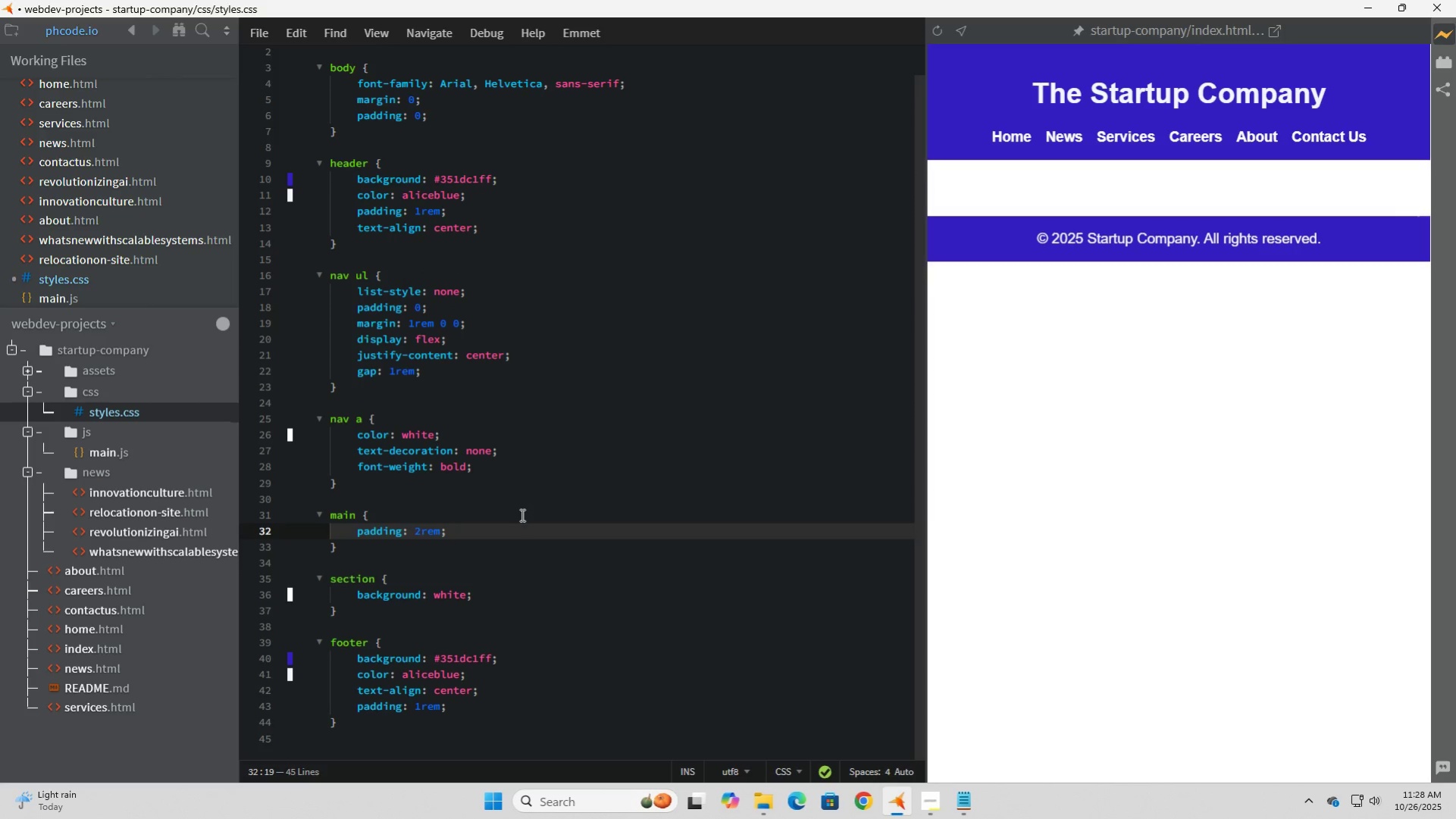 
key(Enter)
 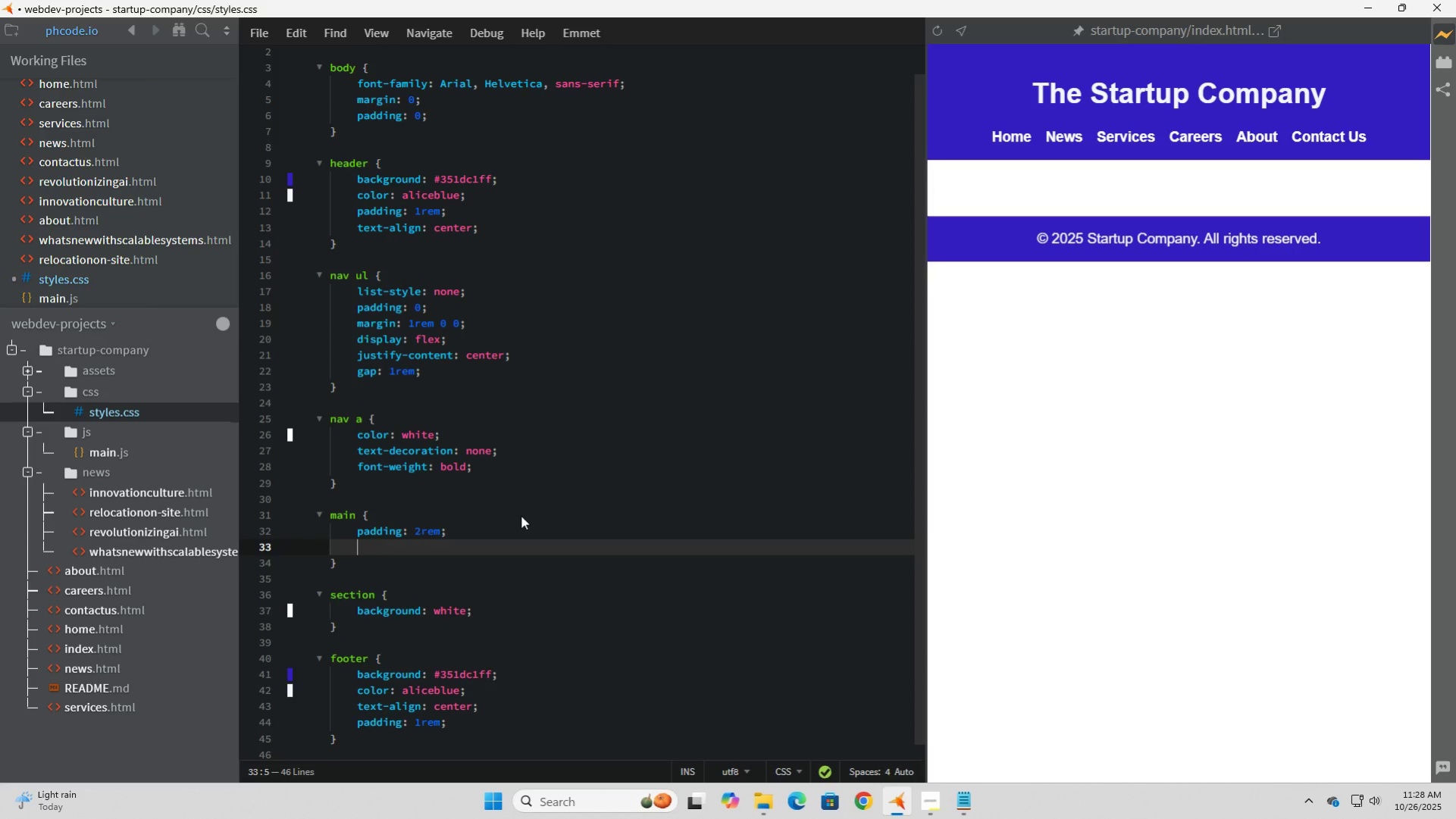 
key(Control+Z)
 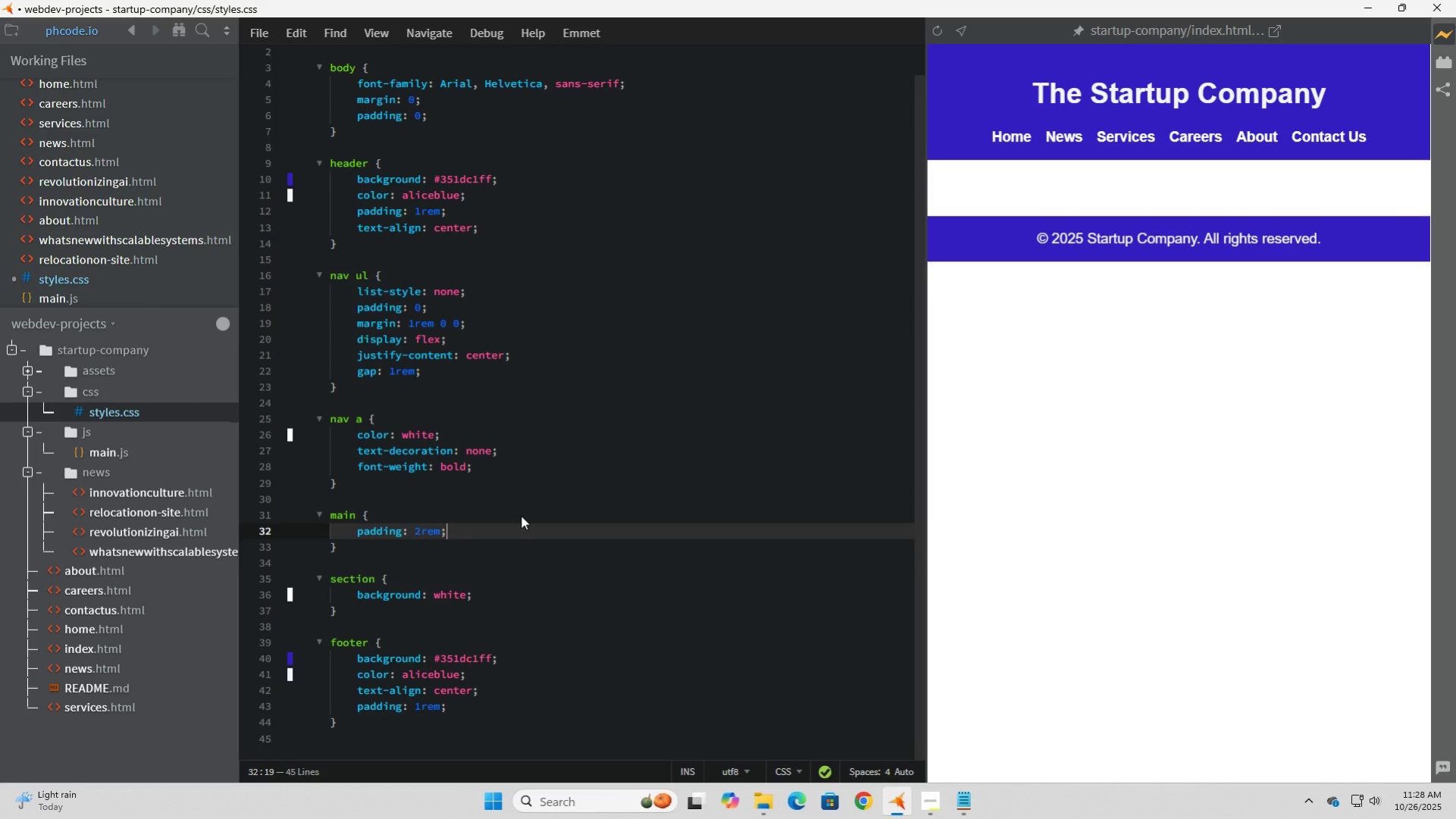 
key(Control+Z)
 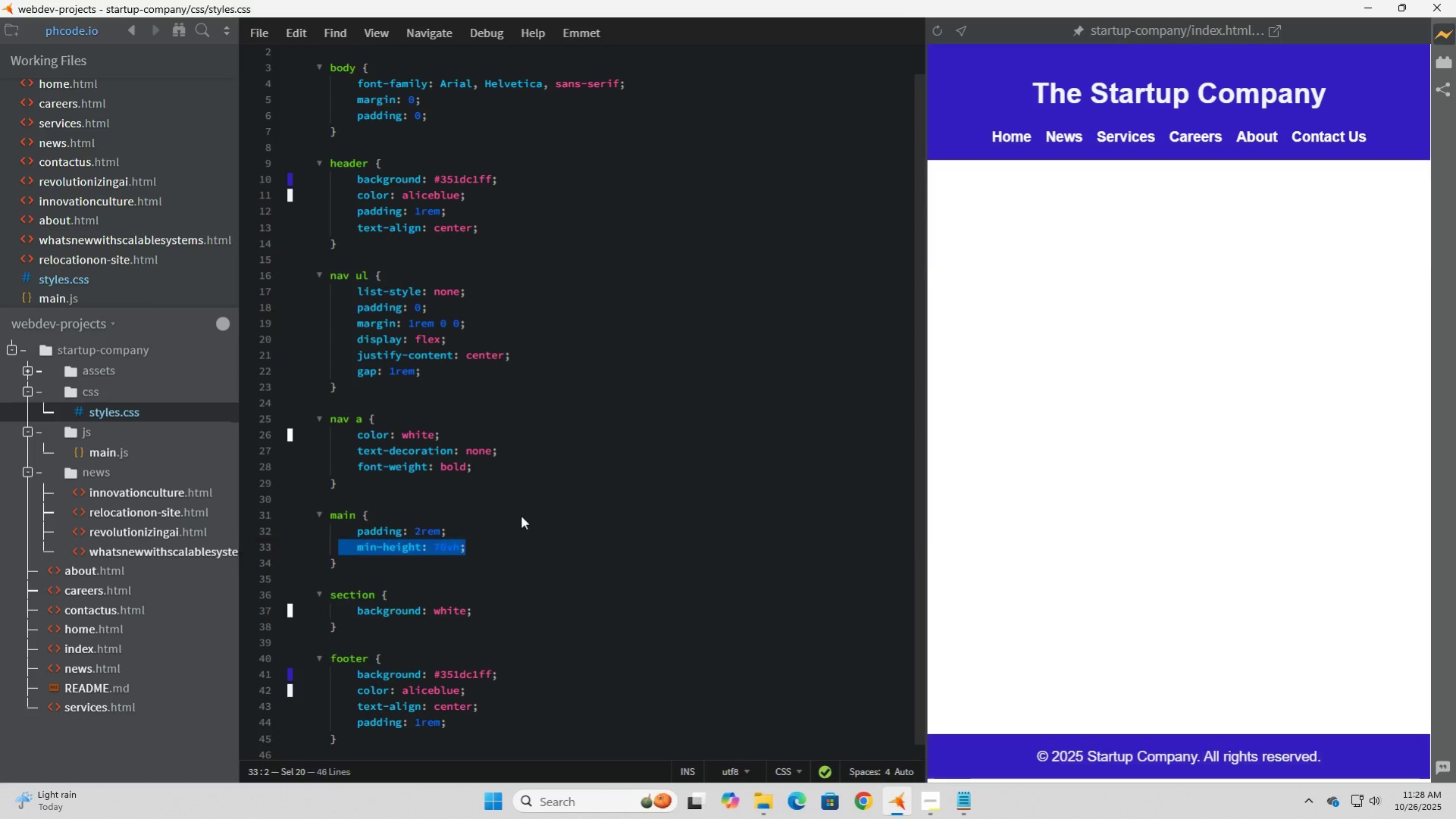 
key(Control+Z)
 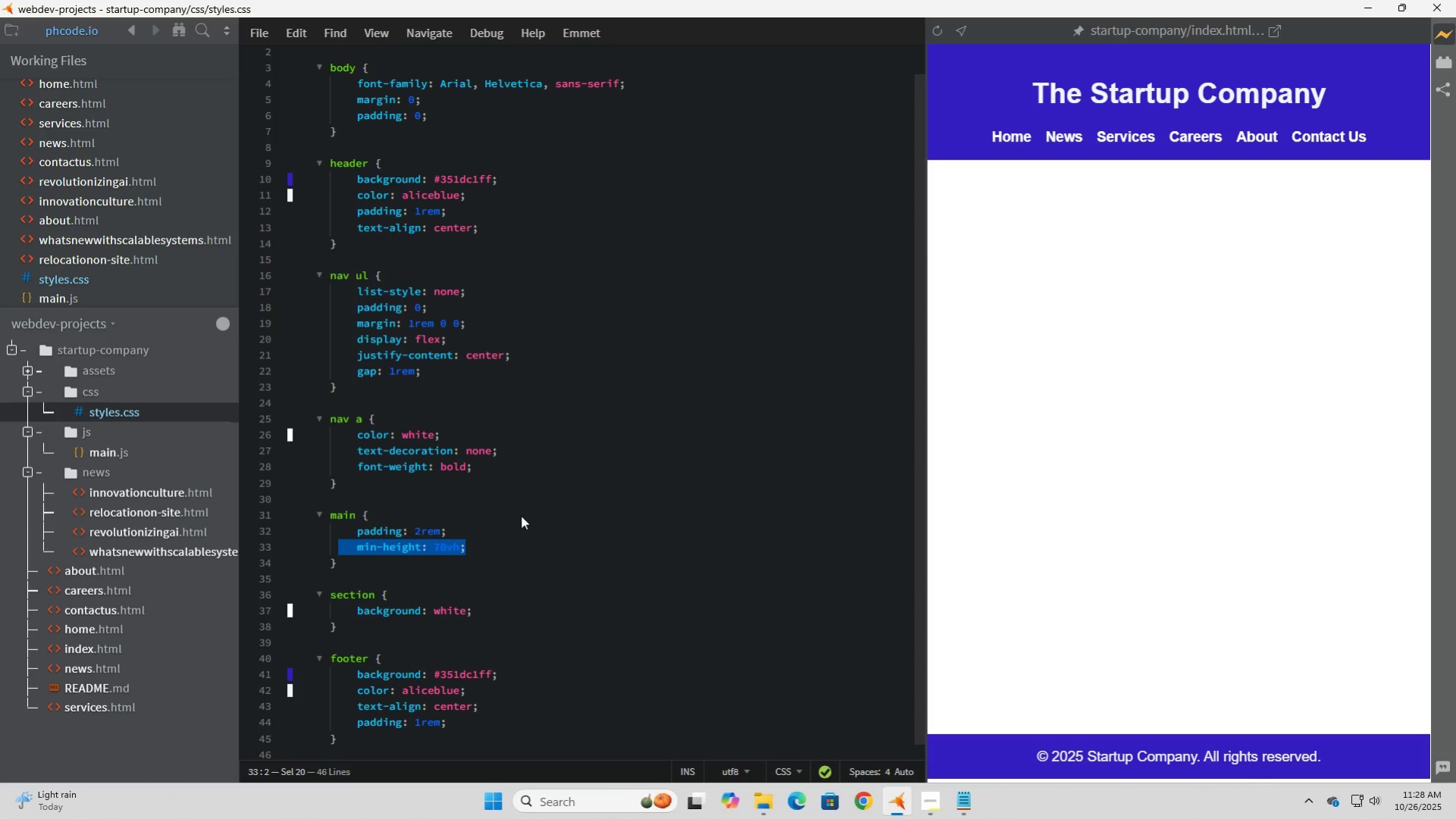 
key(ArrowRight)
 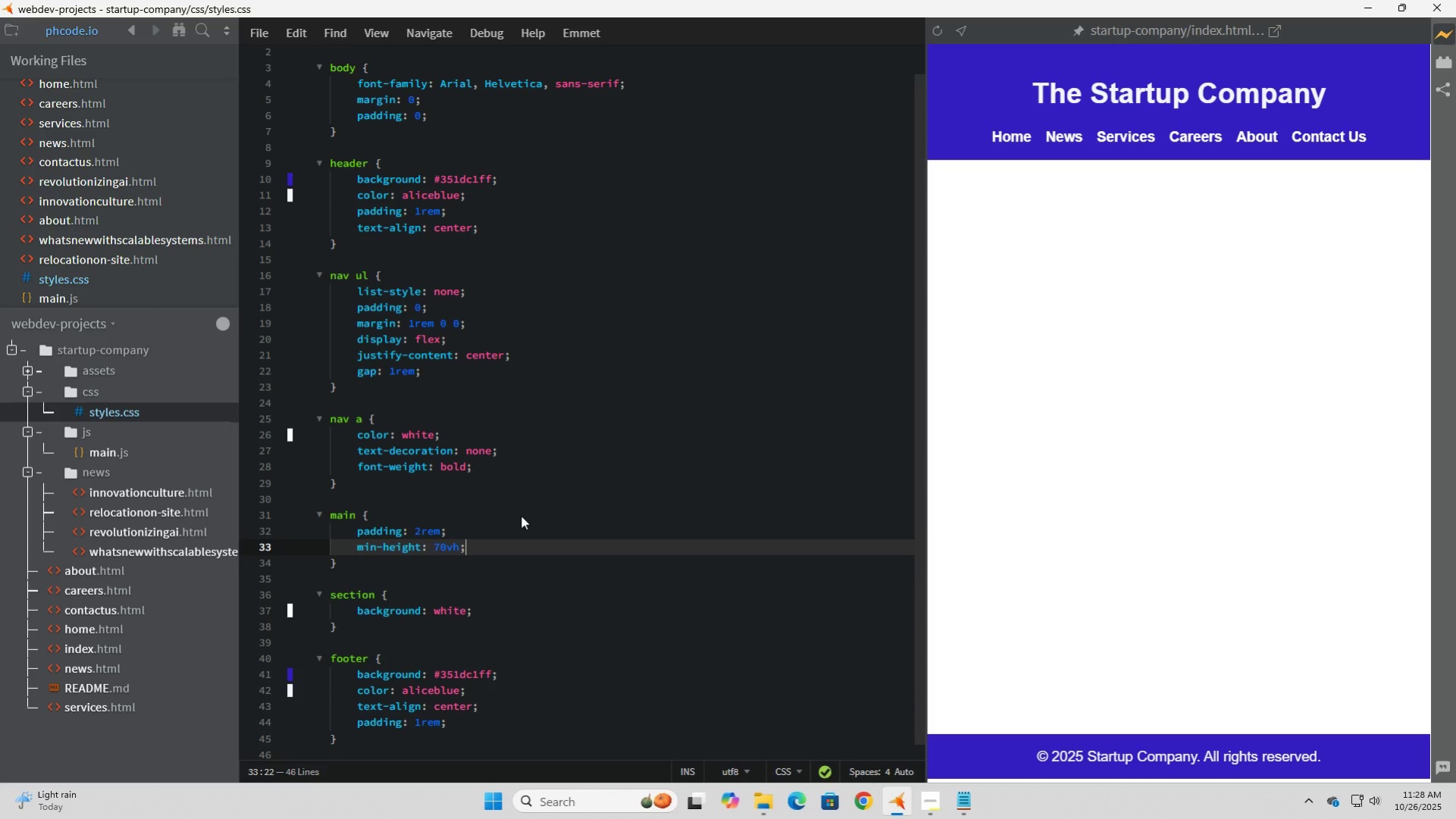 
key(ArrowLeft)
 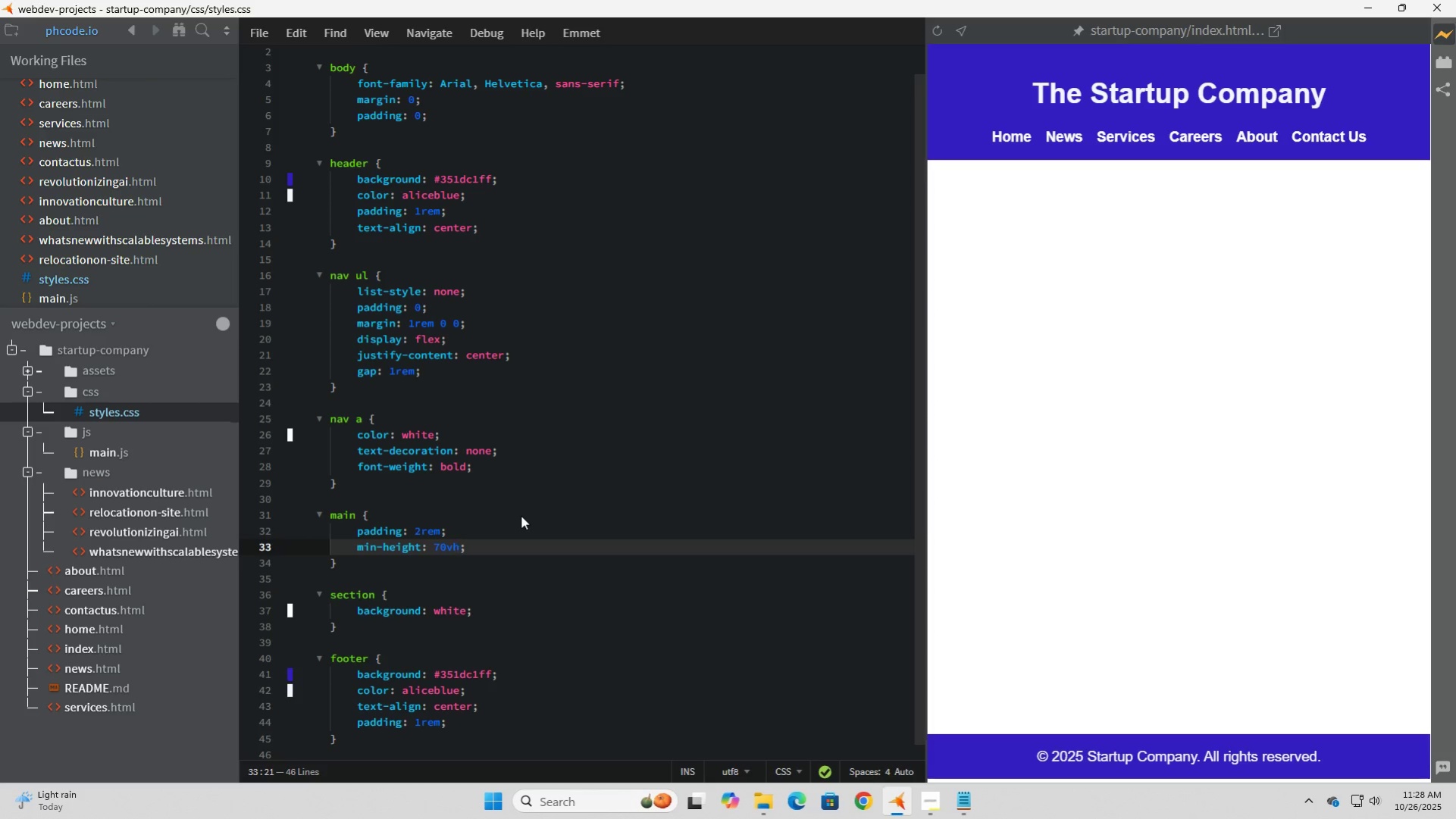 
key(Backspace)
 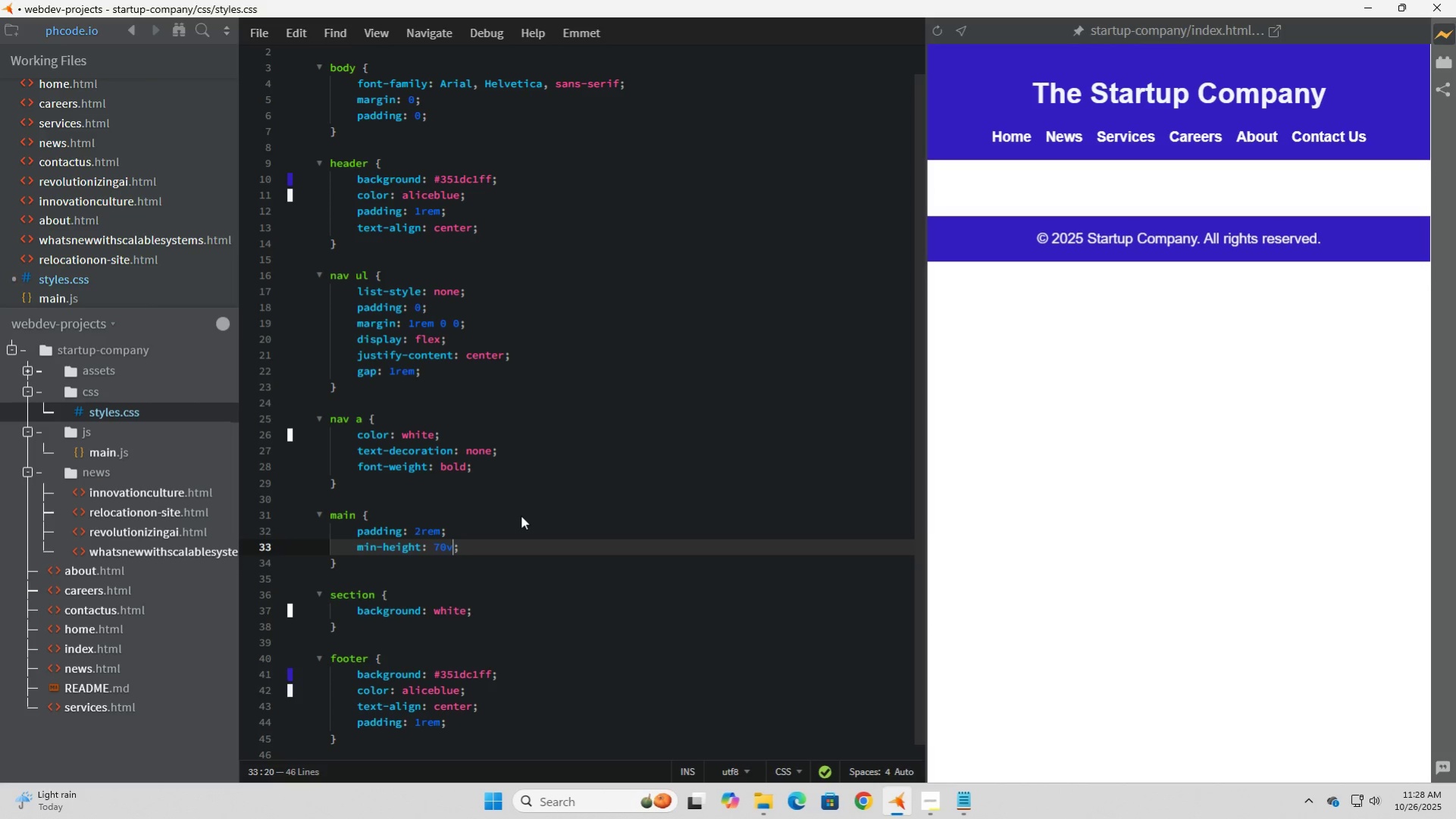 
key(Backspace)
 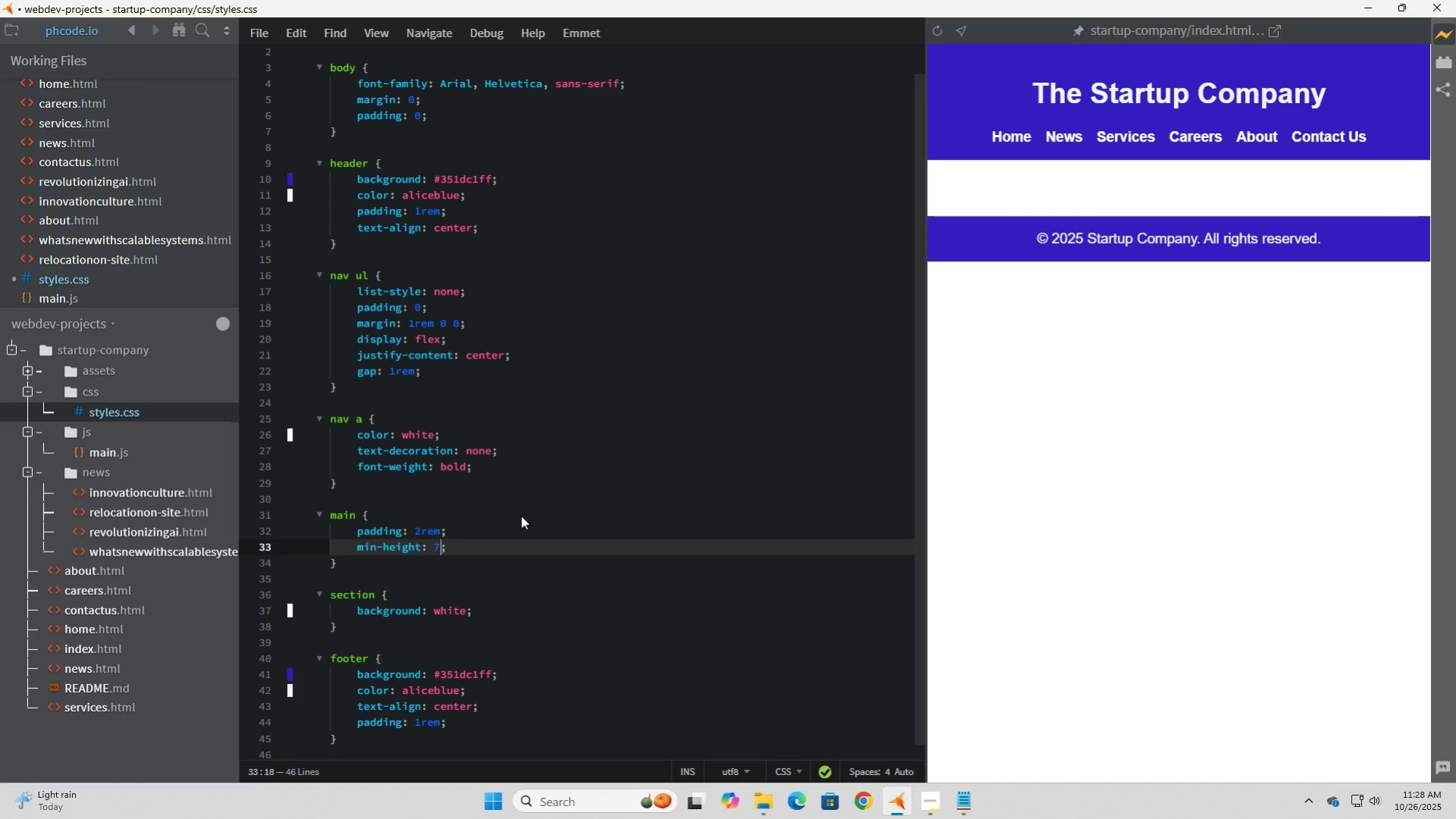 
key(Backspace)
 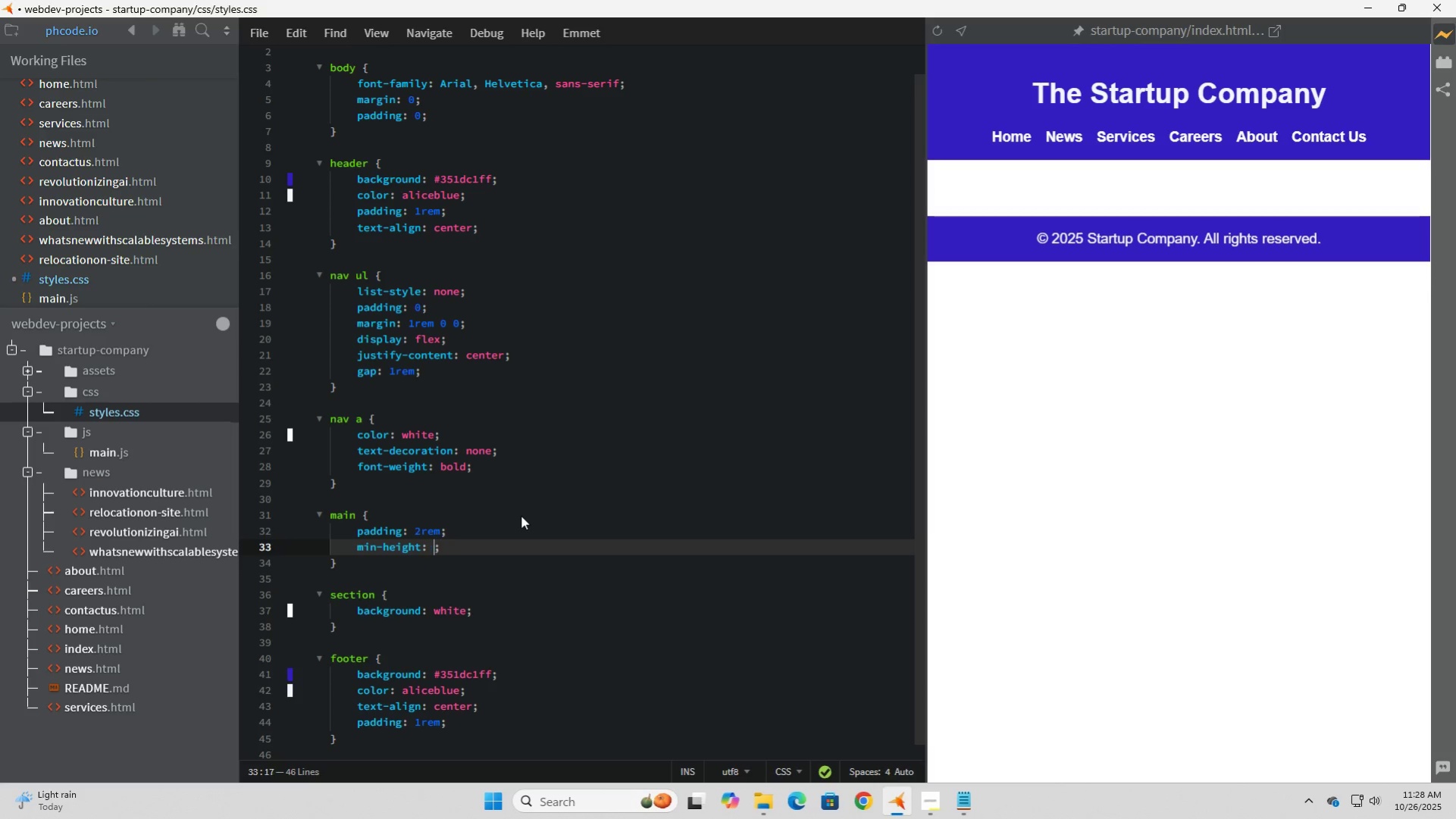 
key(Backspace)
 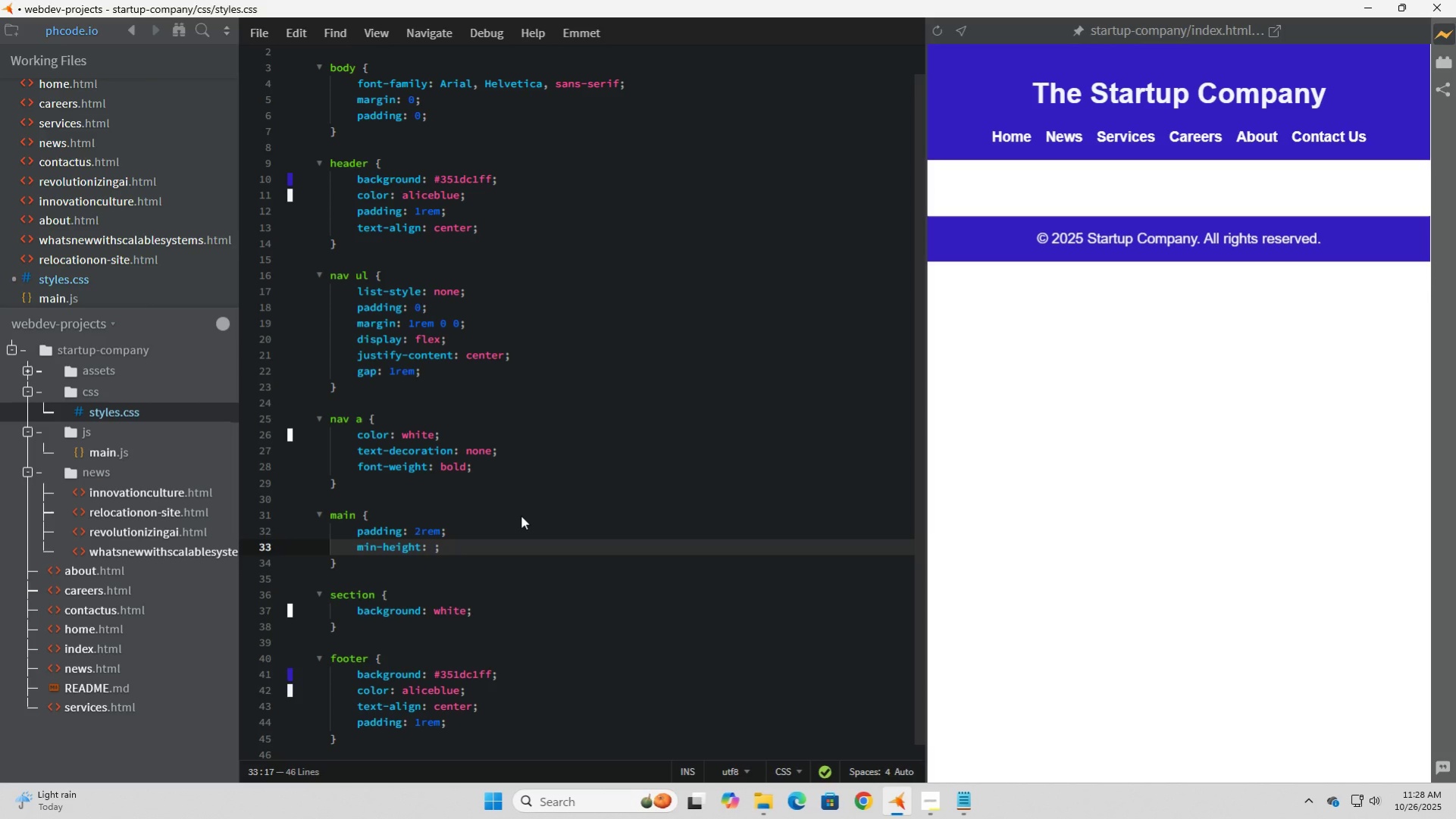 
type(auto)
 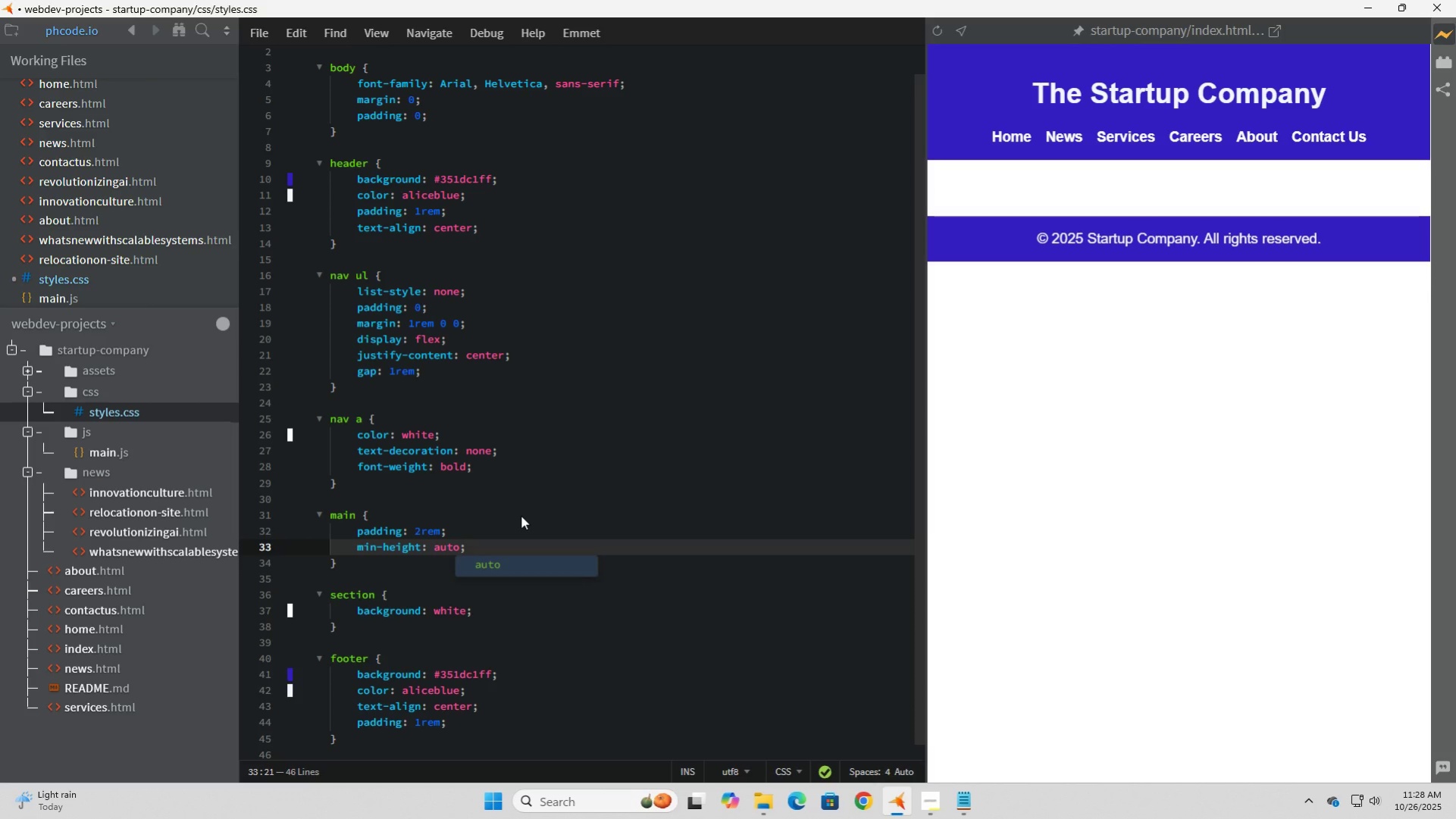 
key(ArrowDown)
 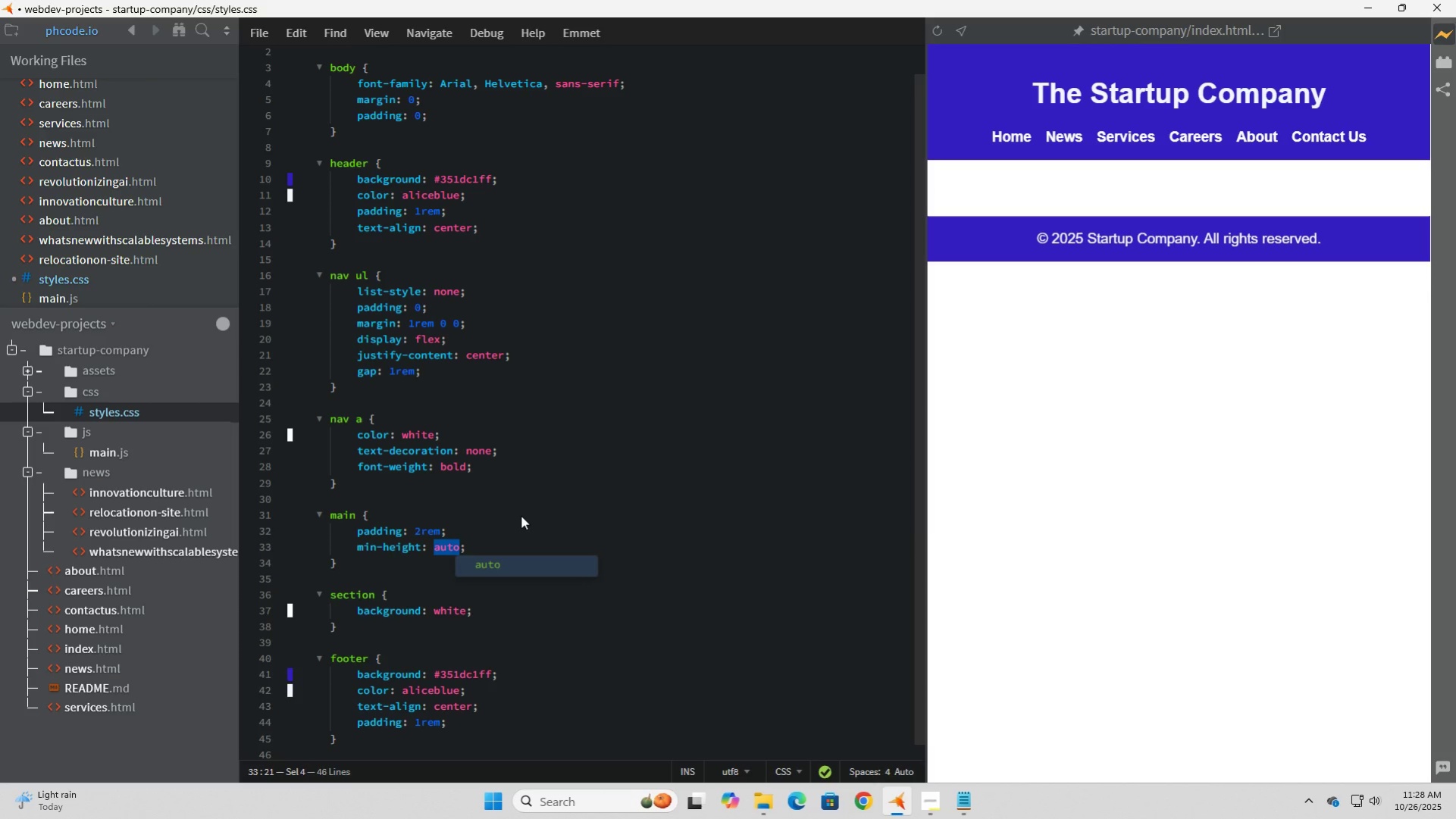 
key(ArrowDown)
 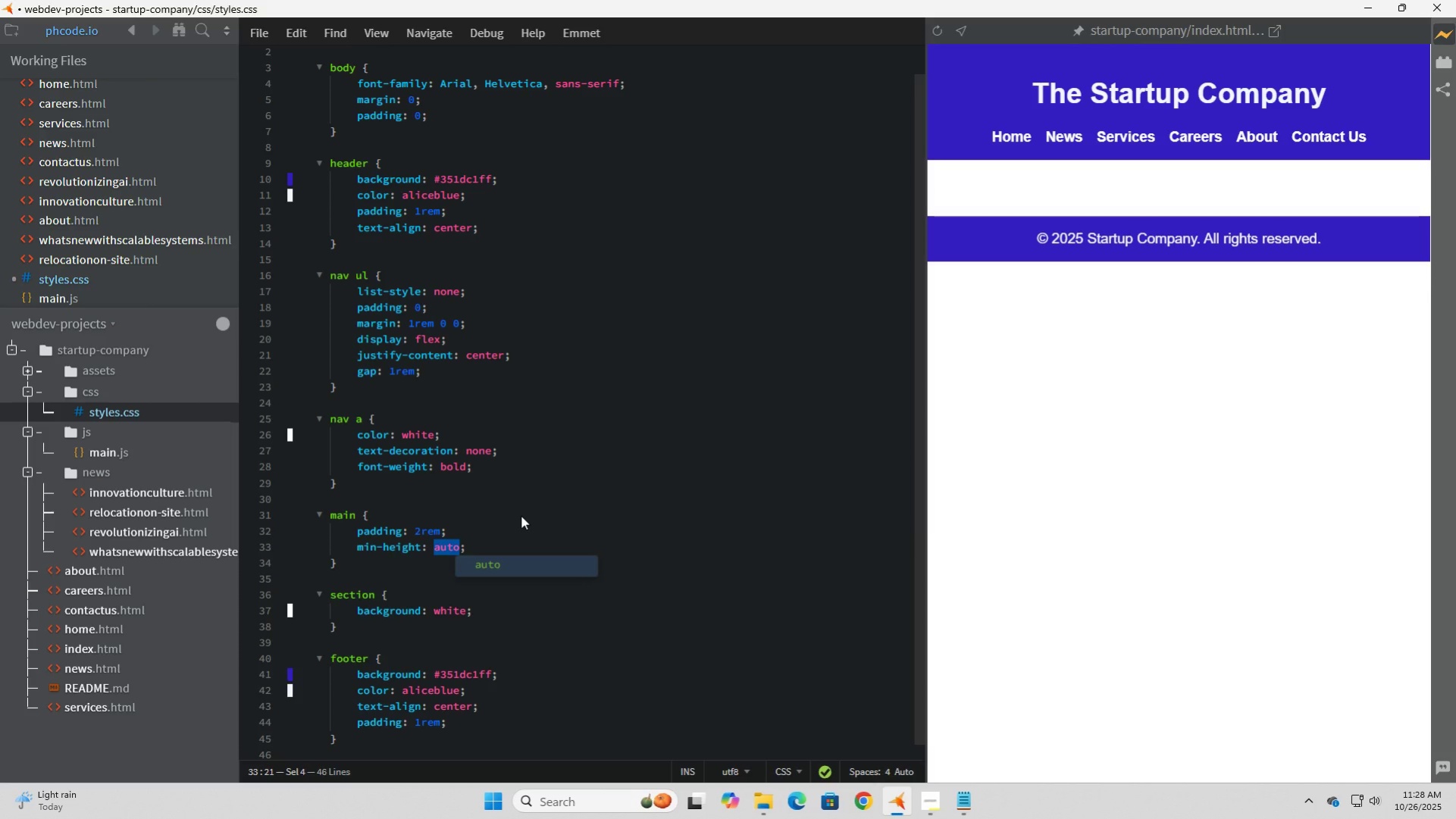 
key(Tab)
key(Tab)
key(Backspace)
key(Backspace)
key(Backspace)
key(Backspace)
key(Backspace)
key(Backspace)
type(100%)
 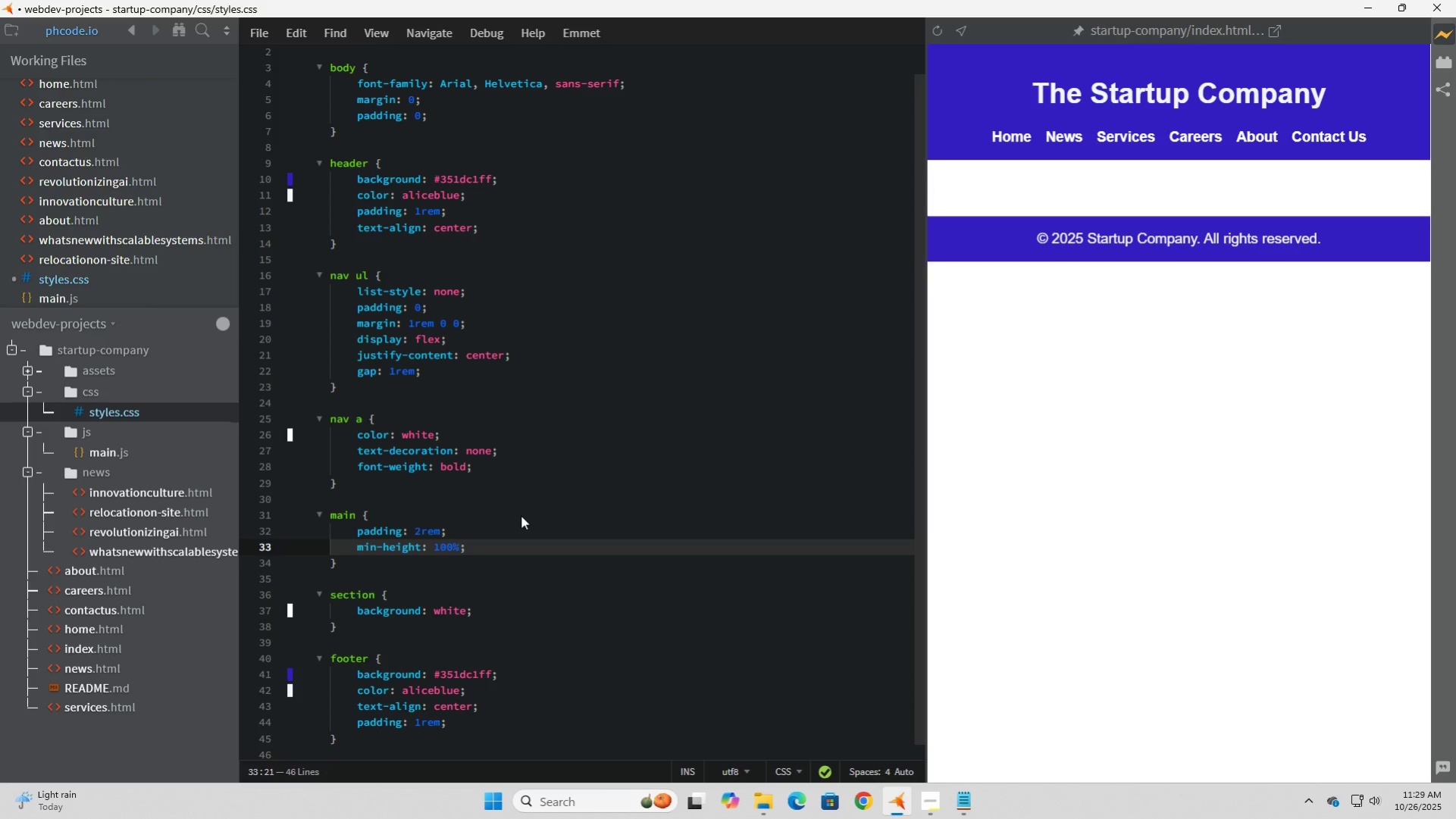 
key(ArrowLeft)
 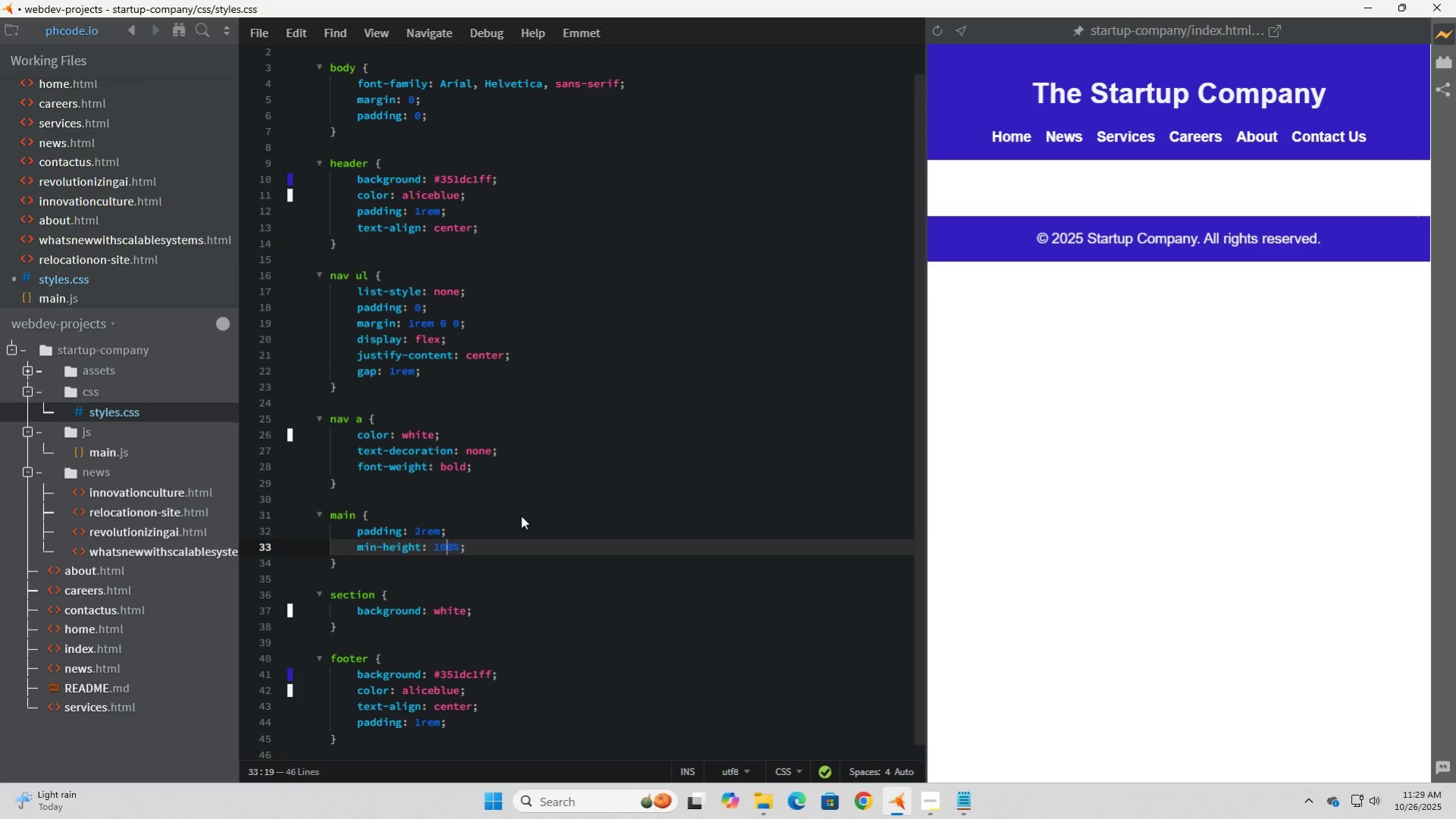 
key(ArrowLeft)
 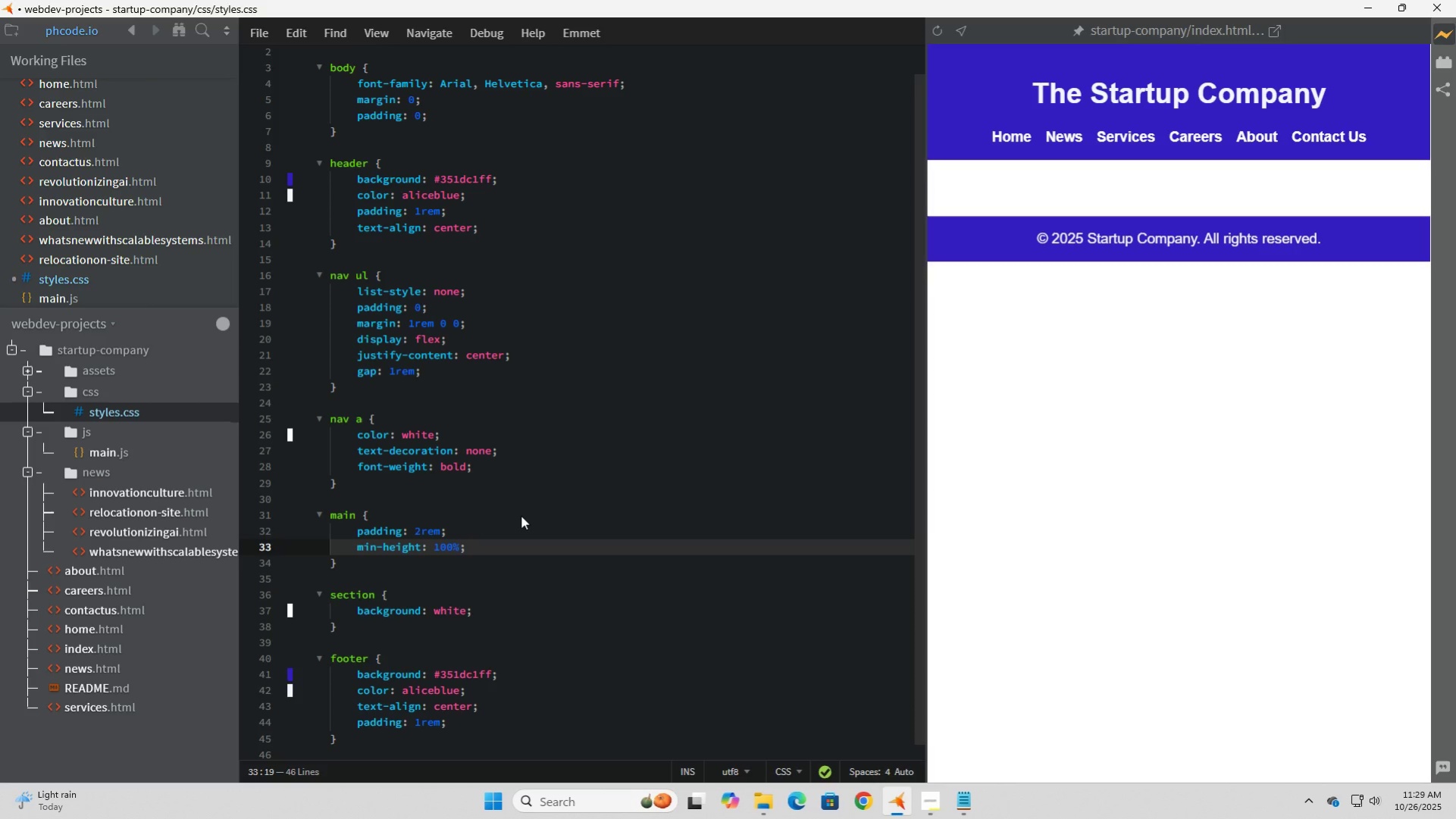 
key(ArrowRight)
 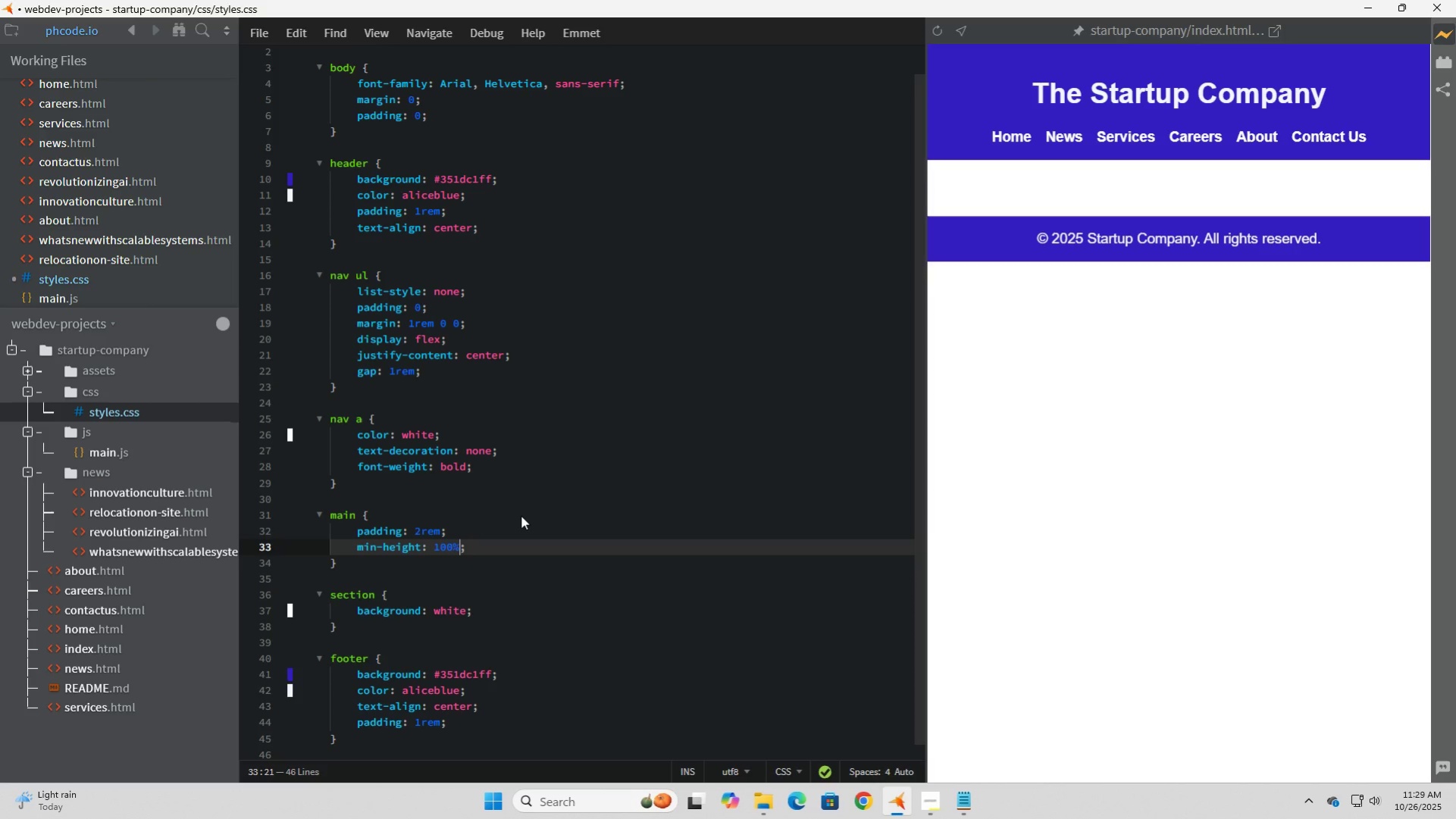 
key(ArrowRight)
 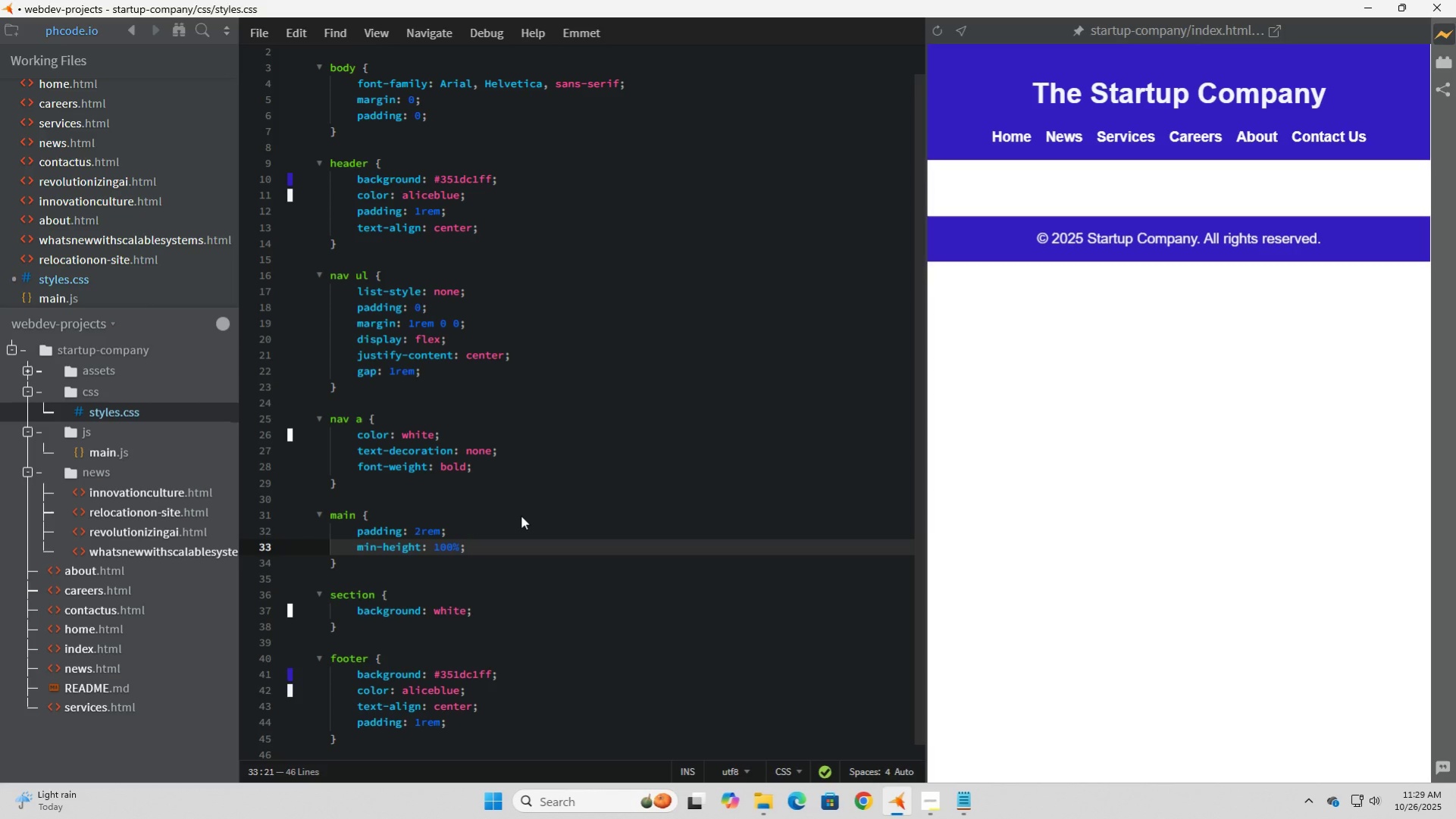 
key(Backspace)
key(Backspace)
key(Backspace)
key(Backspace)
type(70vh)
 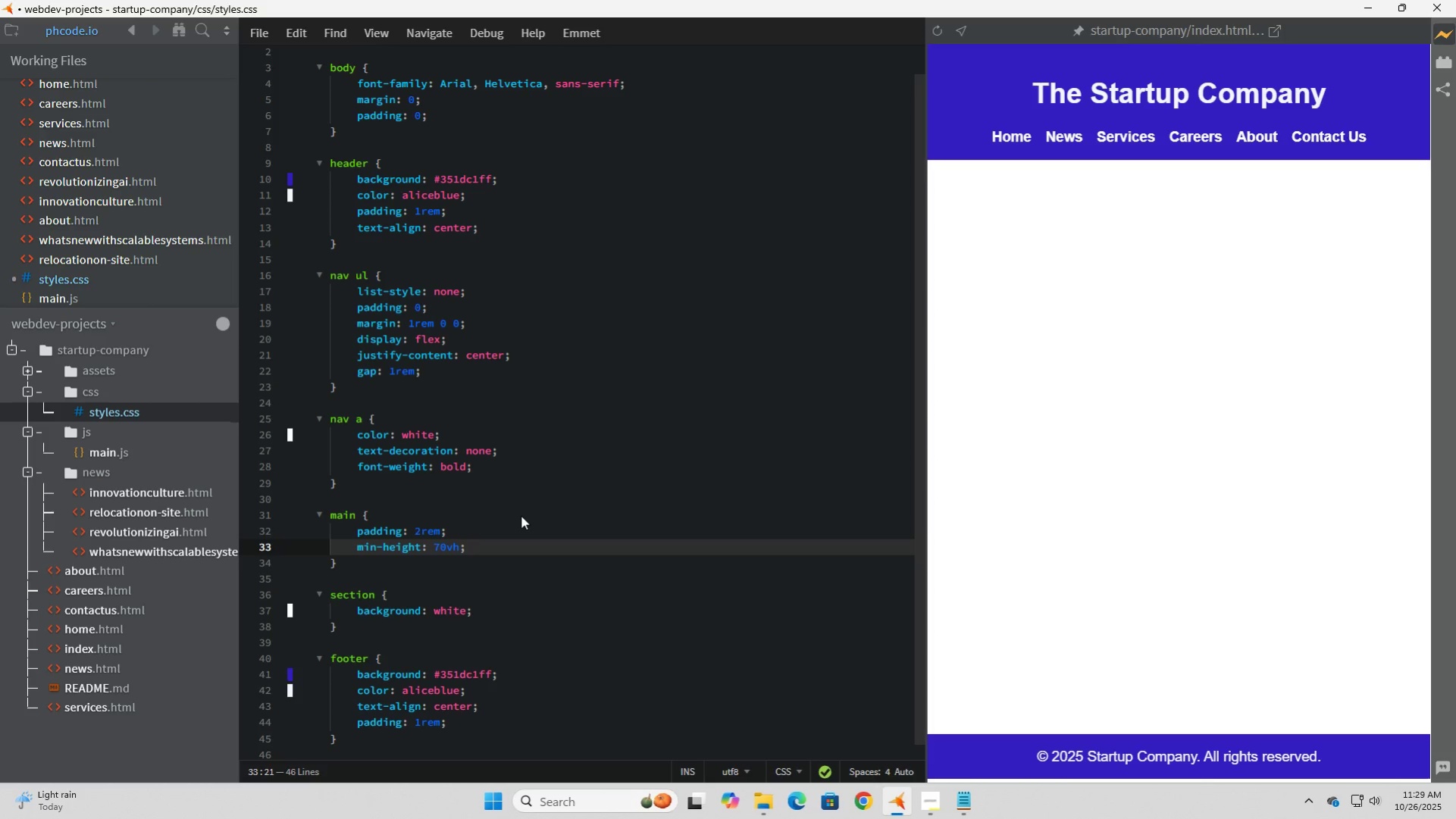 
key(ArrowLeft)
 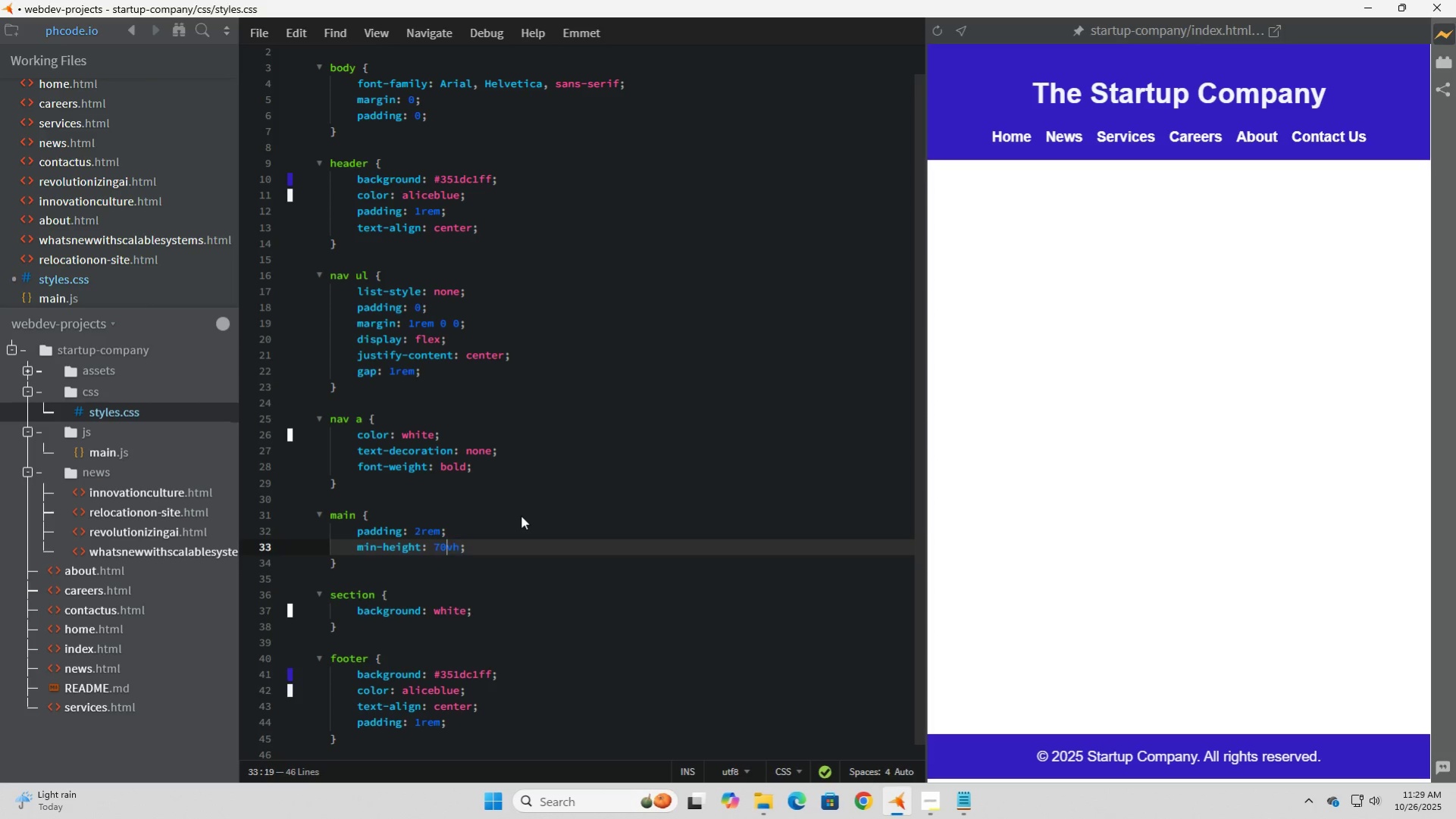 
key(ArrowLeft)
 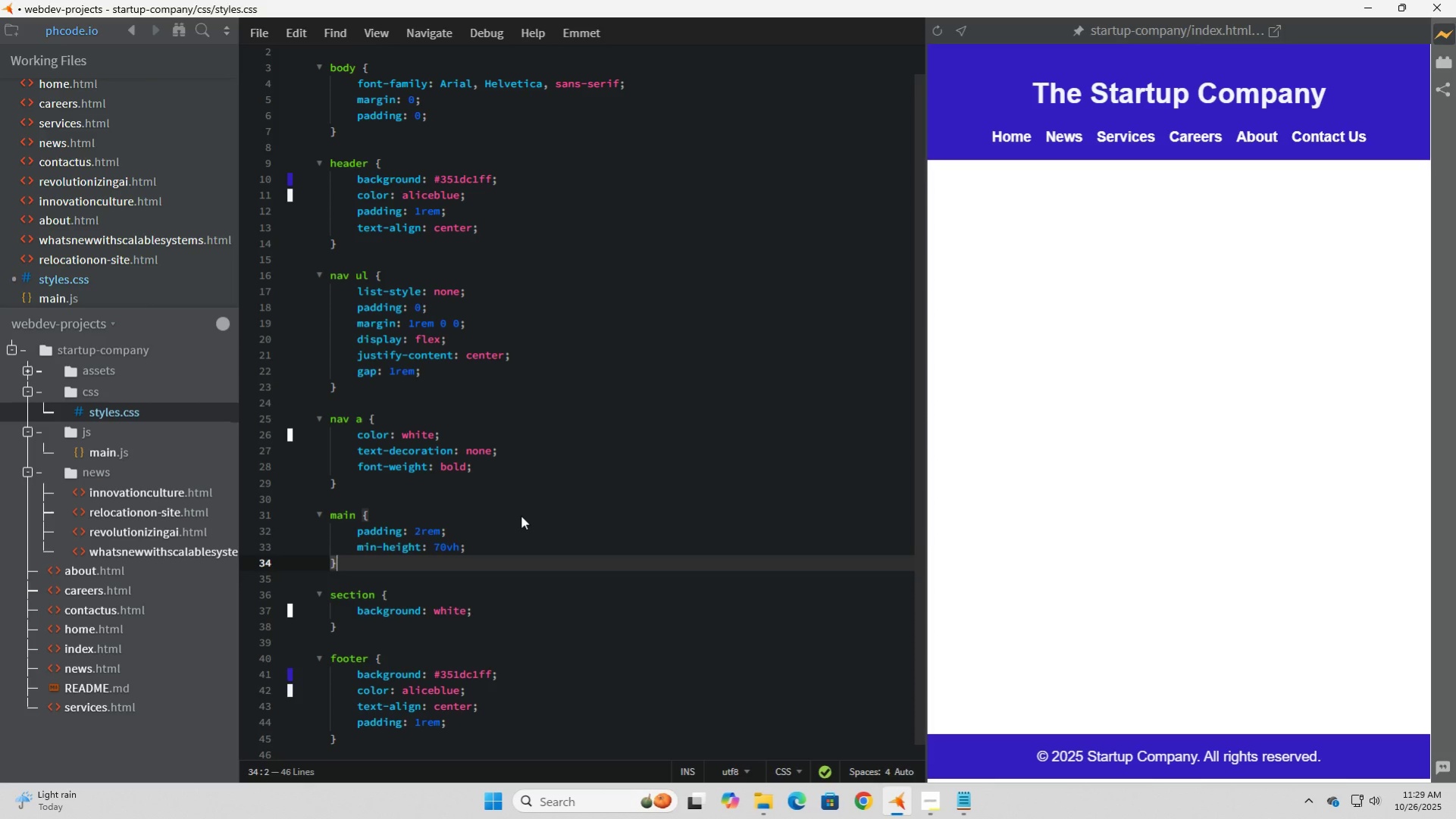 
key(ArrowDown)
 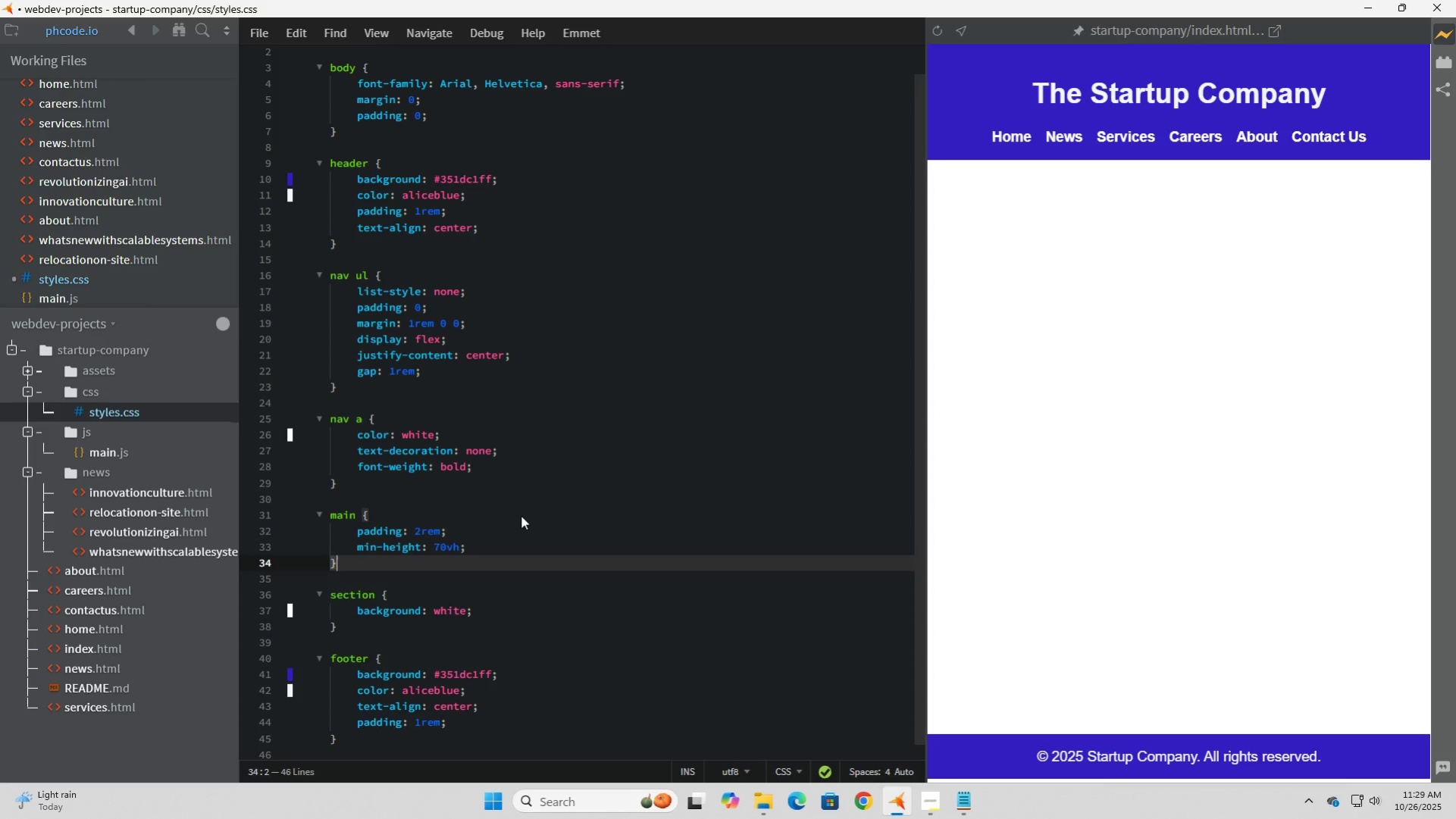 
key(ArrowDown)
 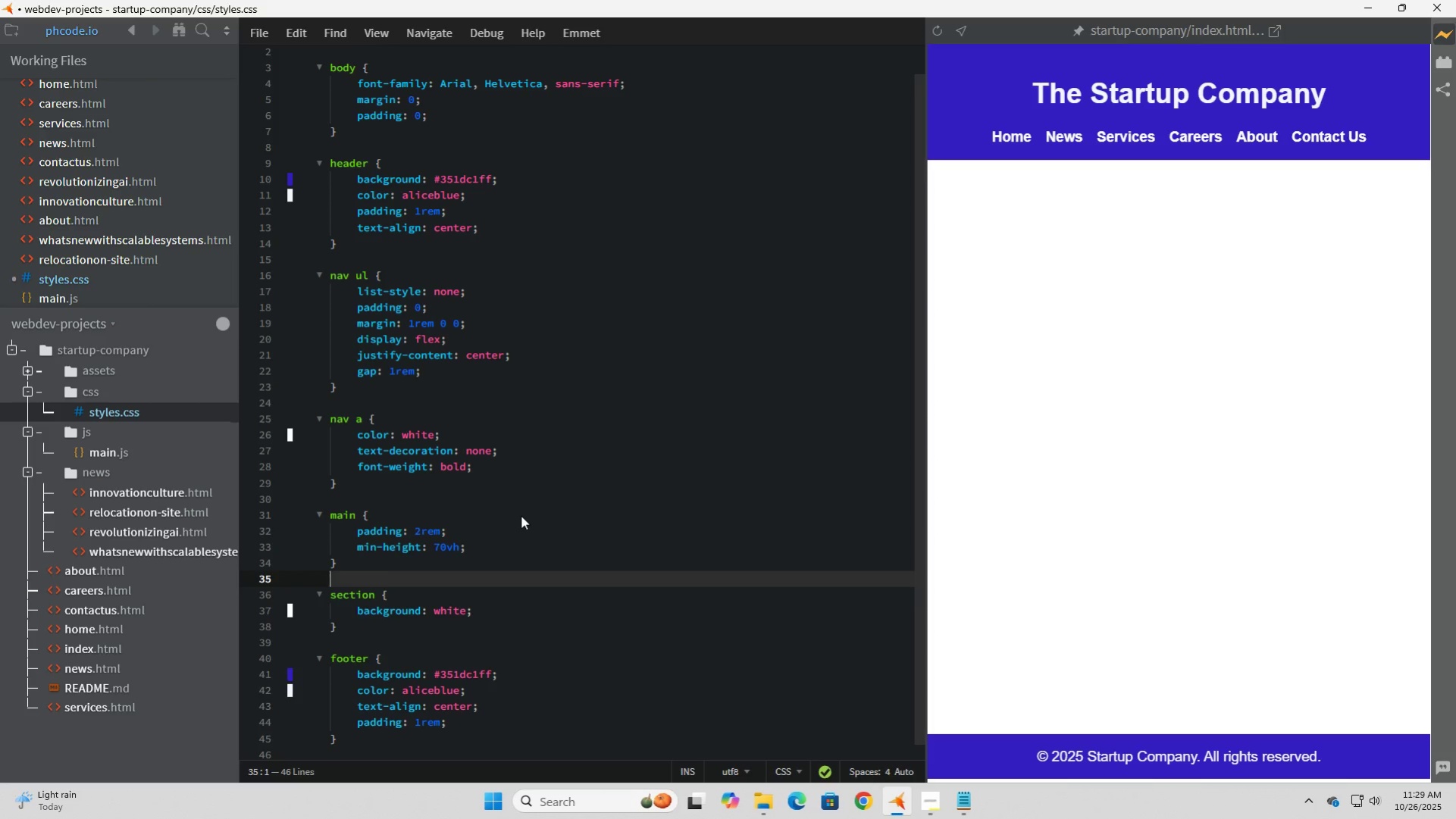 
key(ArrowDown)
 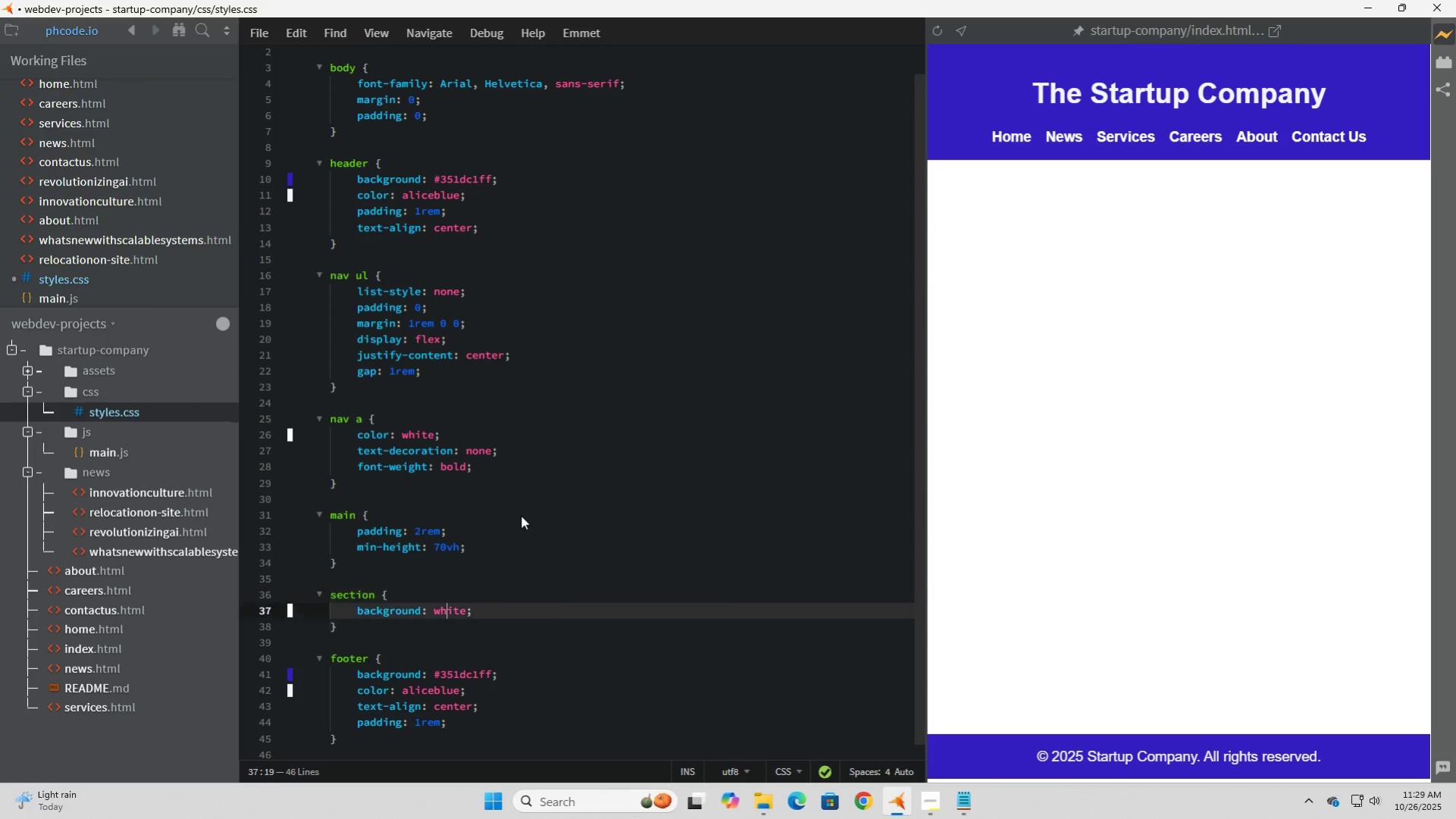 
key(ArrowDown)
 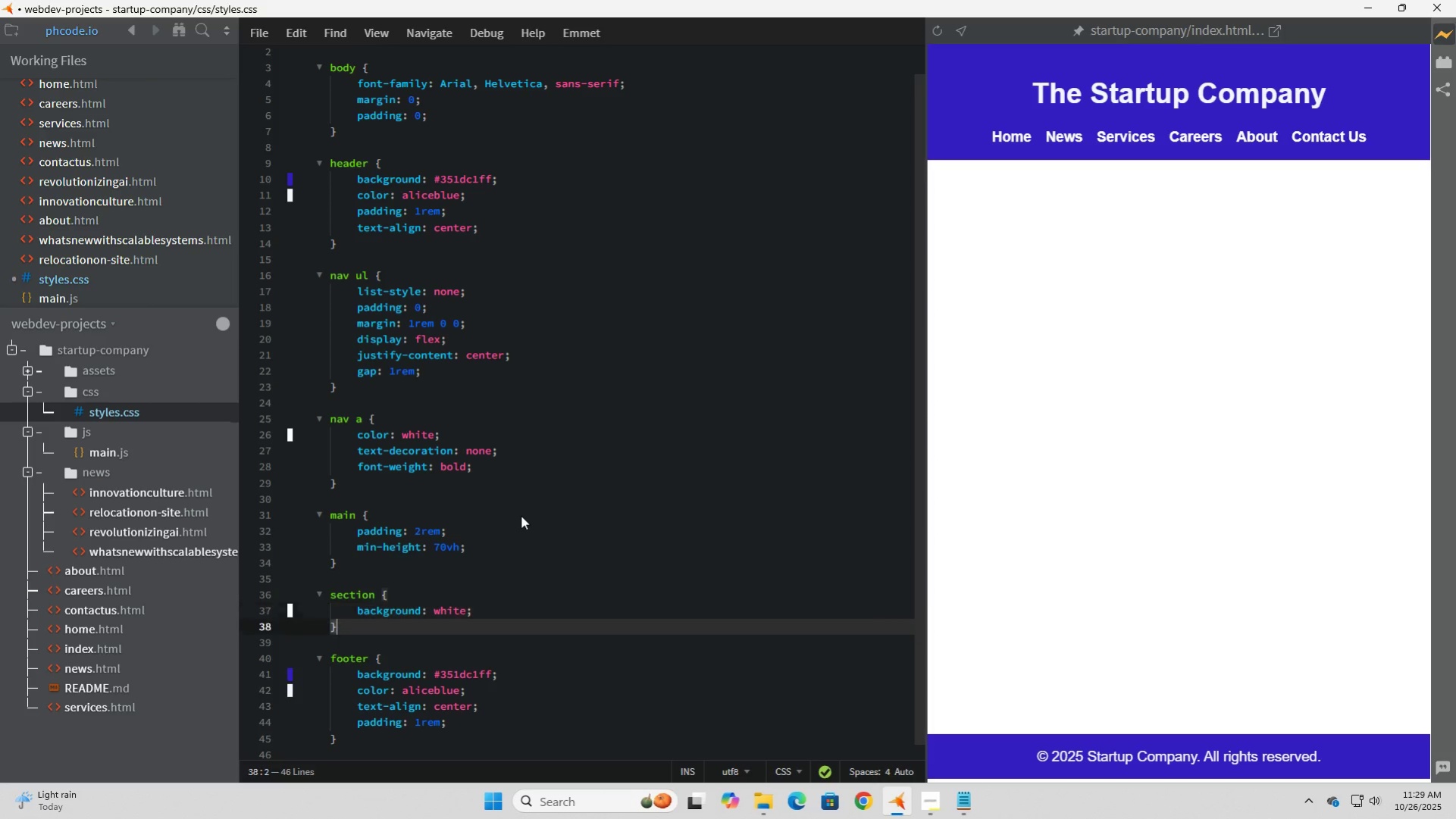 
key(ArrowDown)
 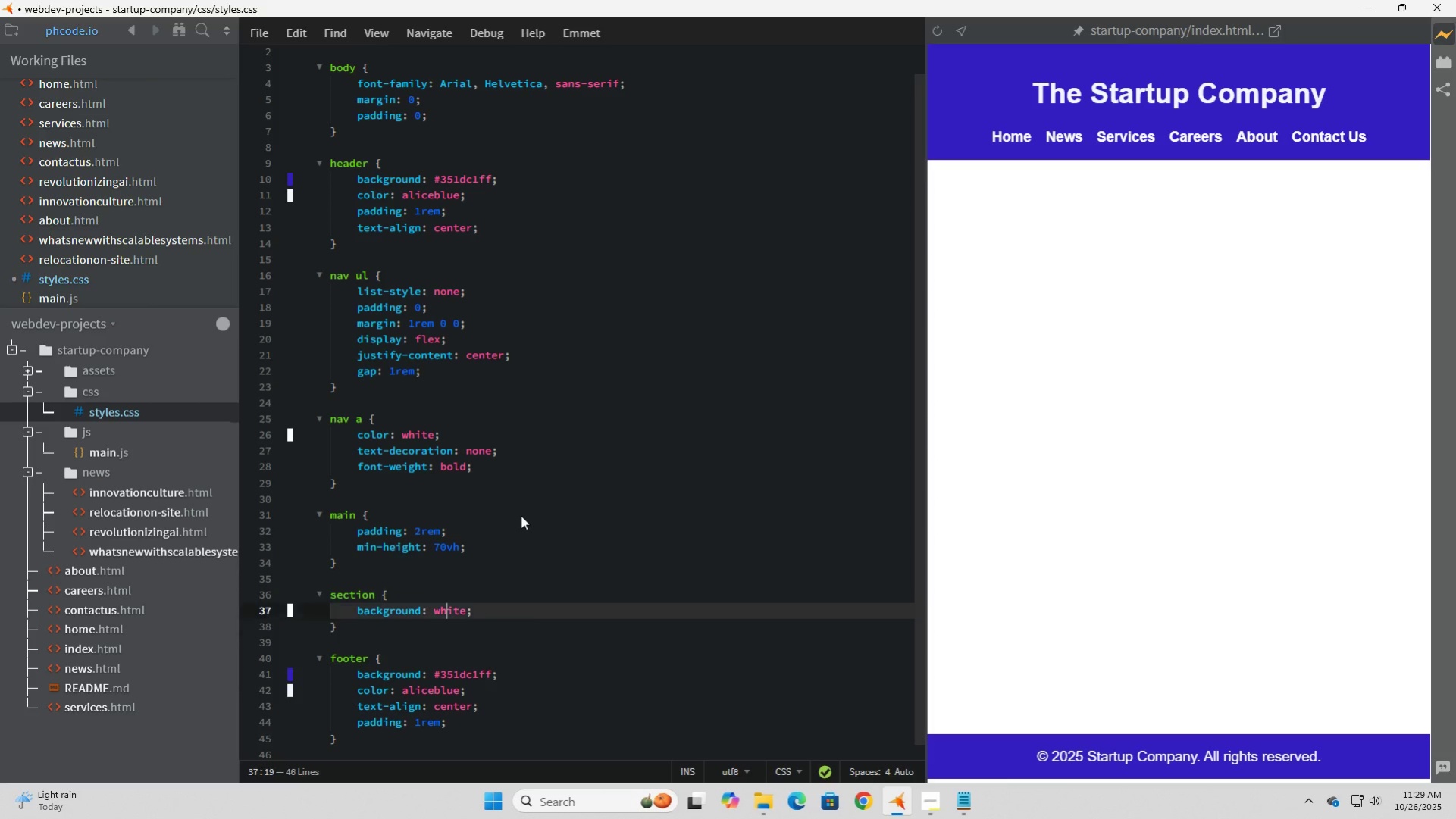 
key(ArrowUp)
 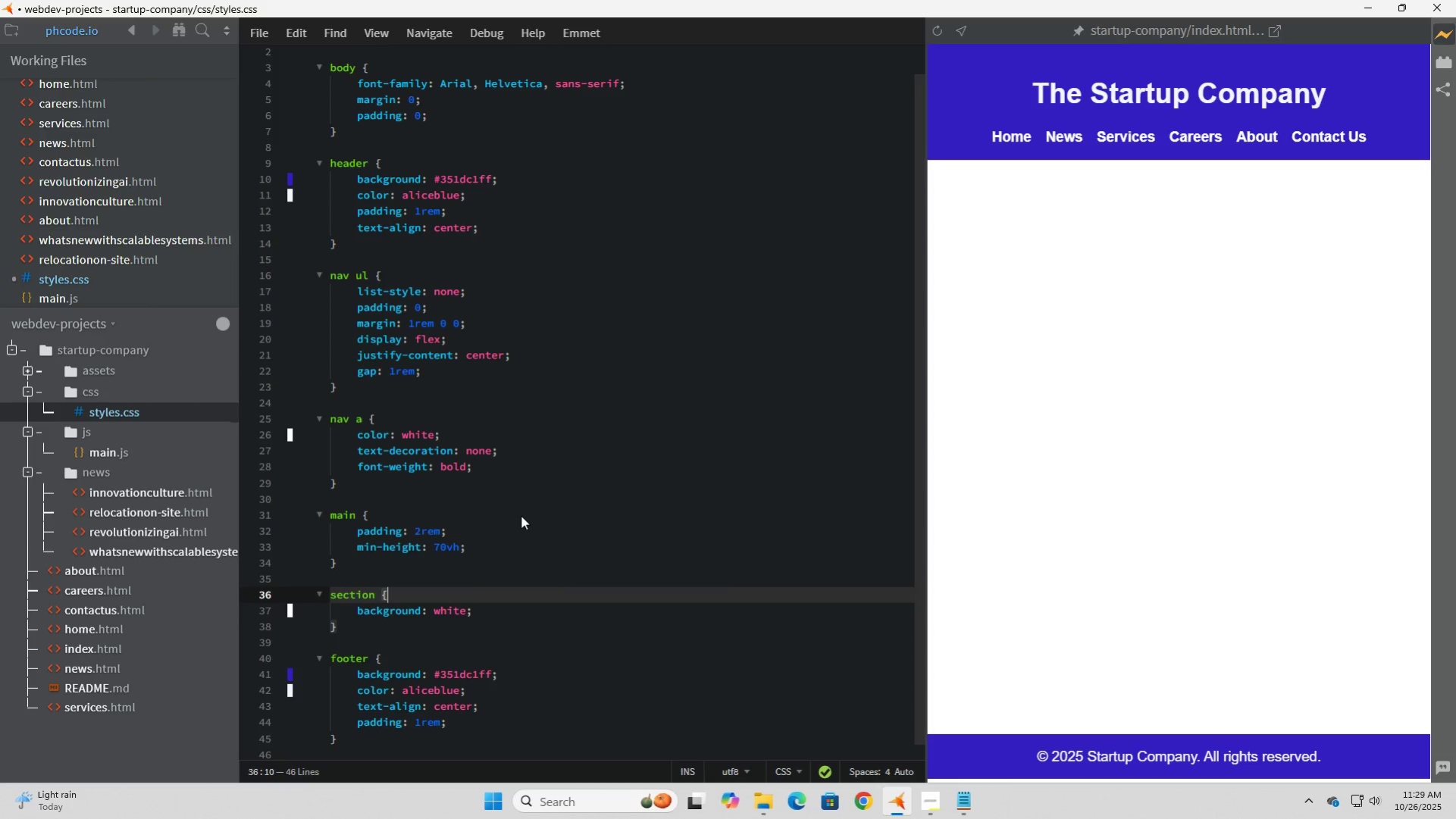 
key(ArrowUp)
 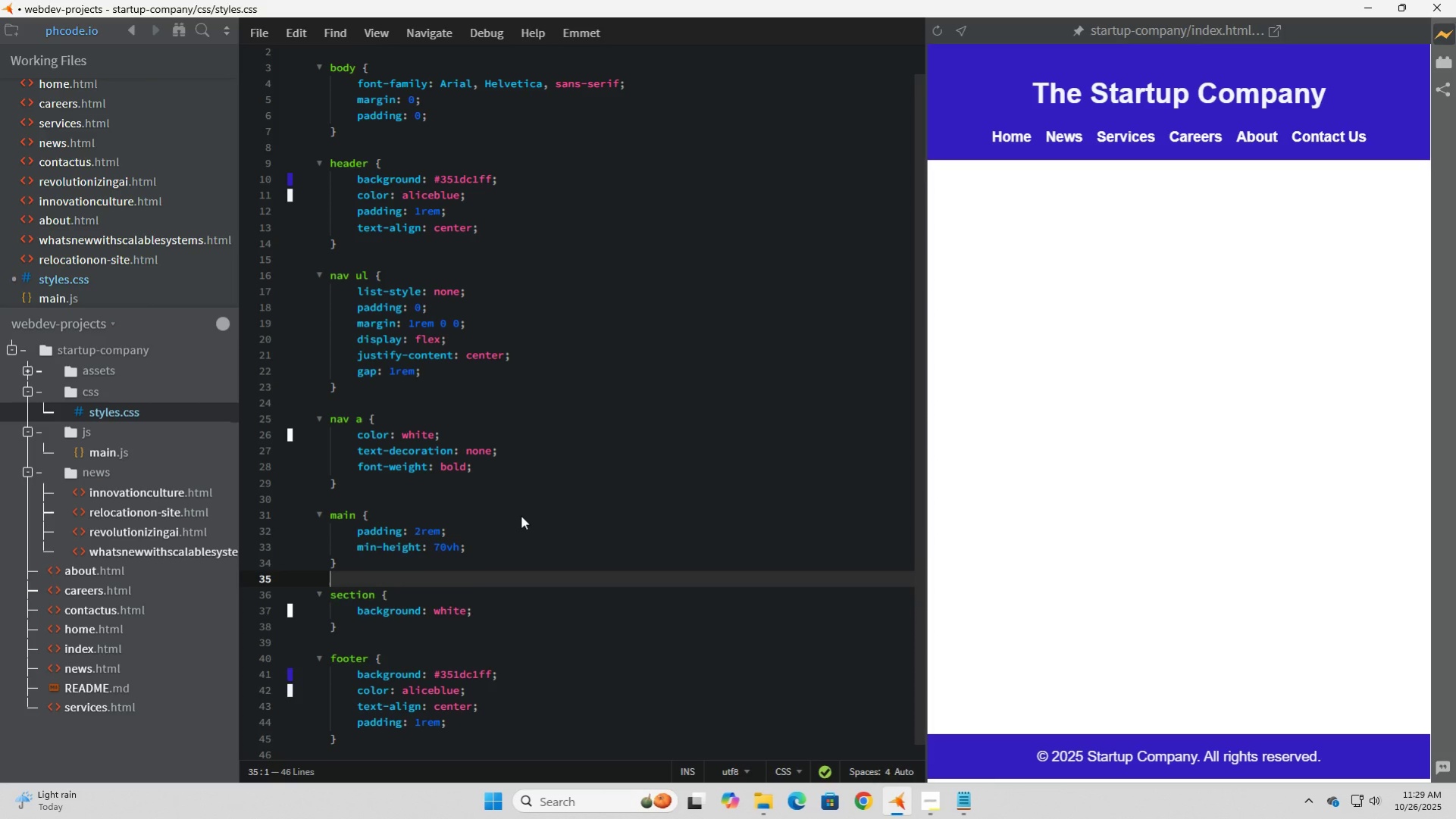 
key(ArrowUp)
 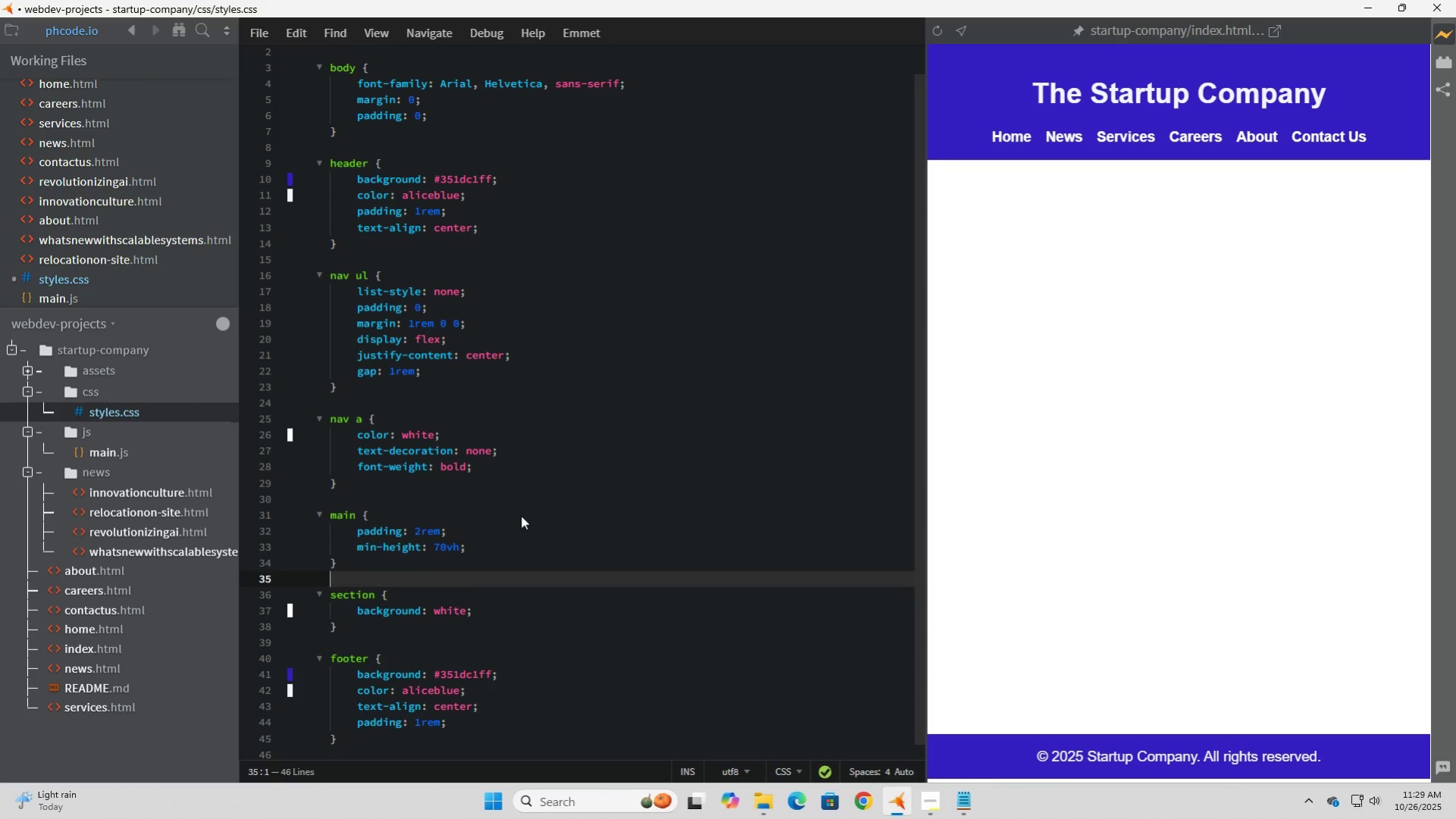 
key(ArrowUp)
 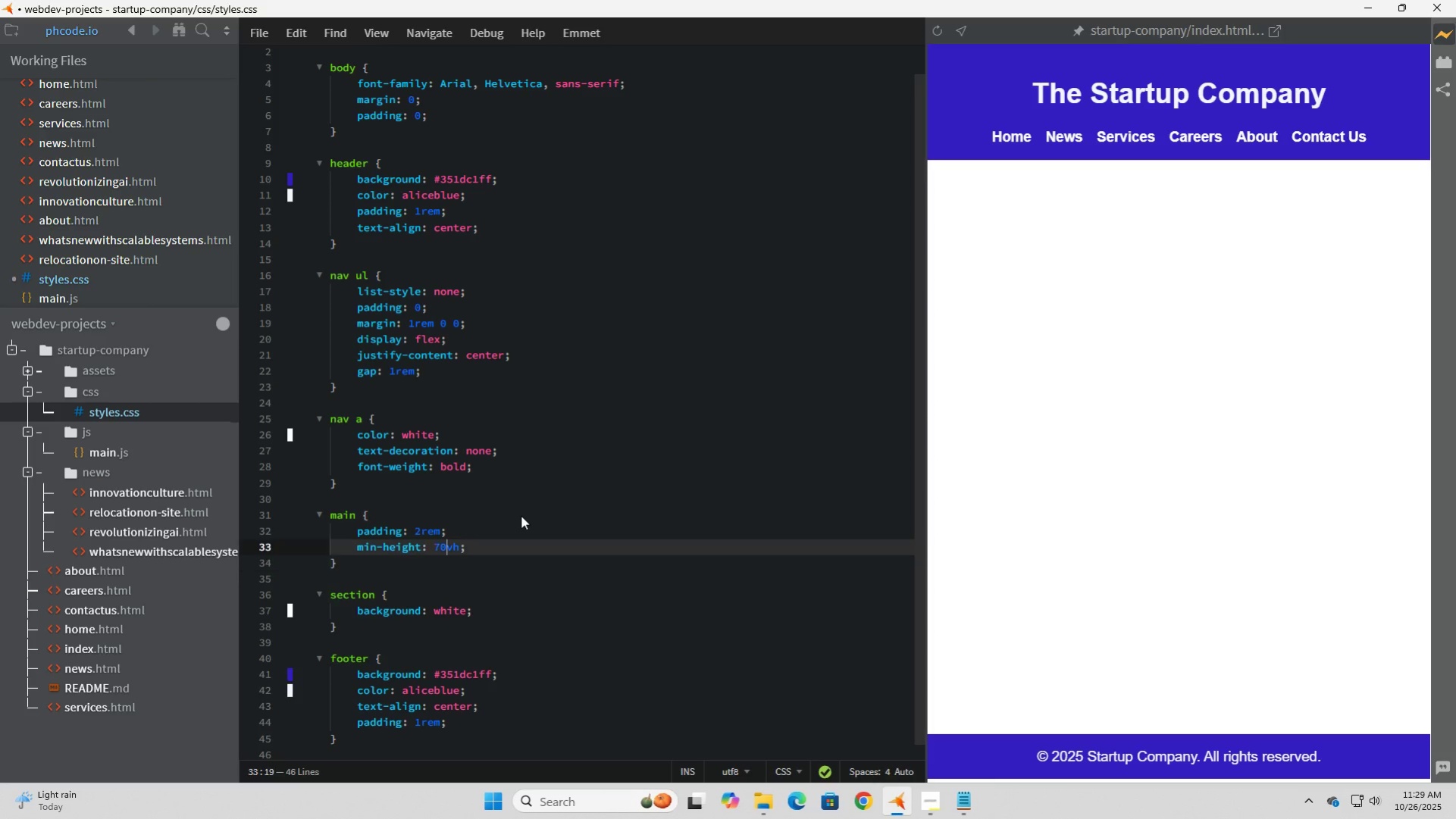 
key(ArrowUp)
 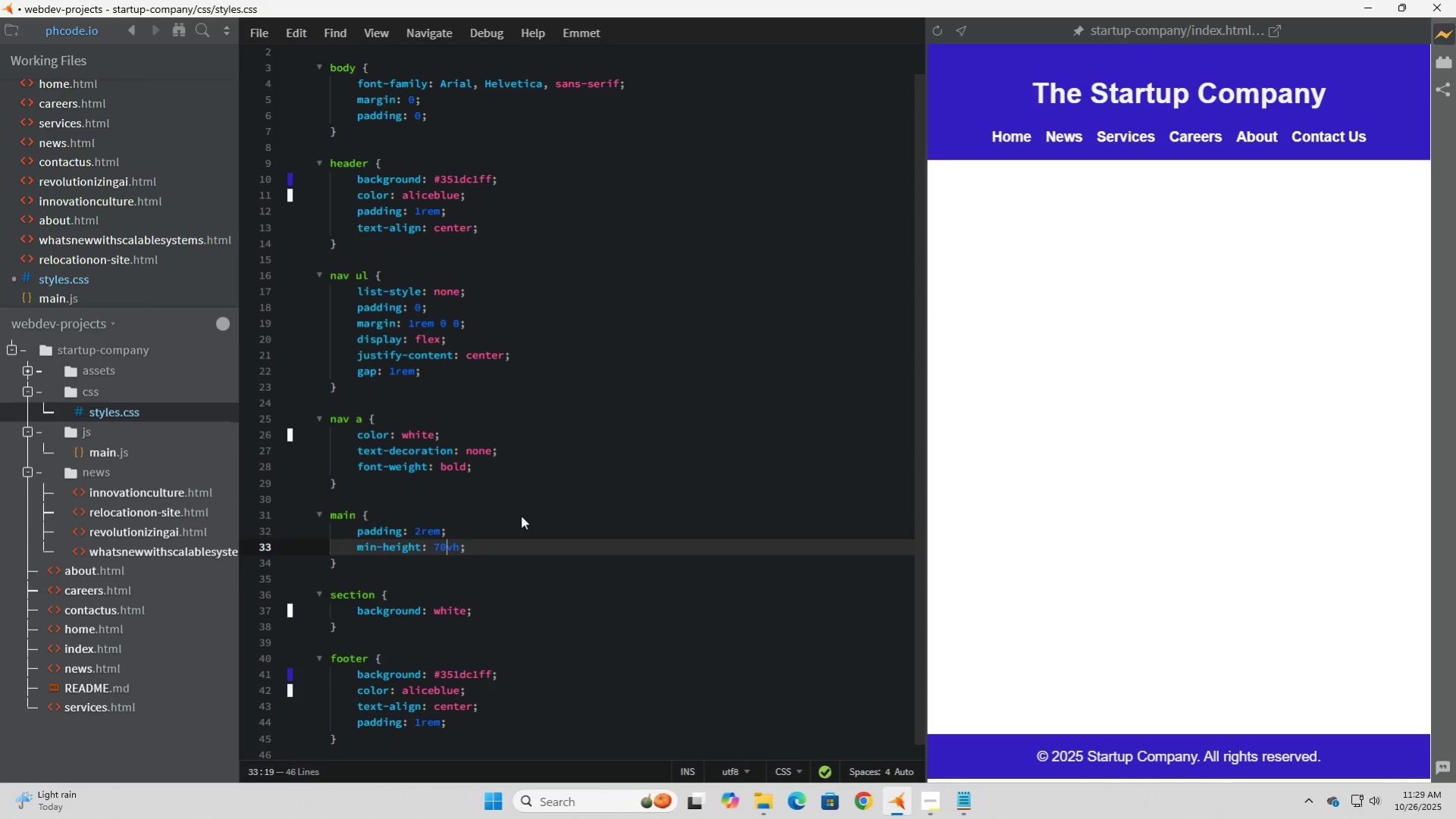 
key(ArrowUp)
 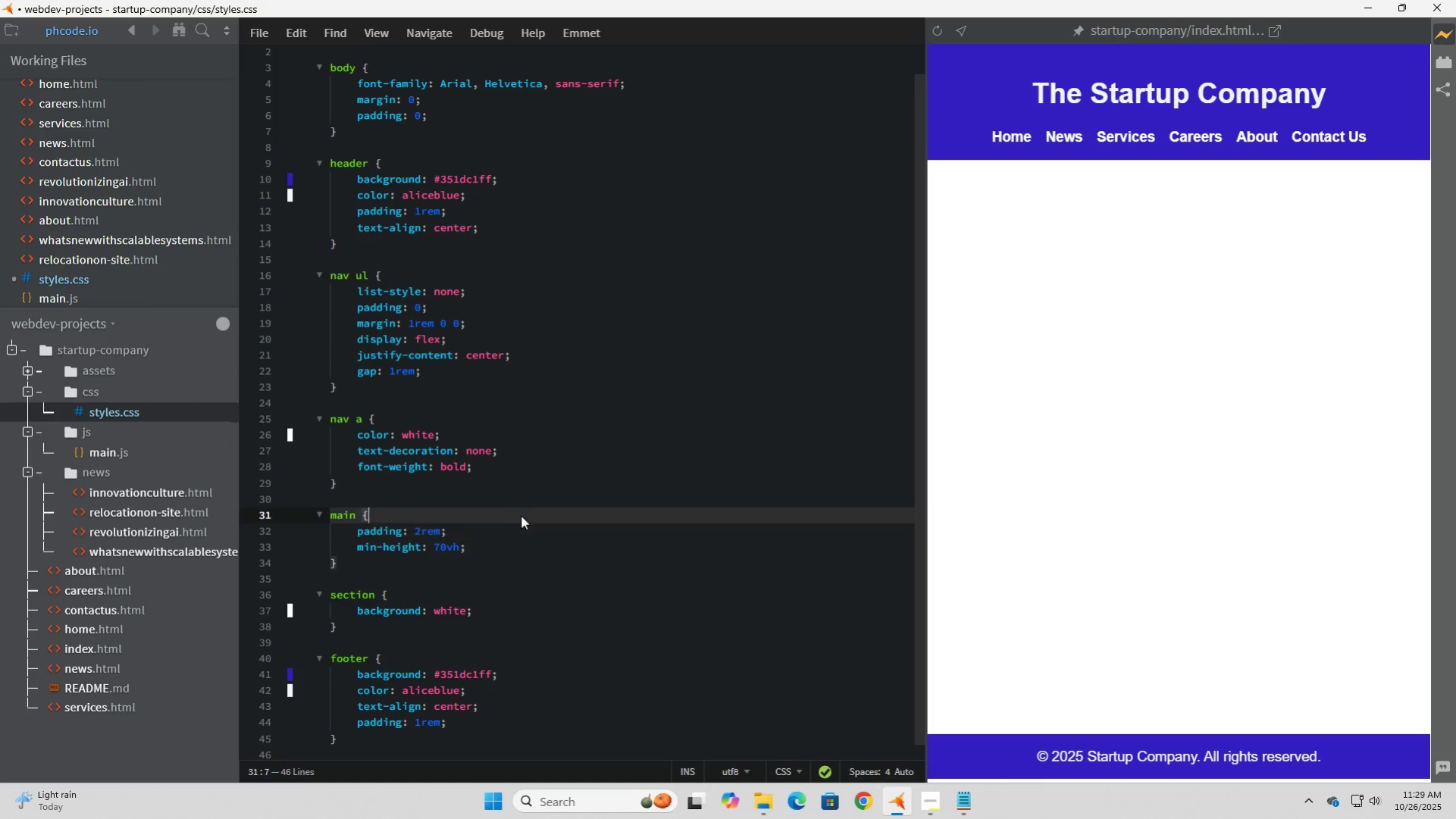 
key(ArrowUp)
 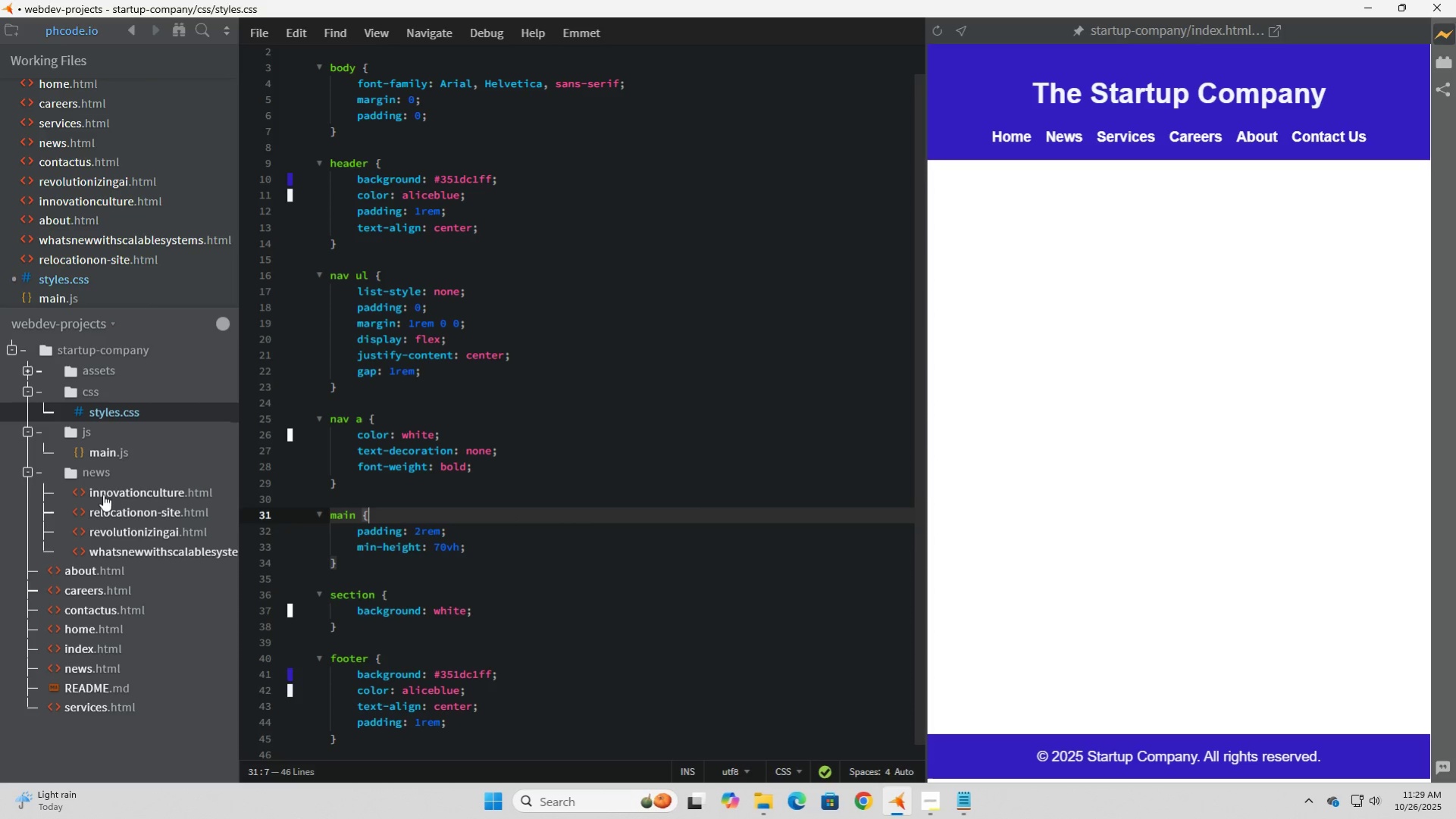 
left_click([101, 439])
 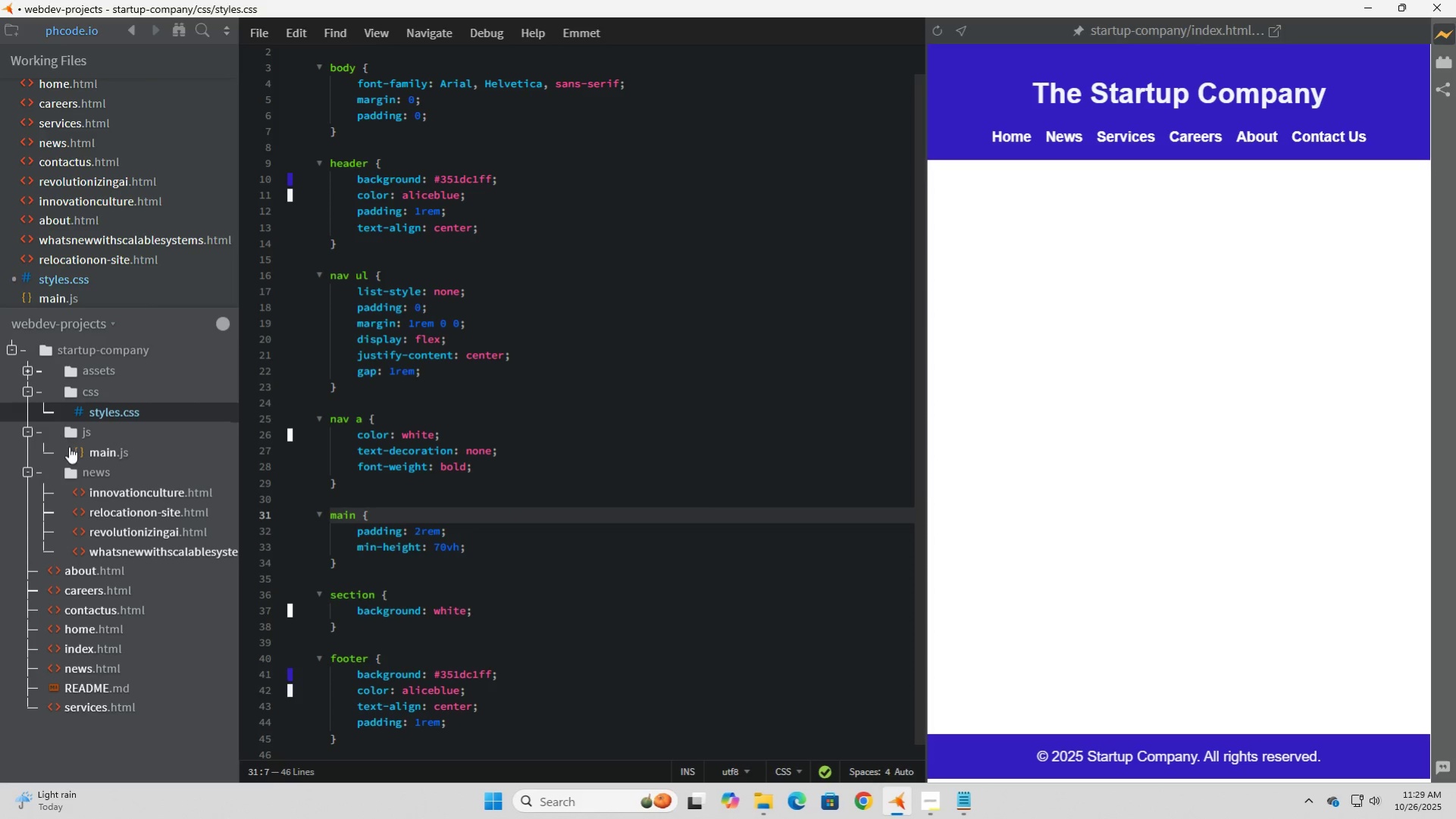 
left_click([80, 452])
 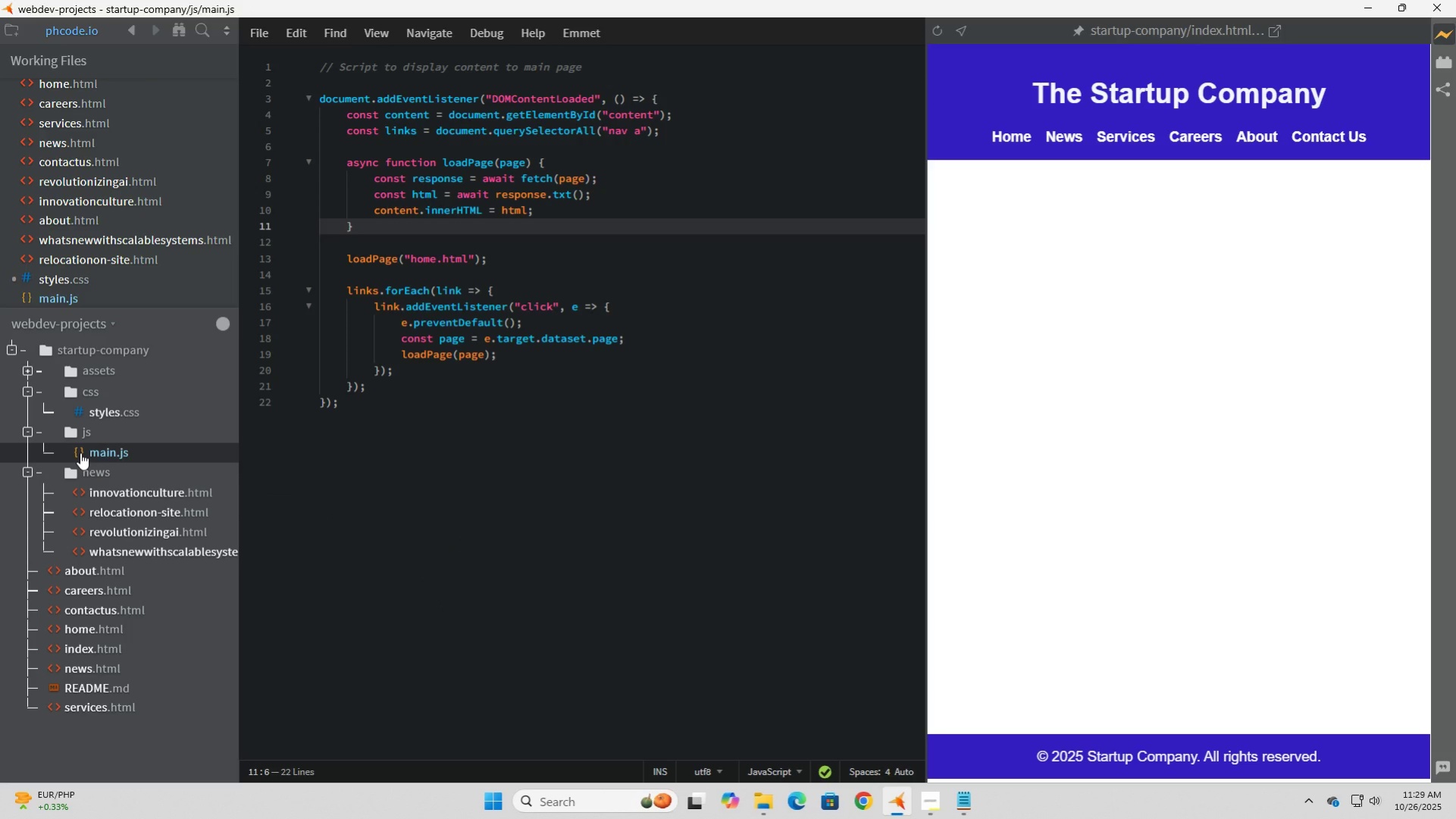 
wait(8.38)
 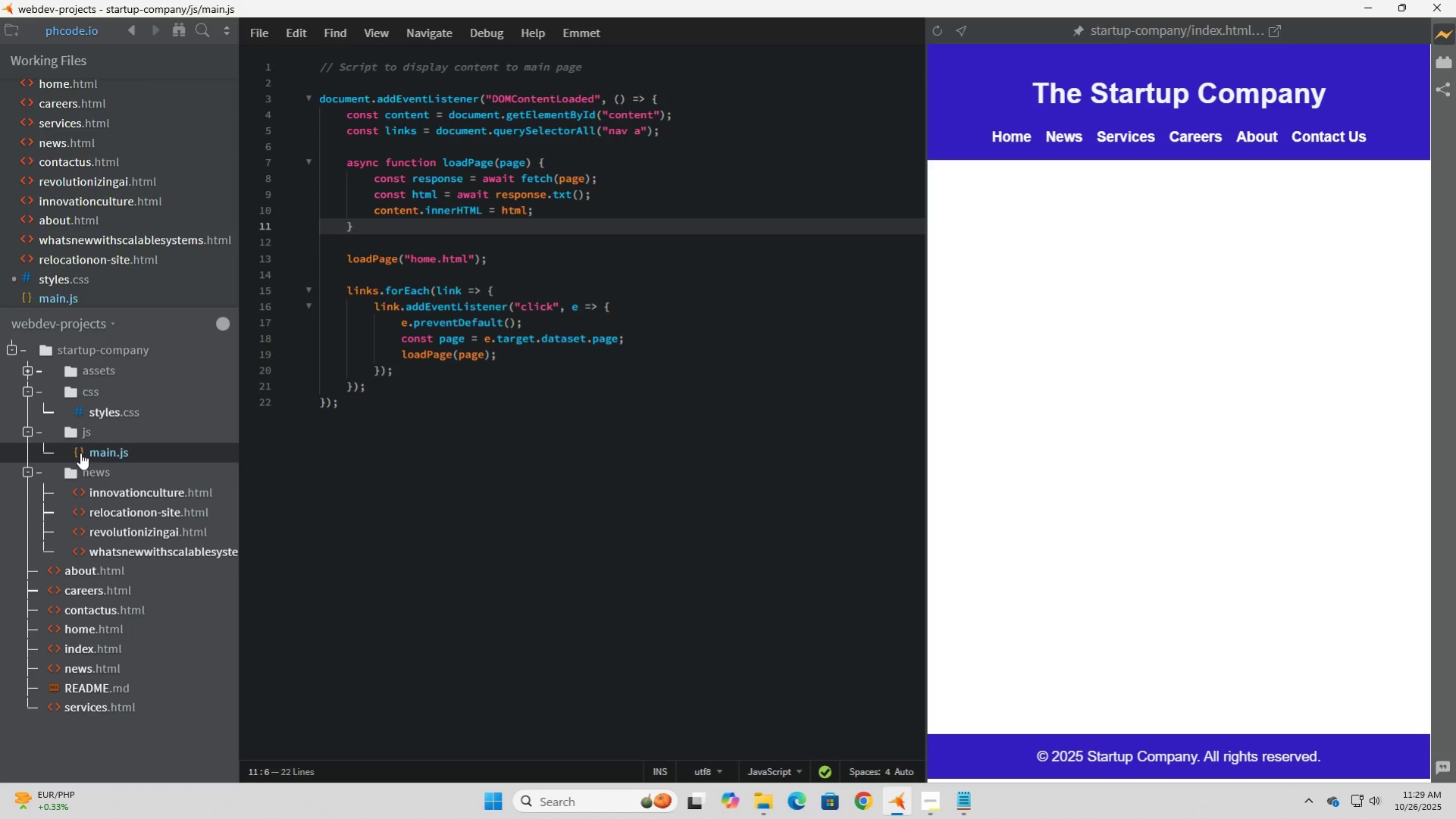 
left_click([439, 399])
 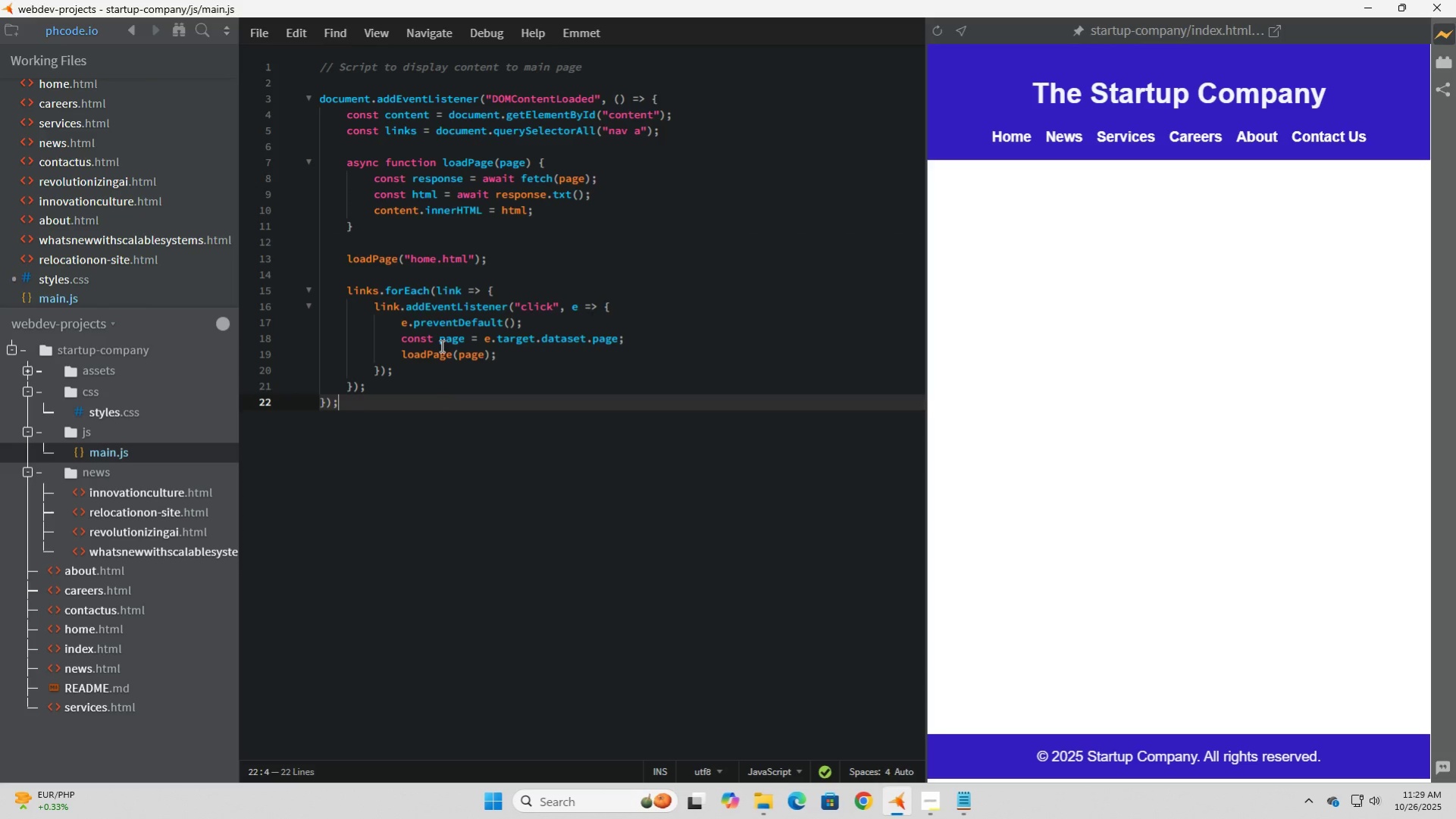 
left_click([452, 273])
 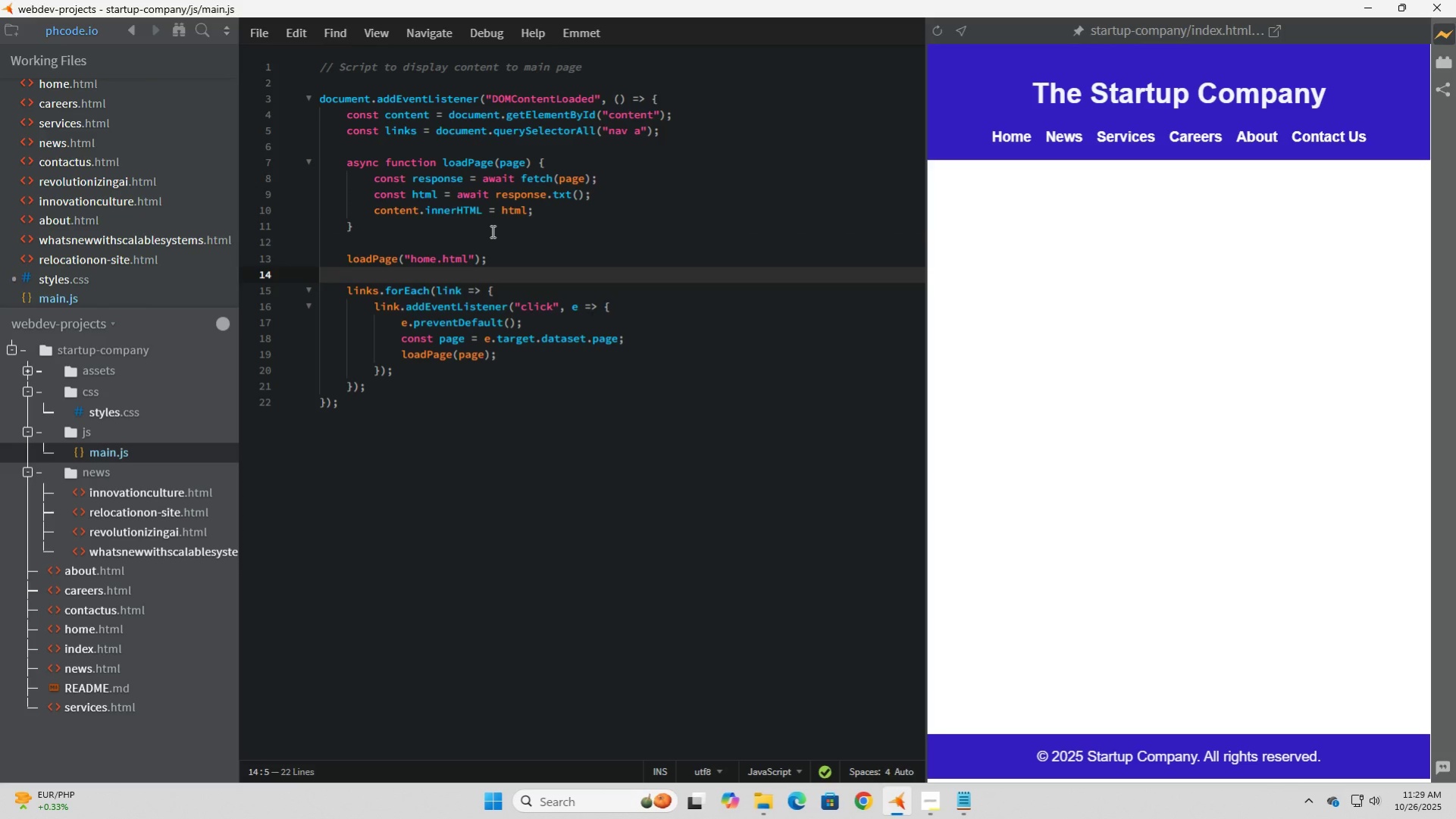 
left_click([491, 231])
 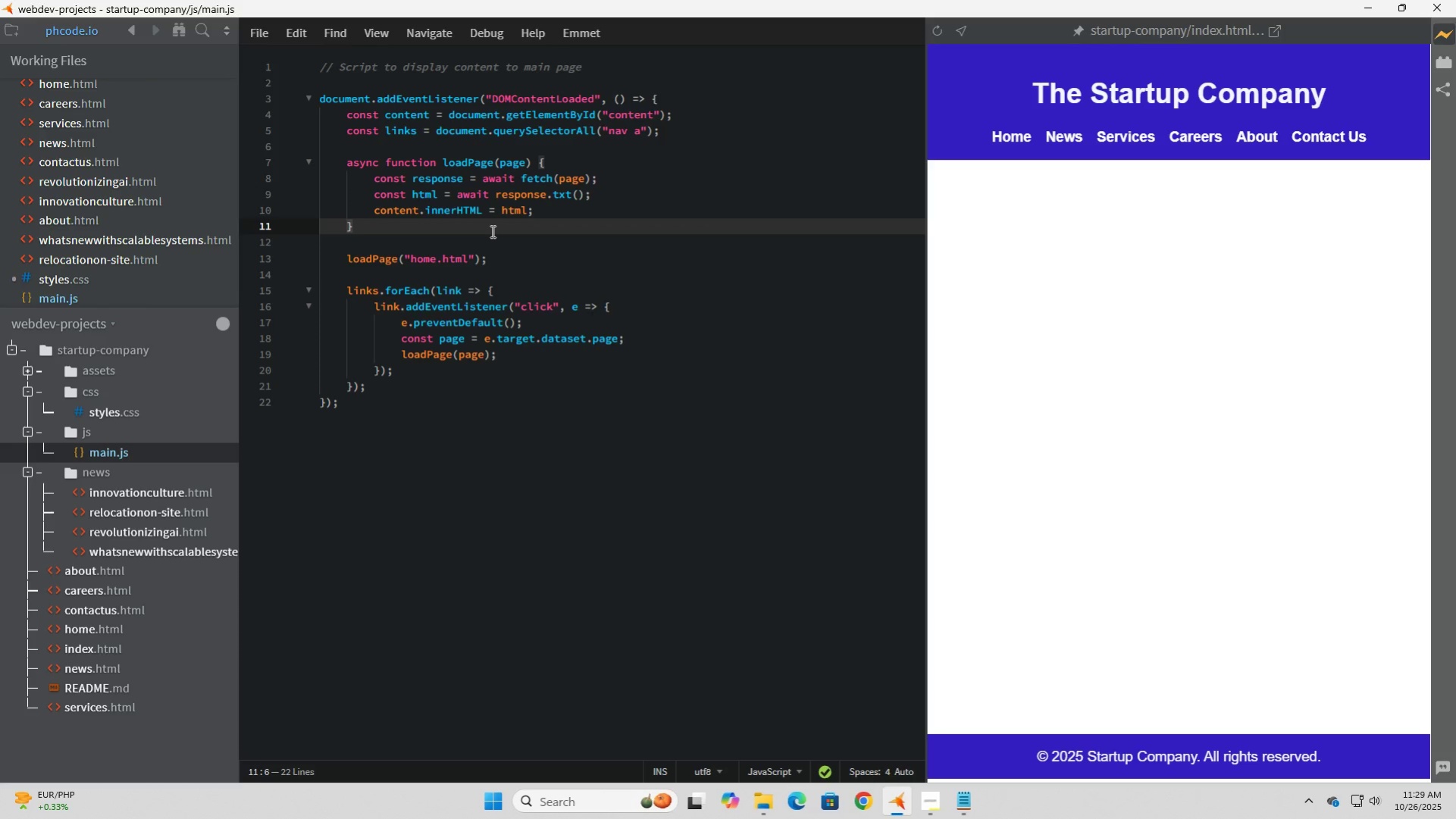 
wait(23.7)
 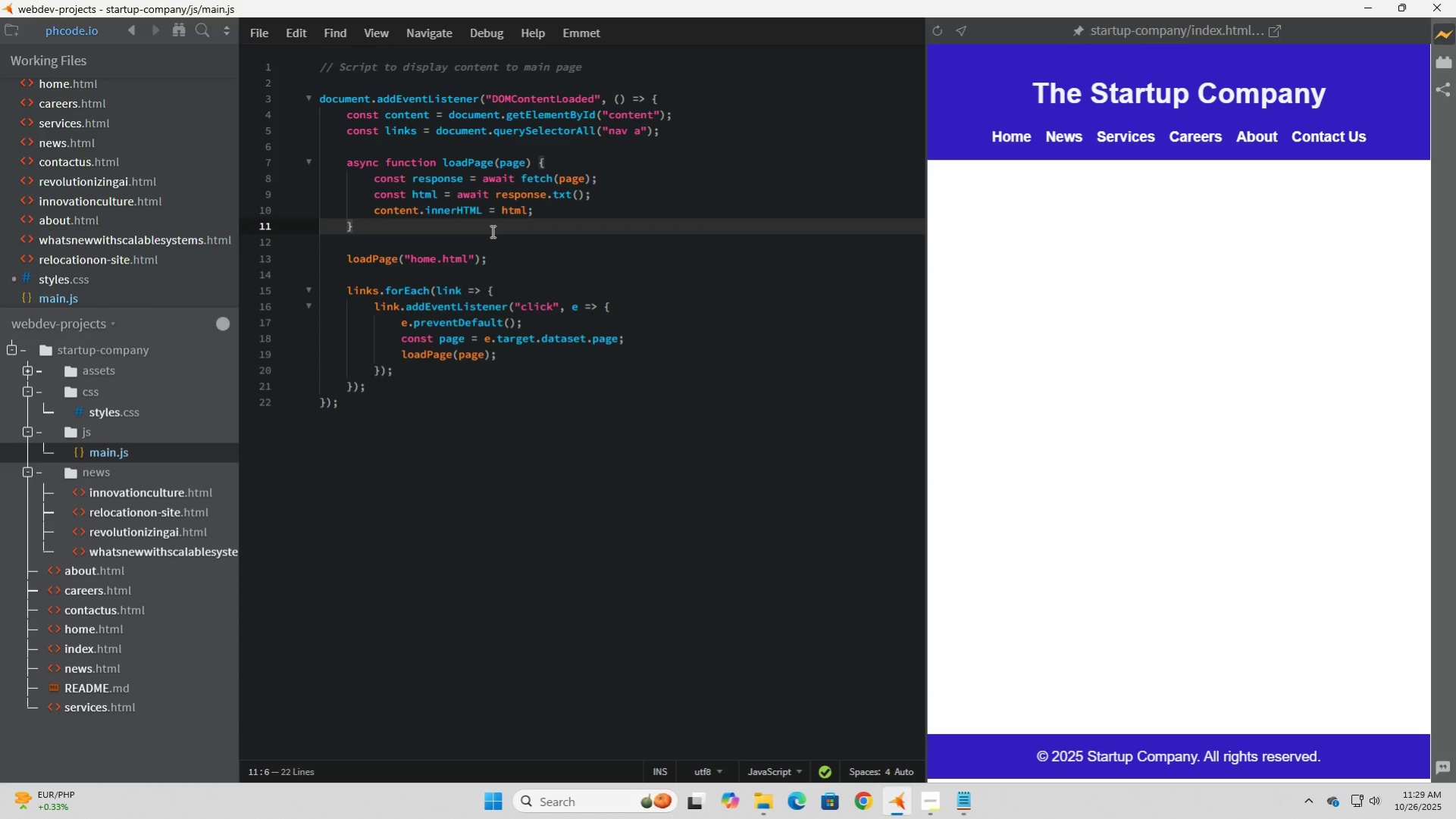 
left_click([437, 424])
 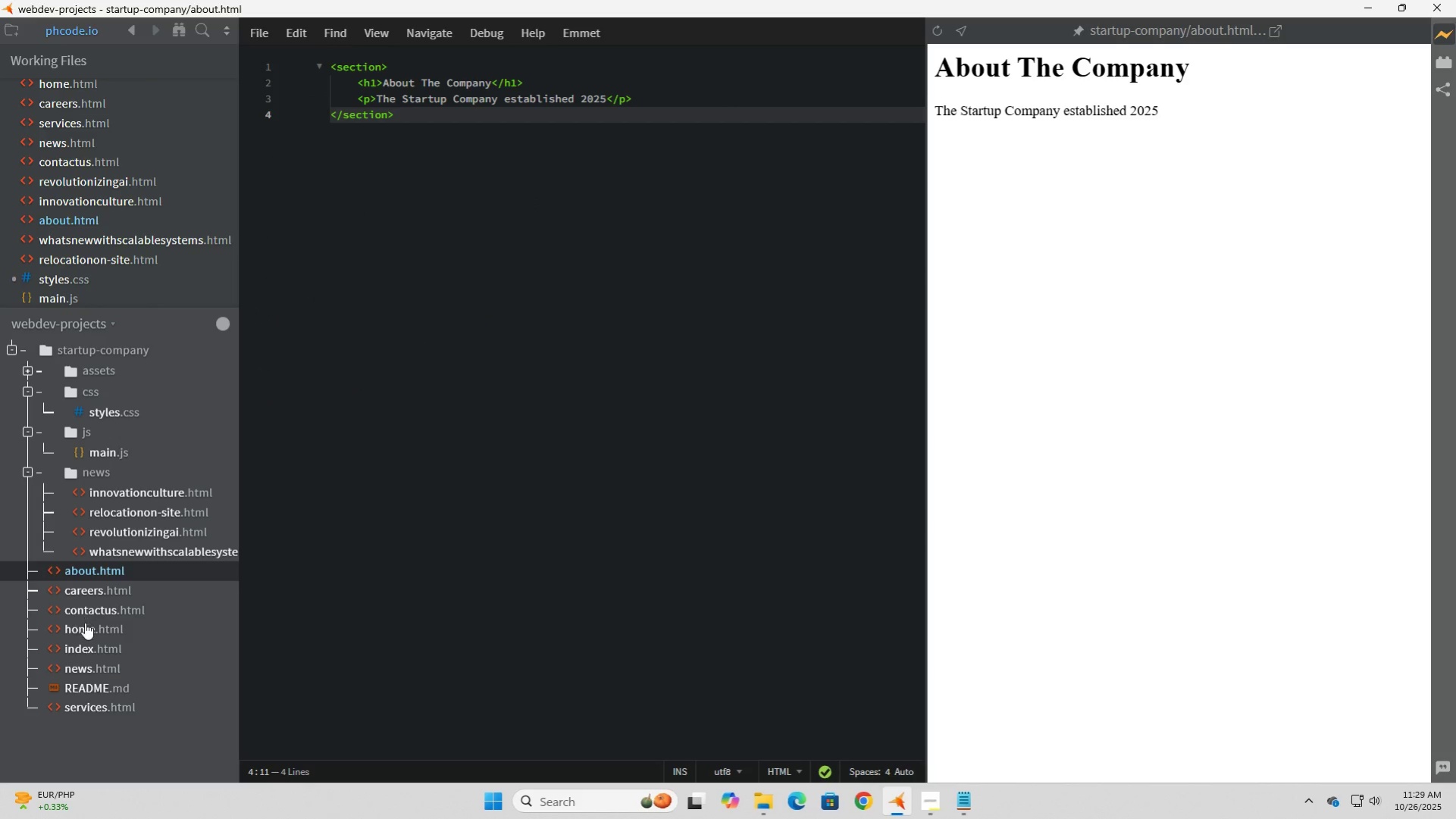 
left_click([85, 664])
 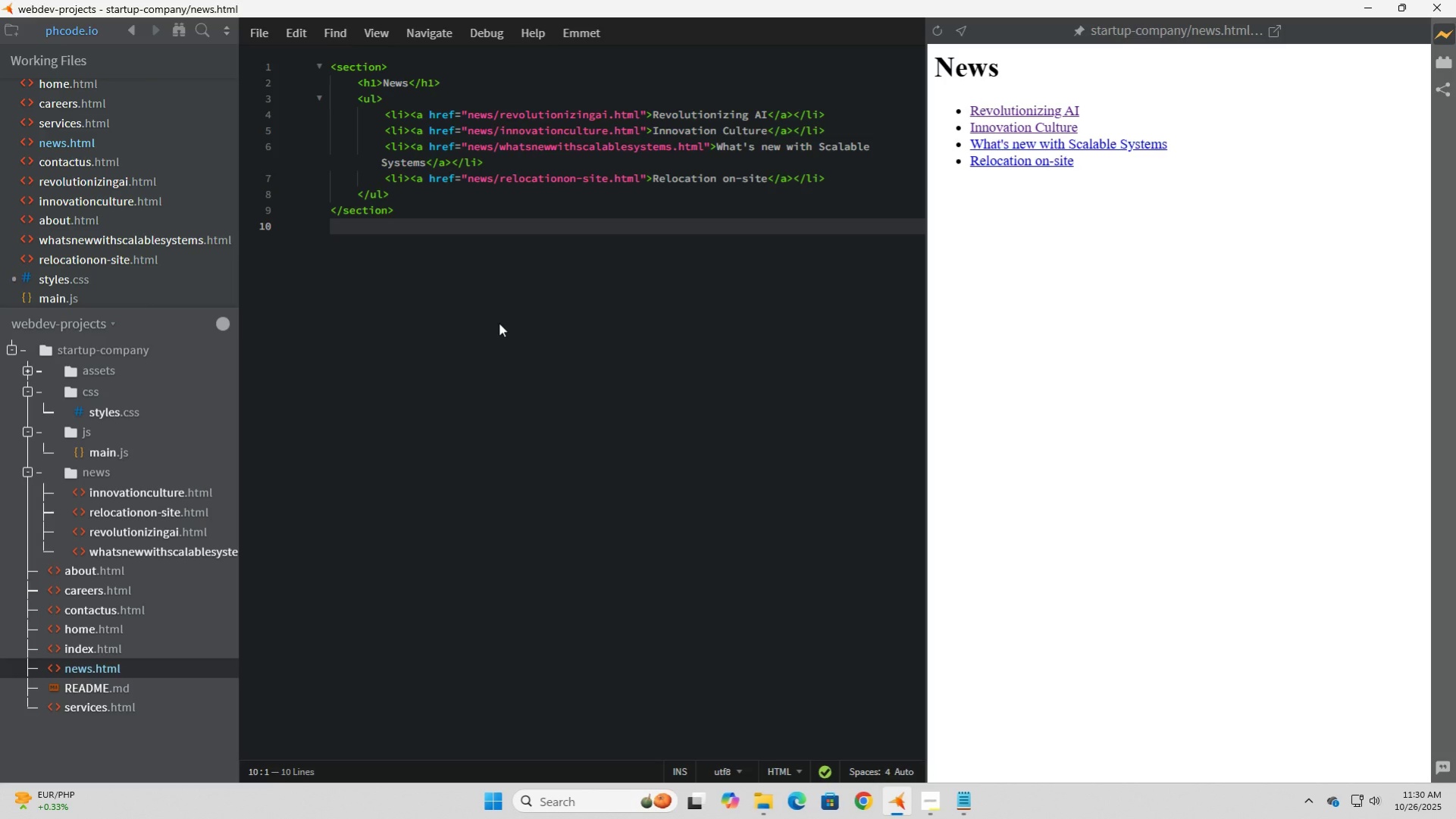 
wait(21.37)
 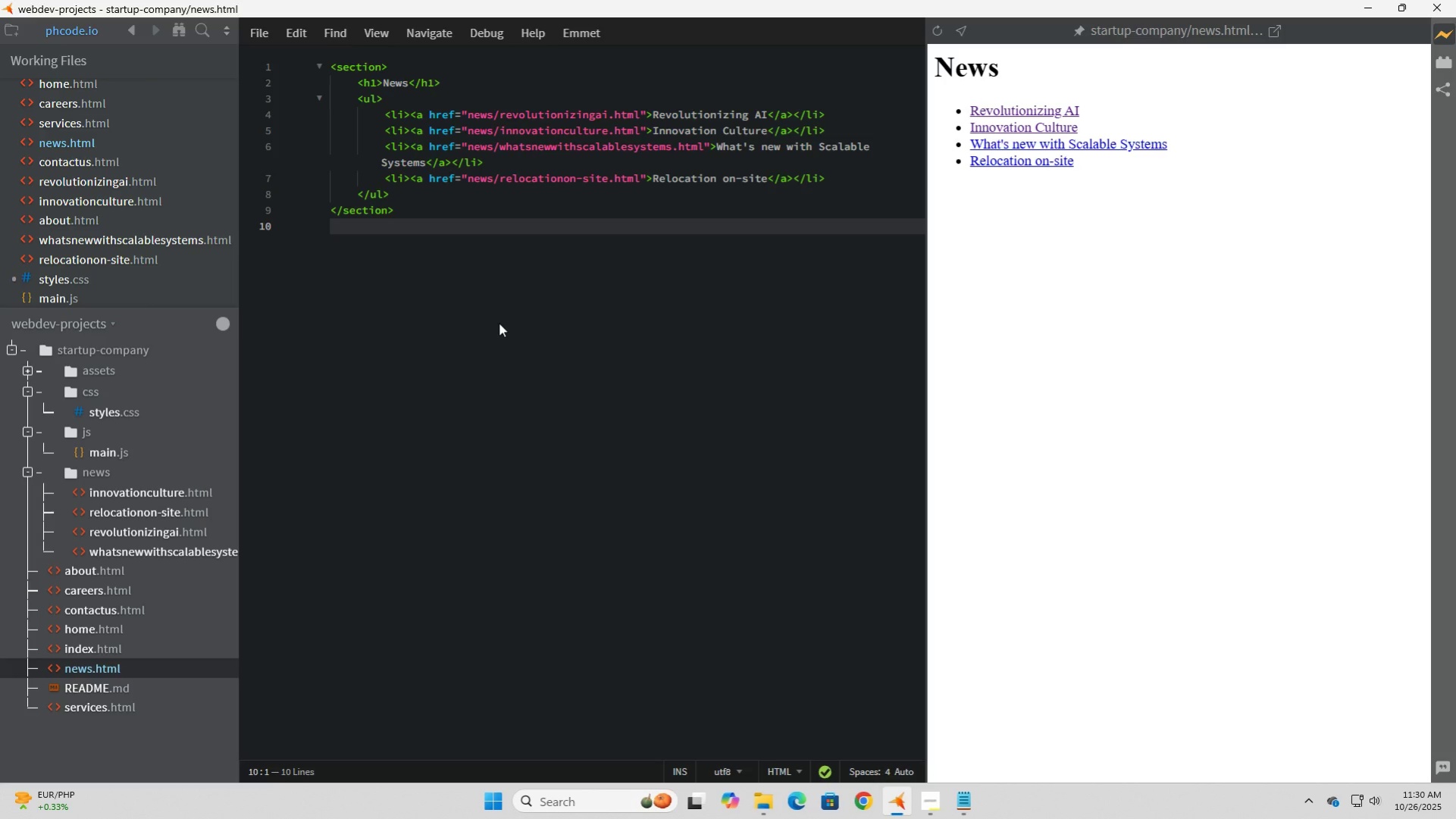 
left_click([415, 189])
 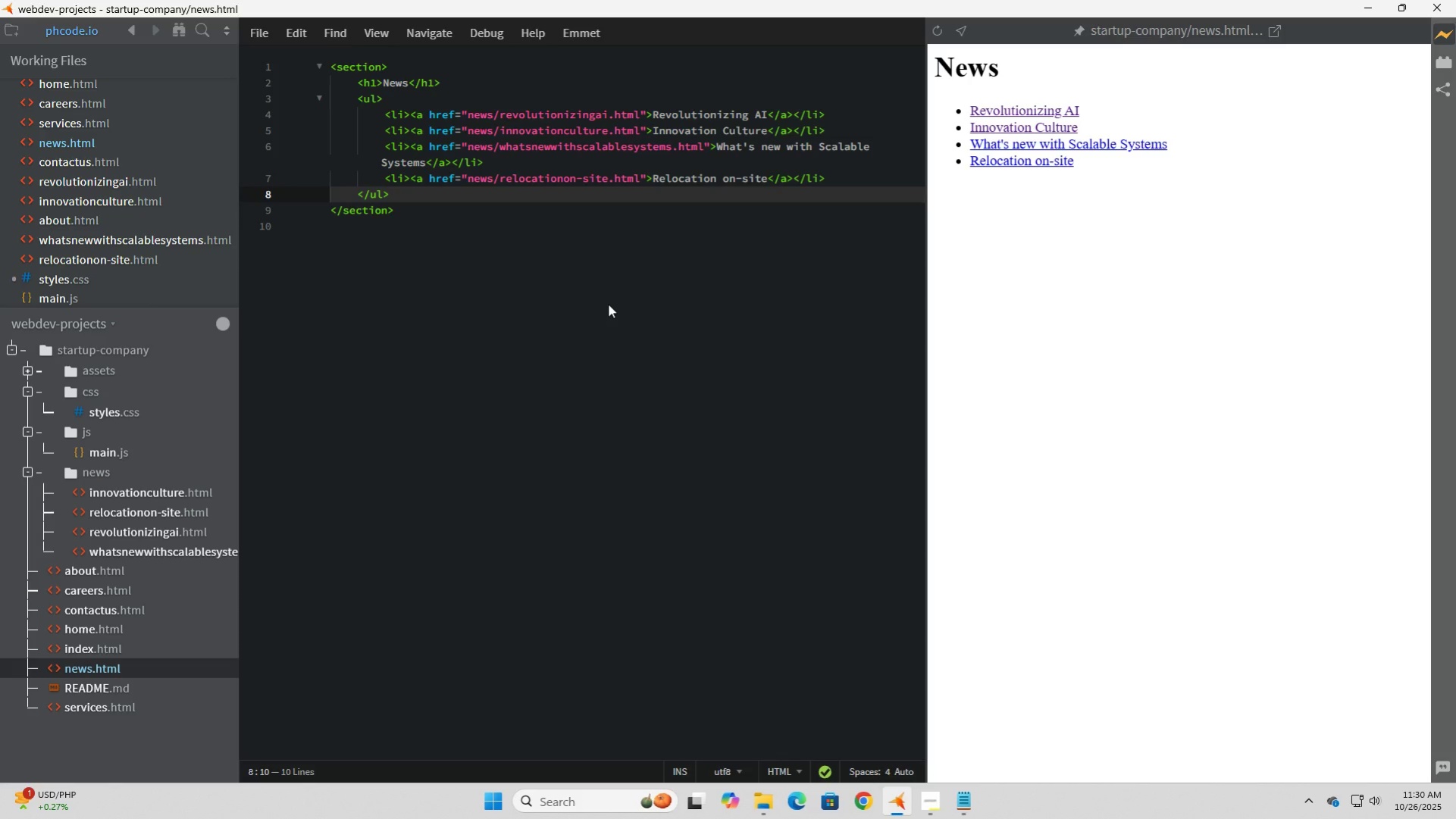 
key(Enter)
 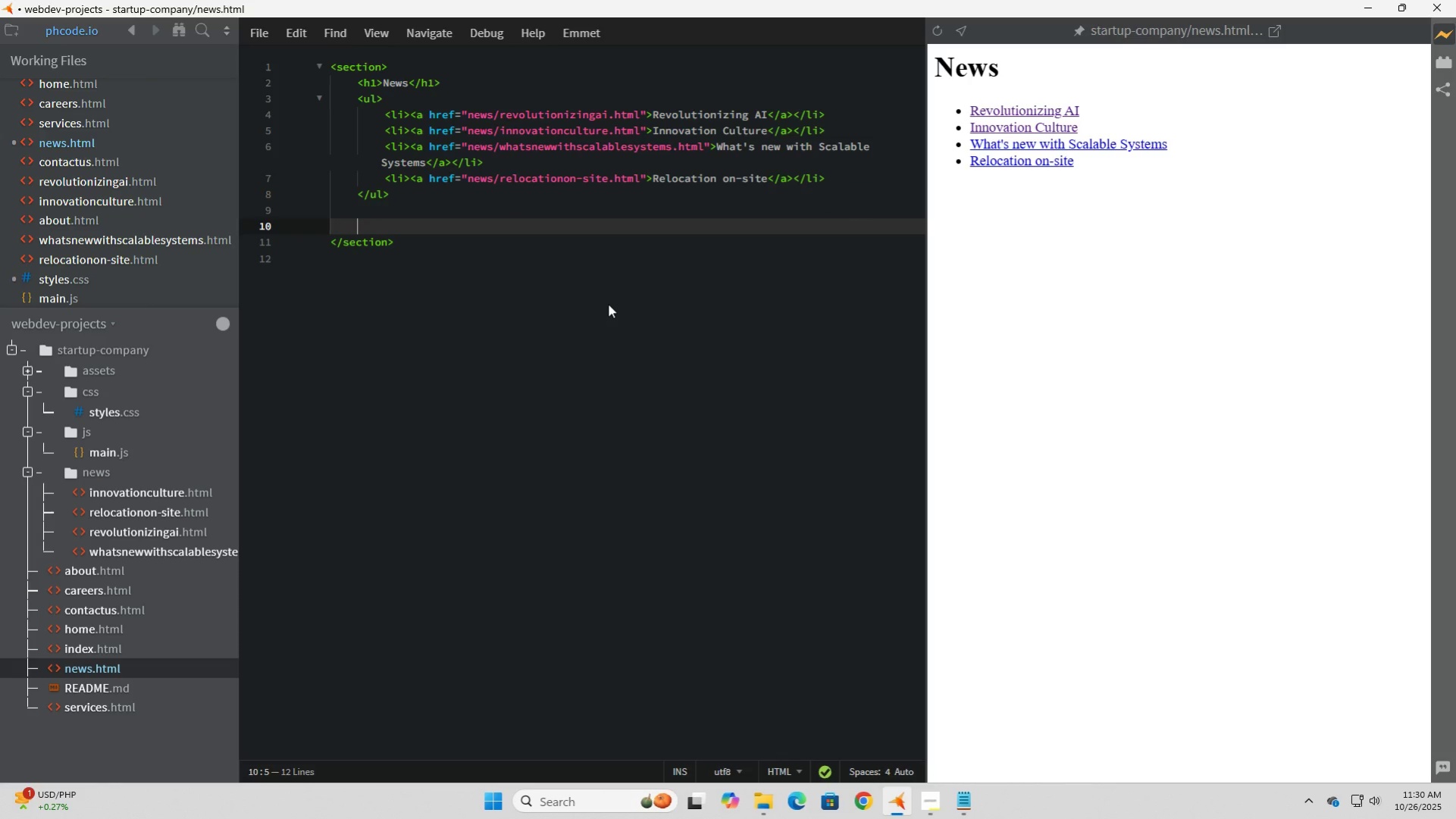 
key(Enter)
 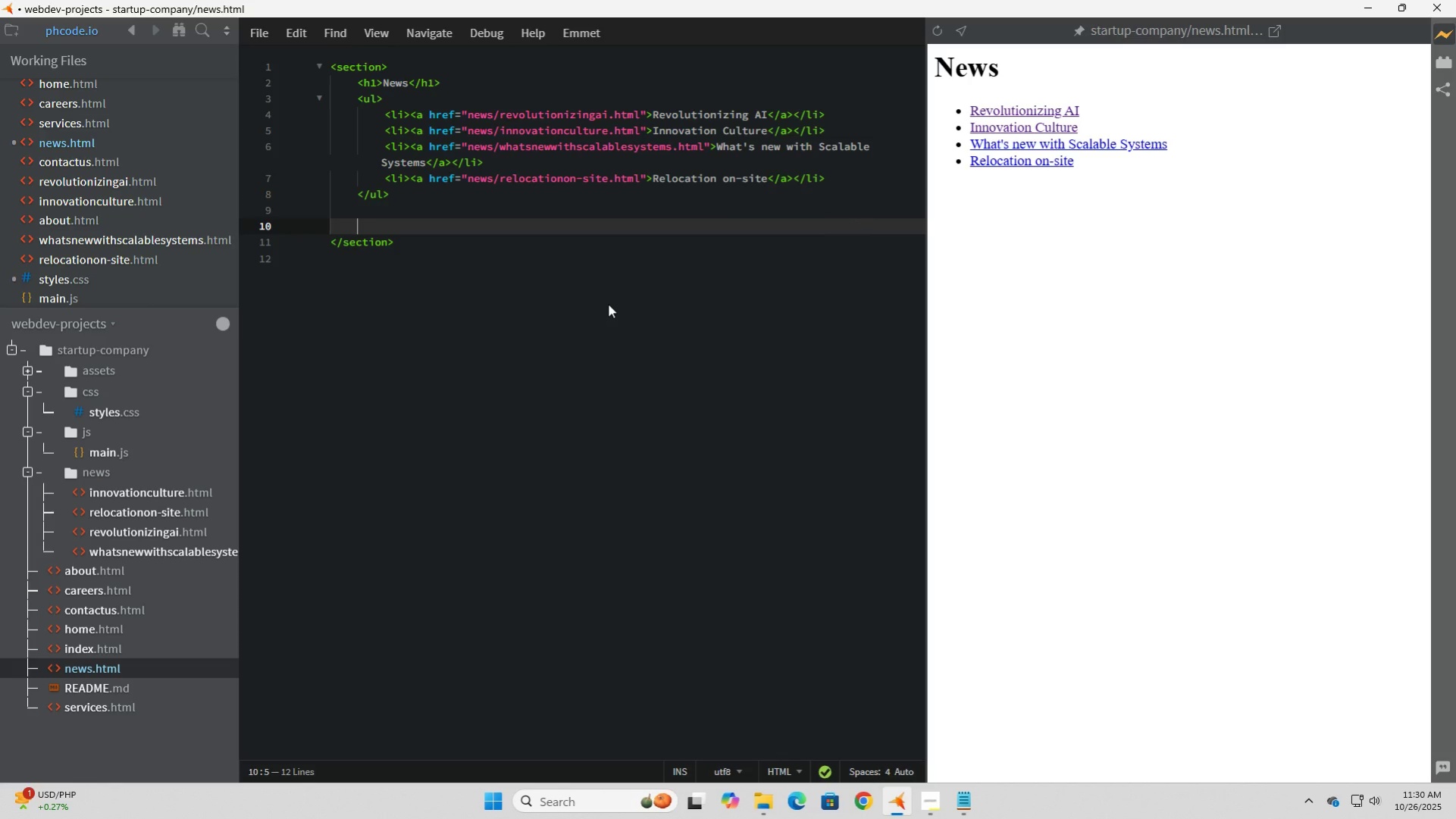 
type(<div>)
 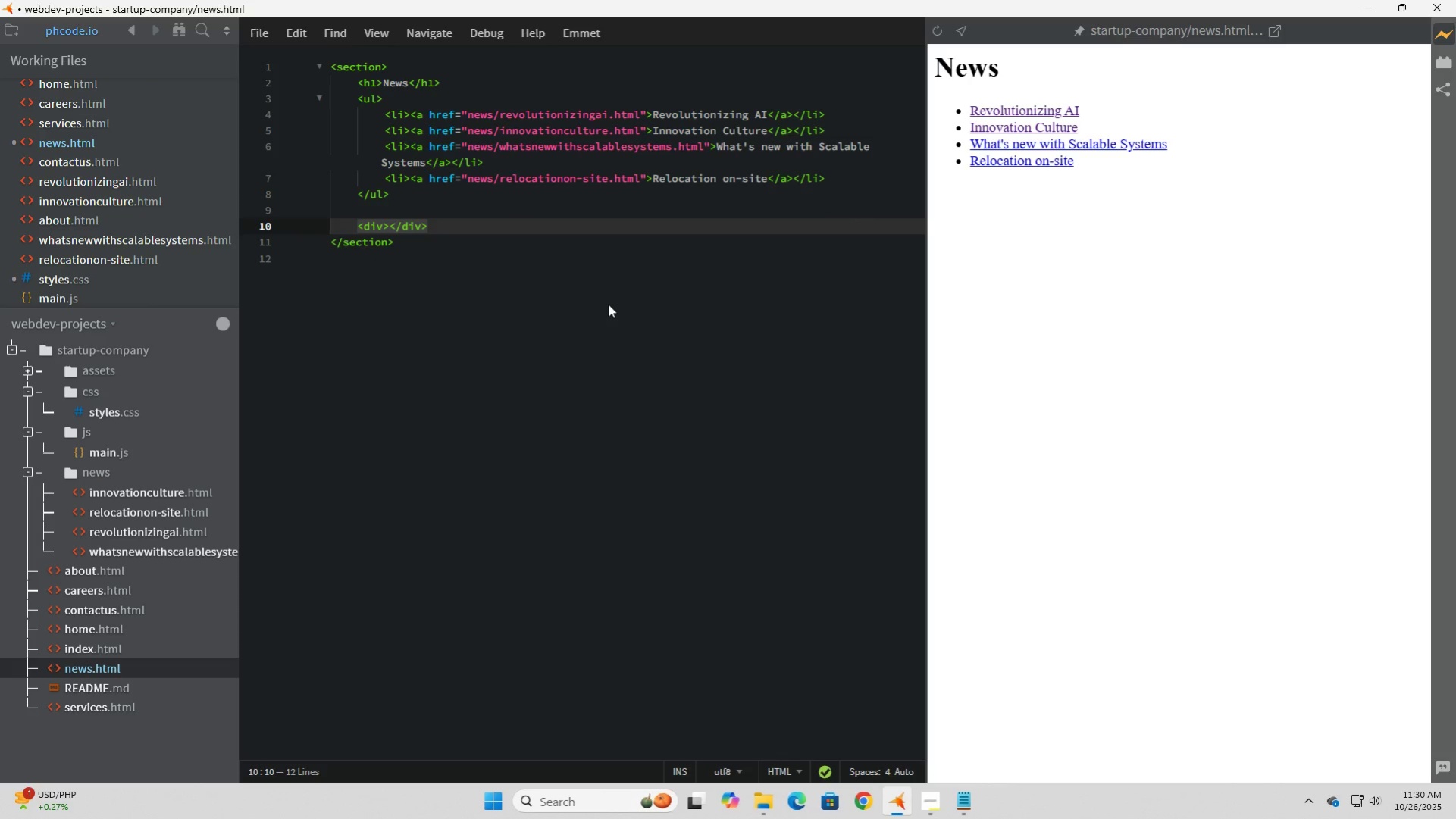 
key(ArrowLeft)
 